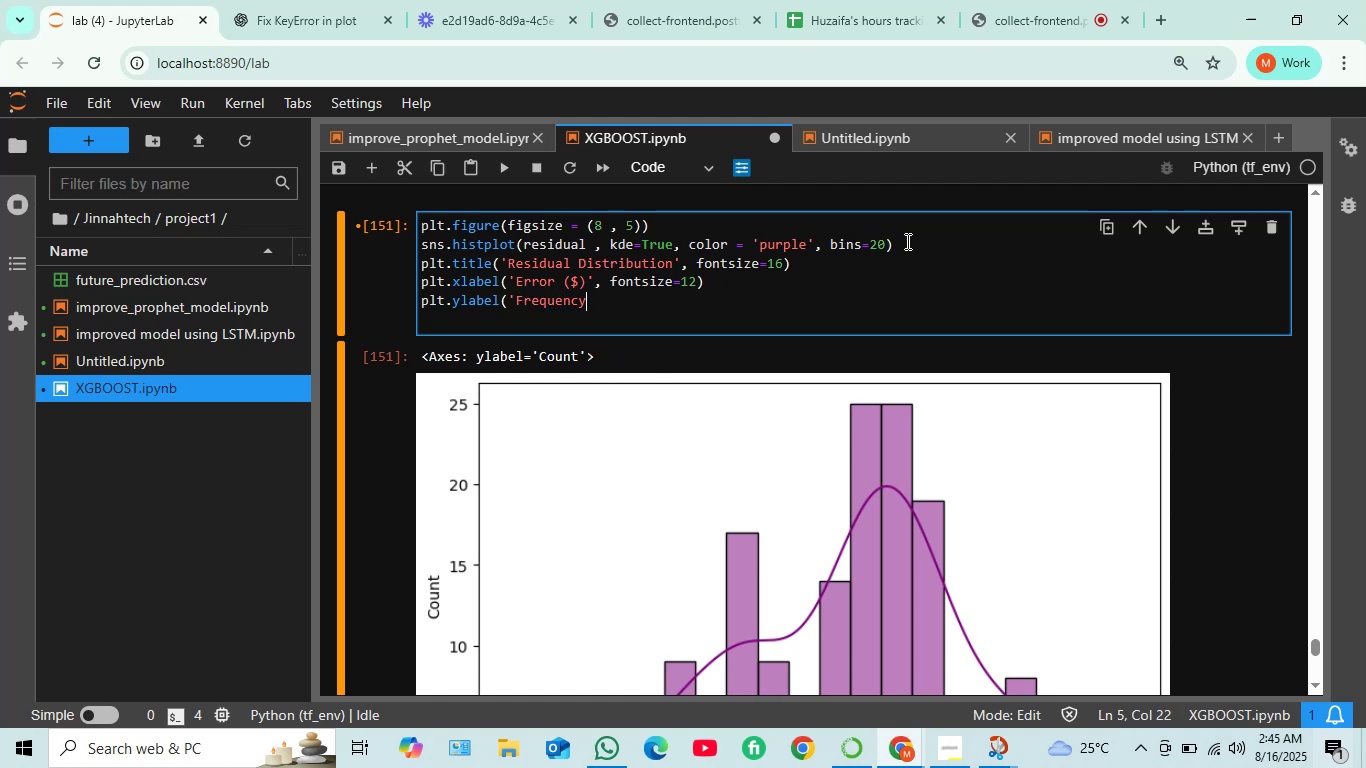 
type( )
key(Backspace)
type(' , fontsize = )
 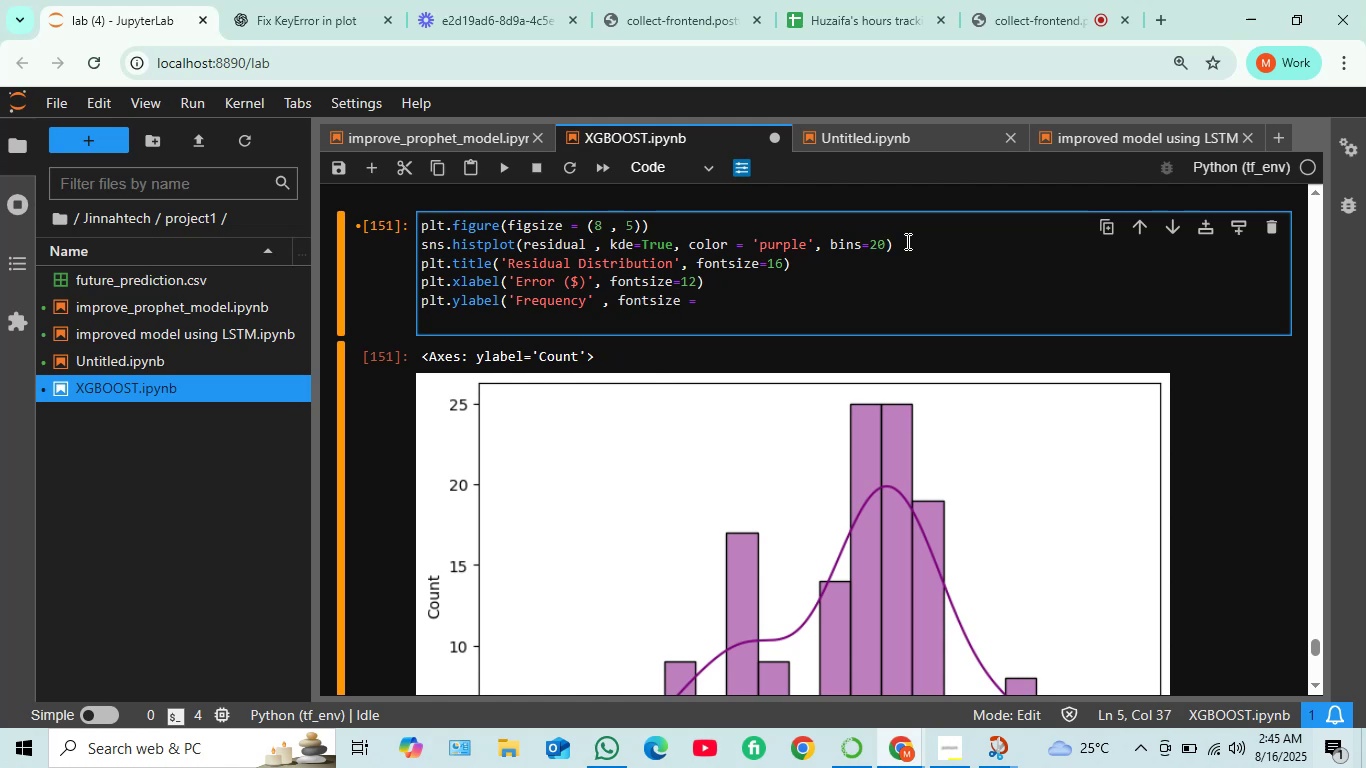 
wait(8.23)
 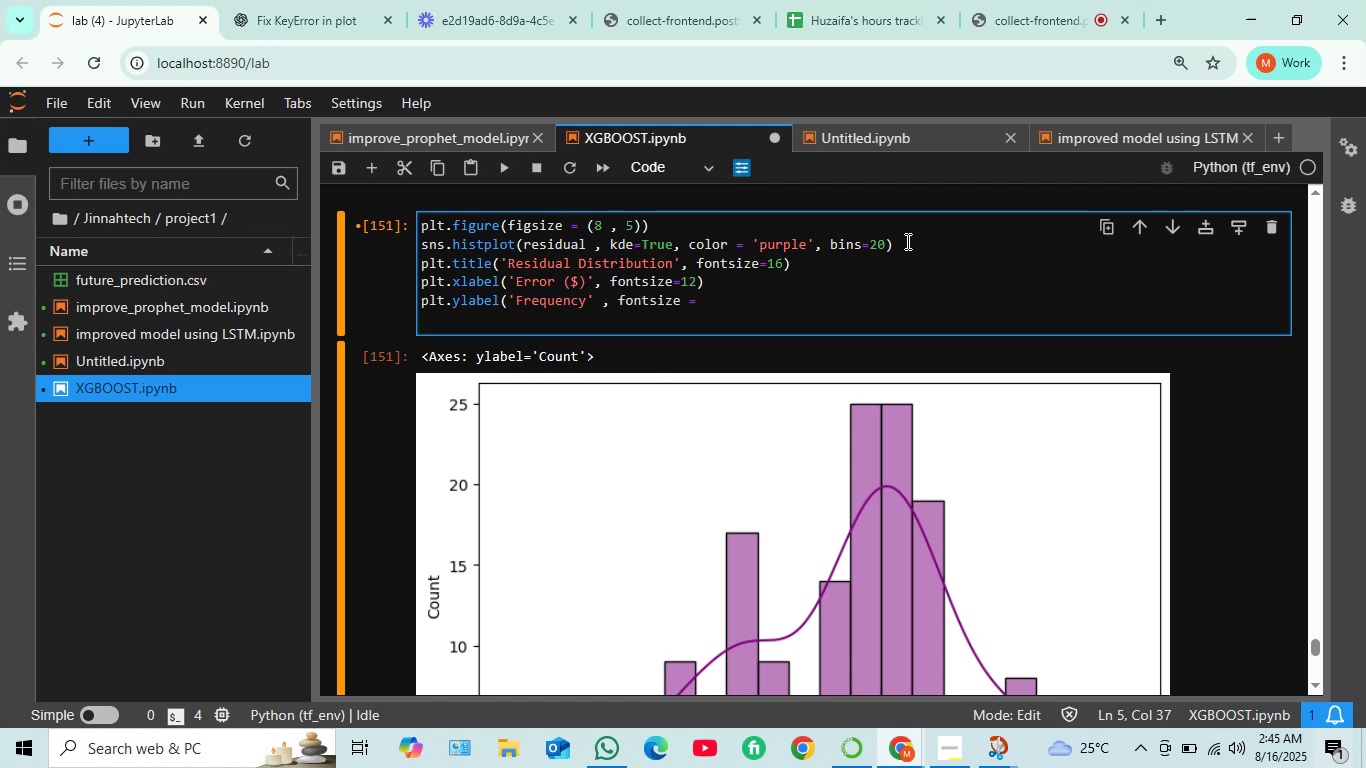 
type(12))
 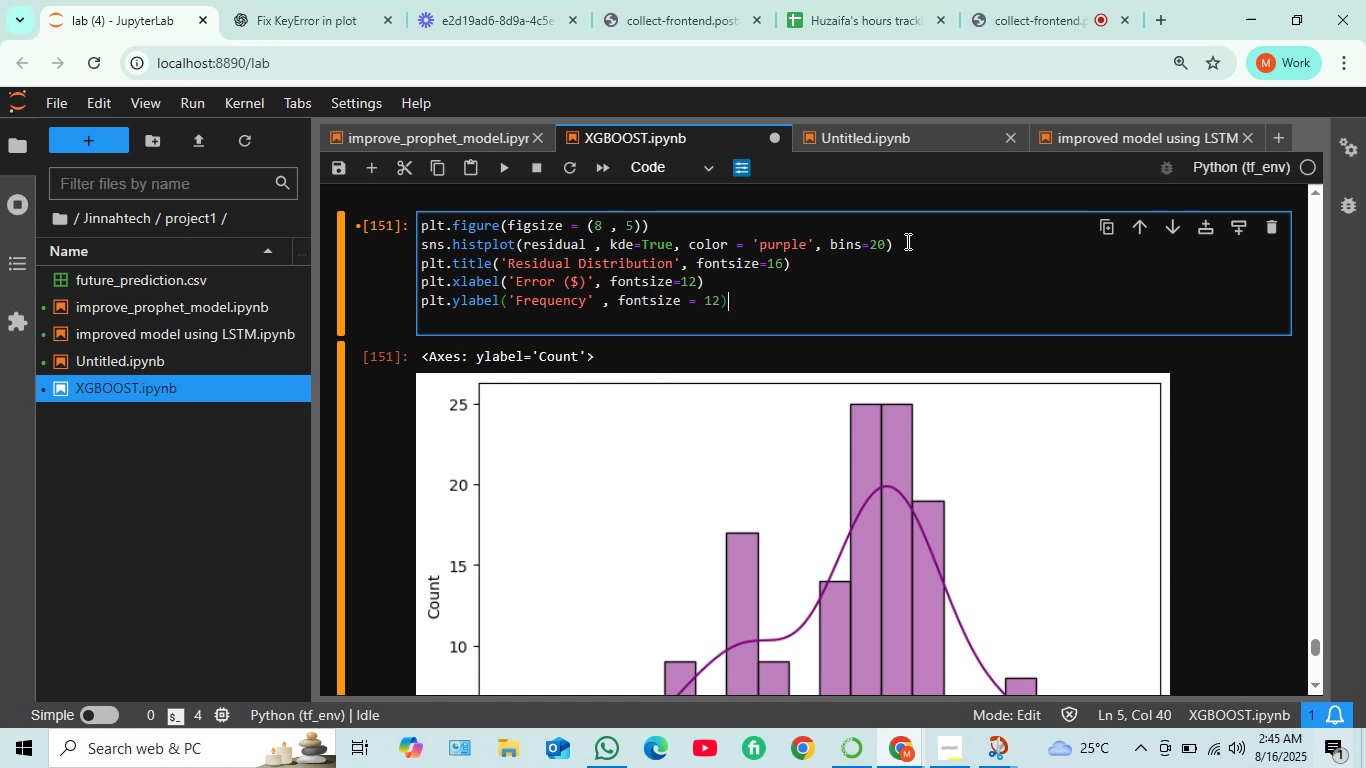 
wait(9.65)
 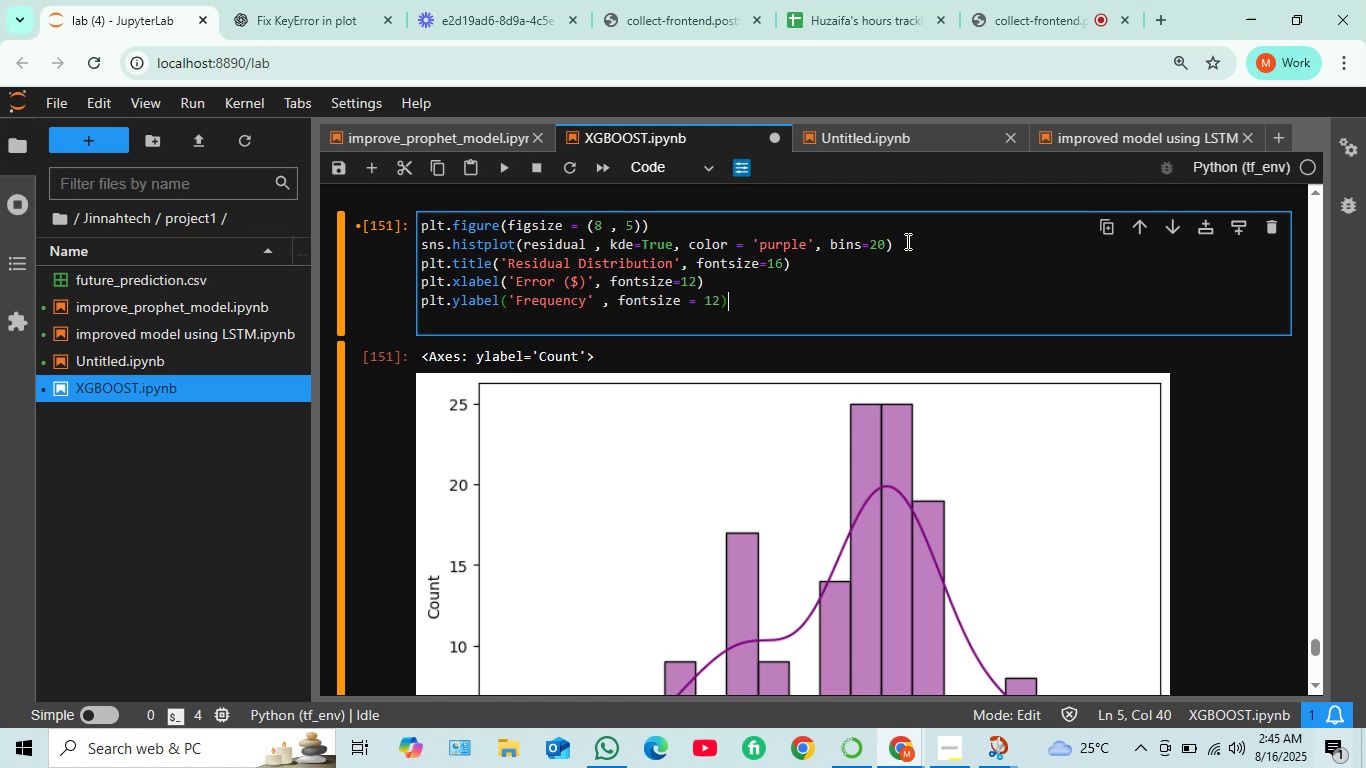 
key(Enter)
 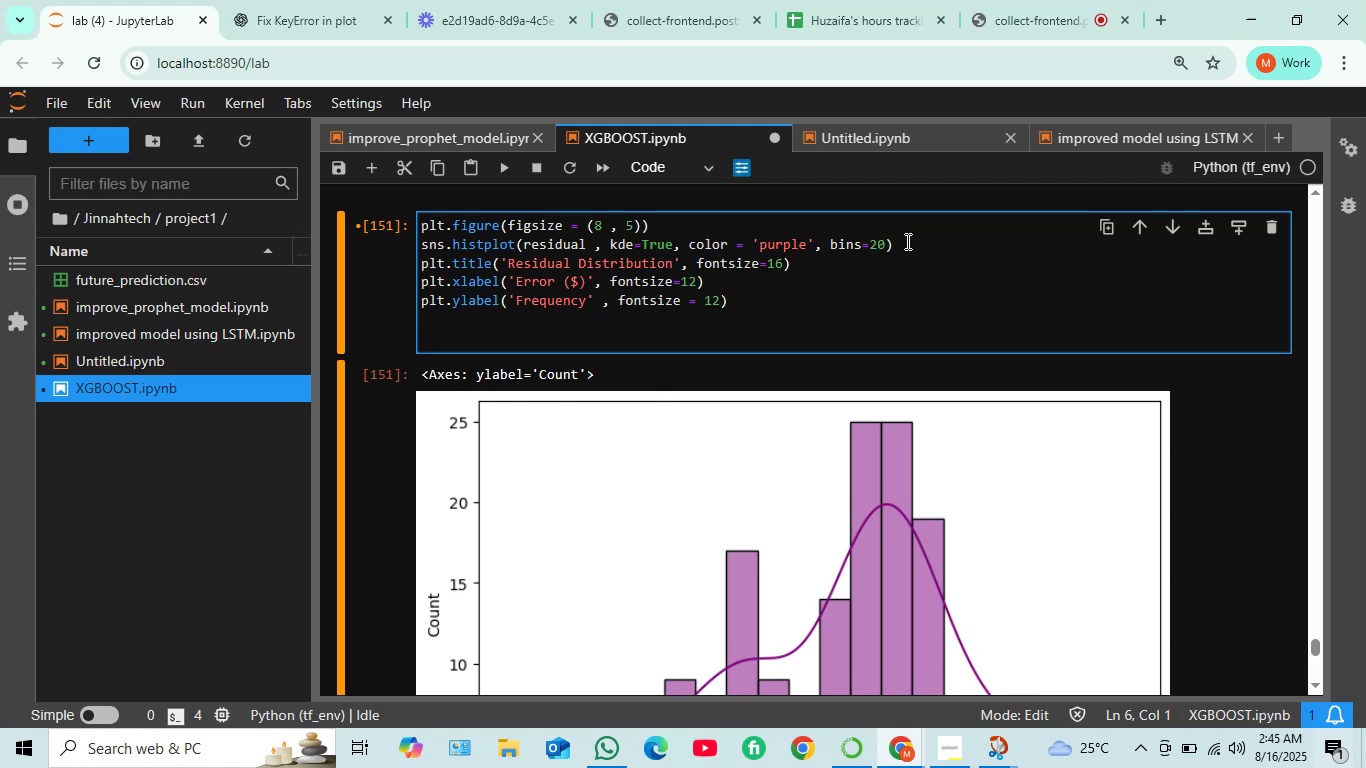 
type(plt.grid)
 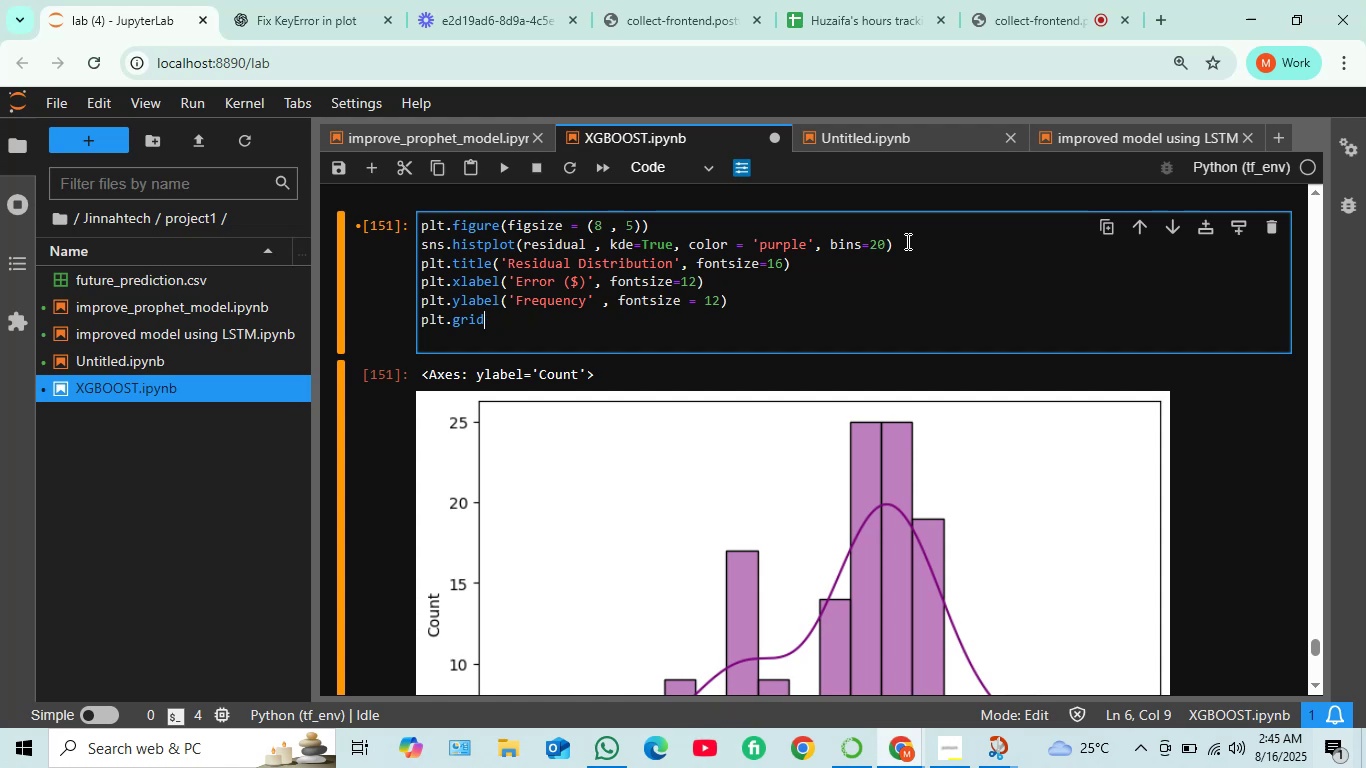 
key(Shift+9)
 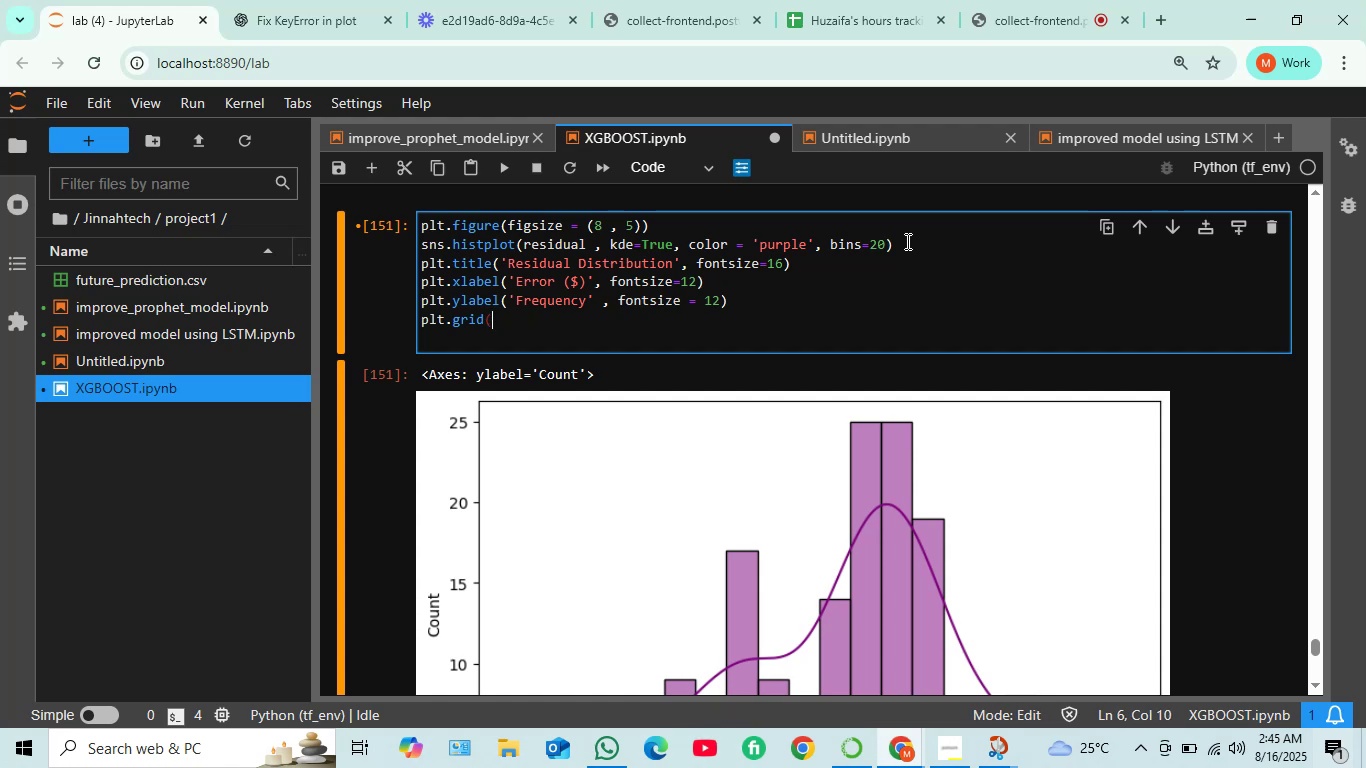 
type(true)
 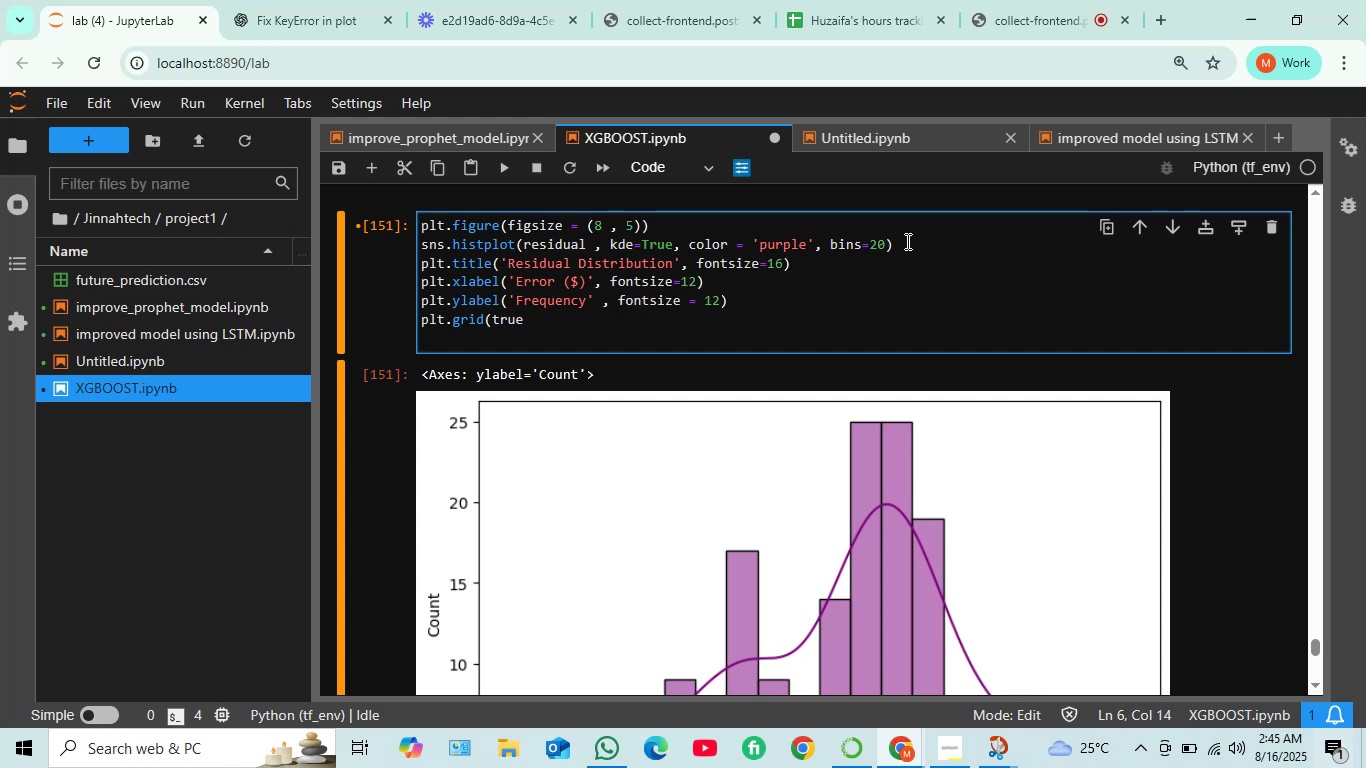 
key(ArrowLeft)
 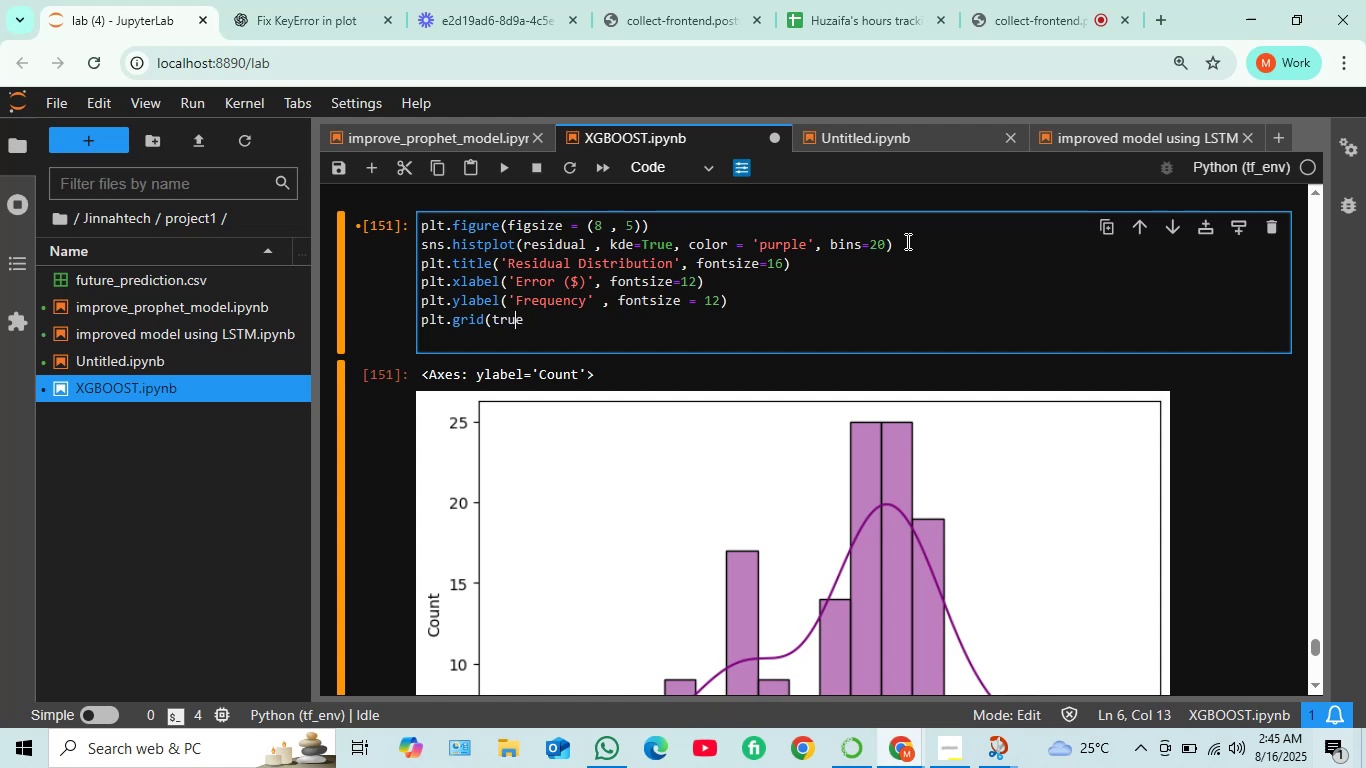 
key(ArrowLeft)
 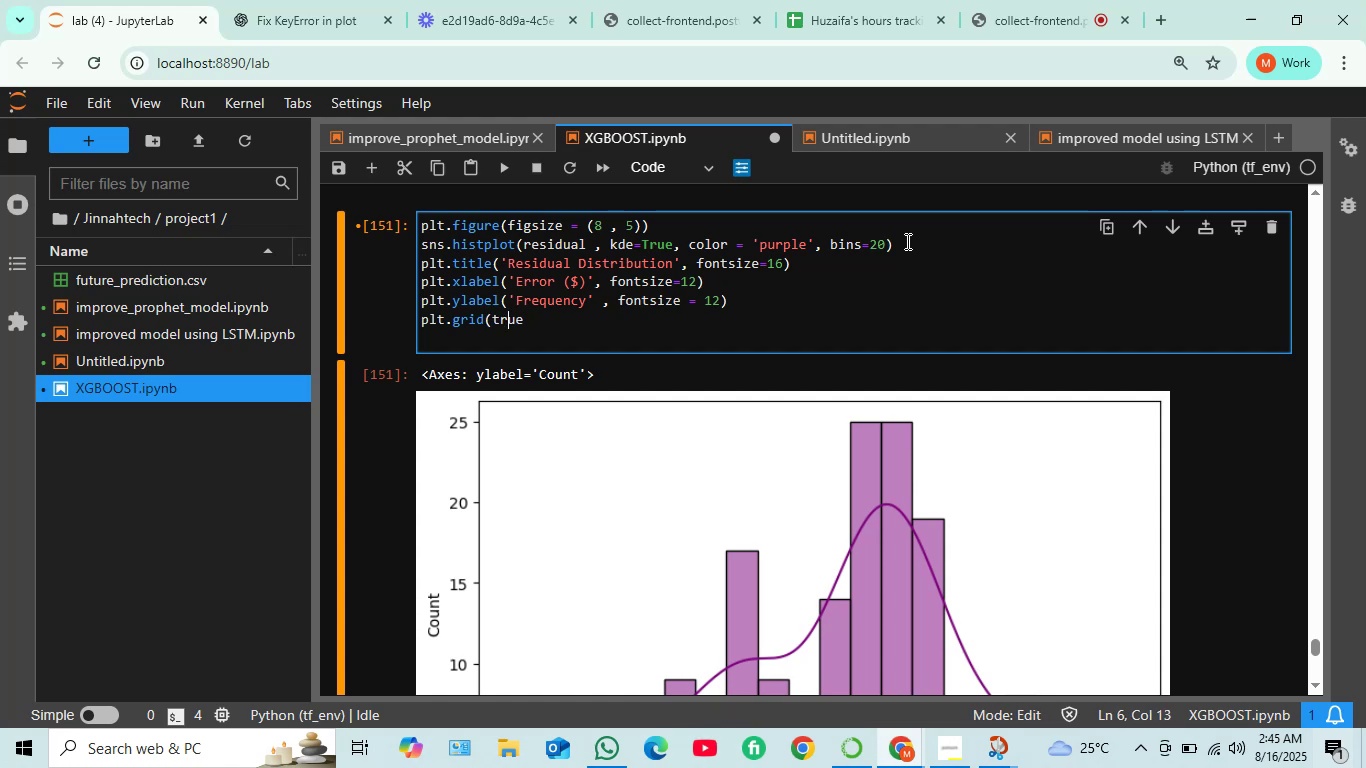 
key(ArrowLeft)
 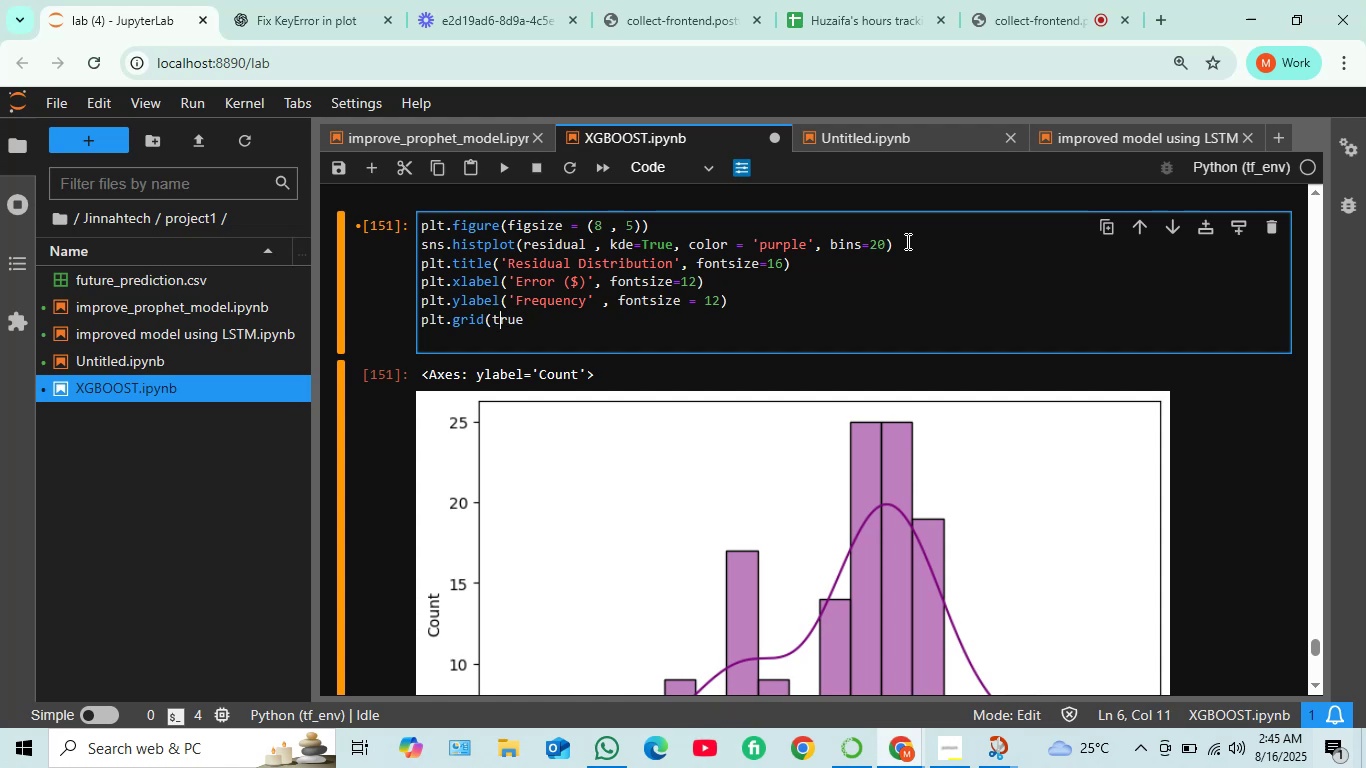 
key(Backspace)
 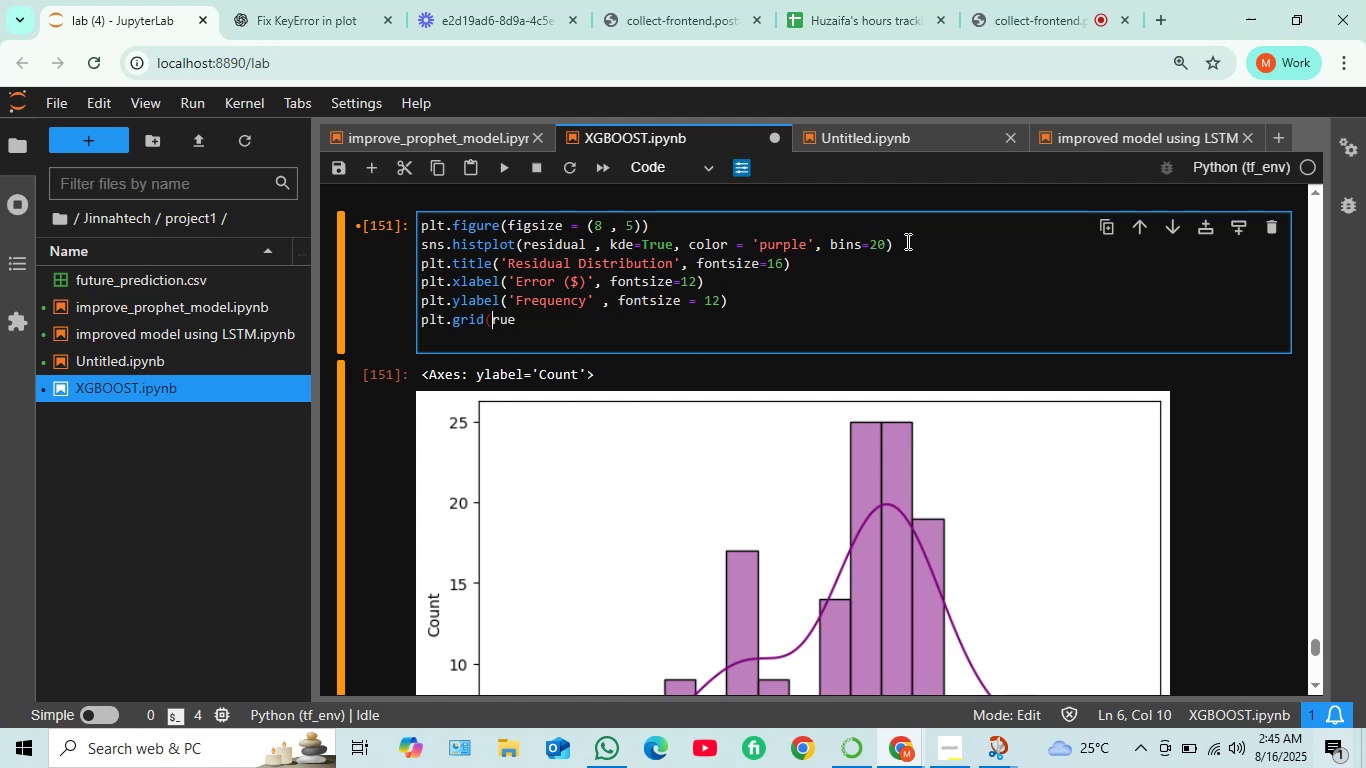 
key(Shift+T)
 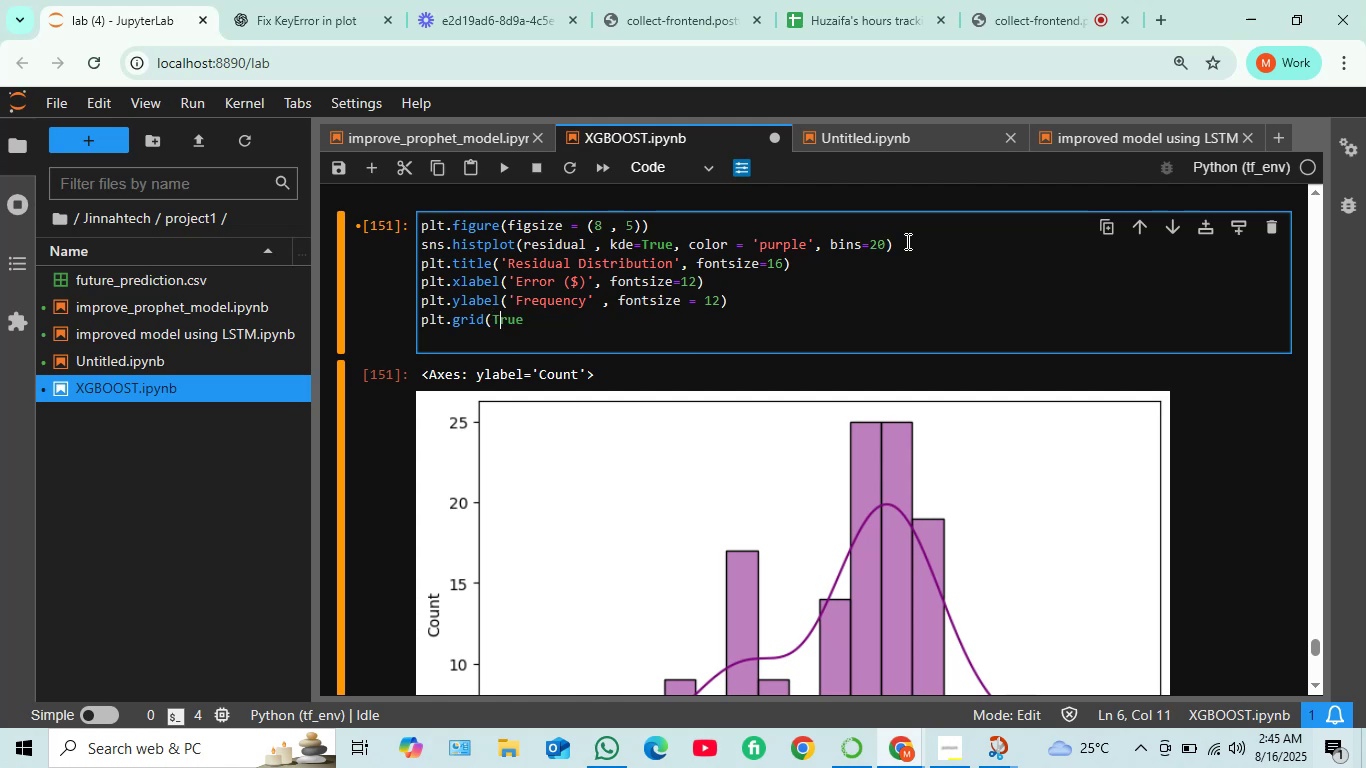 
key(ArrowRight)
 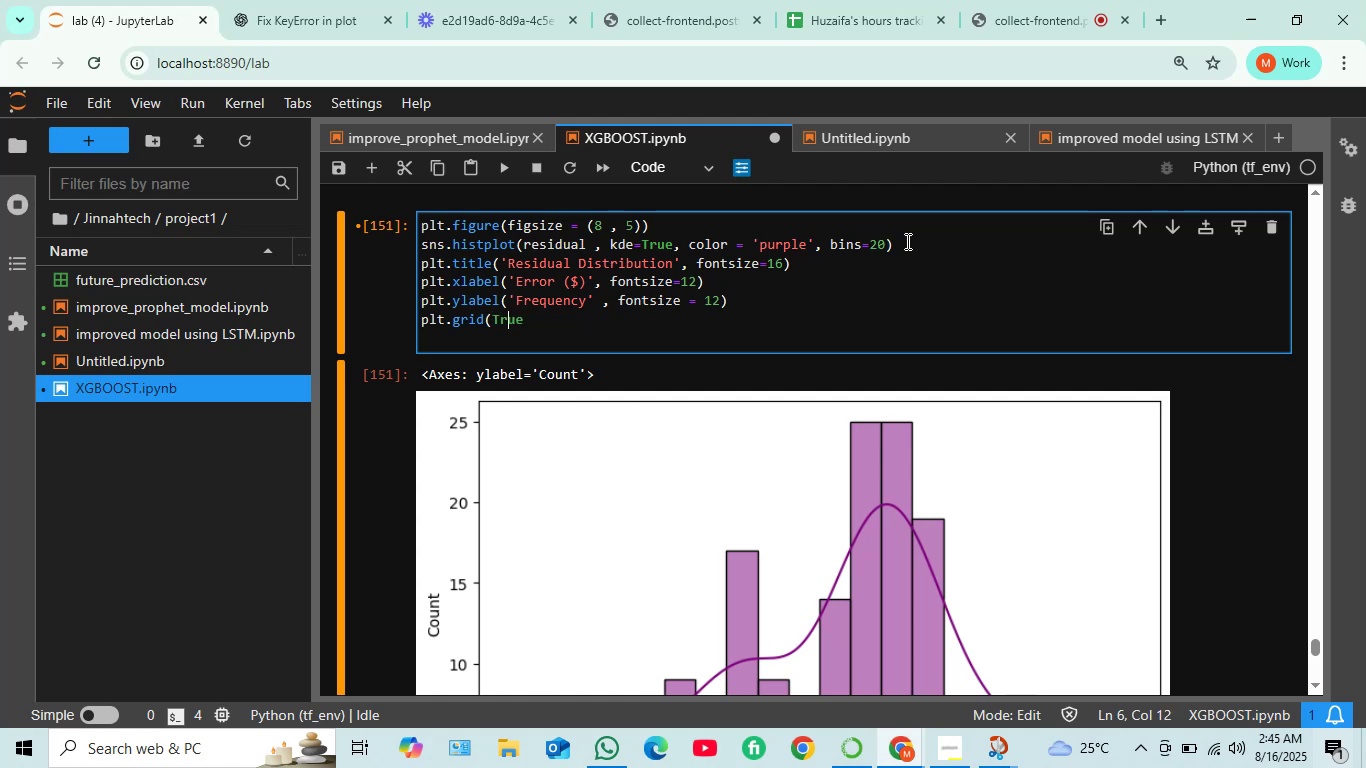 
key(ArrowRight)
 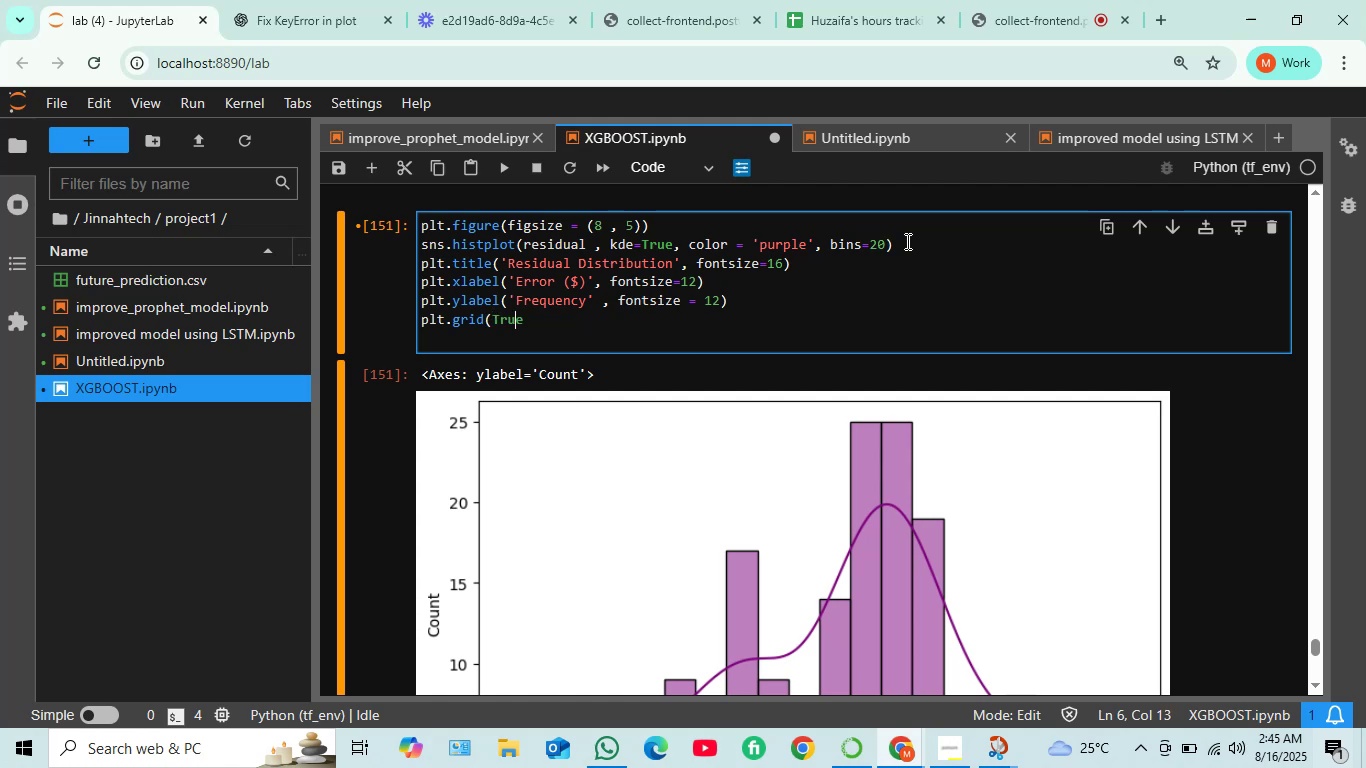 
key(ArrowRight)
 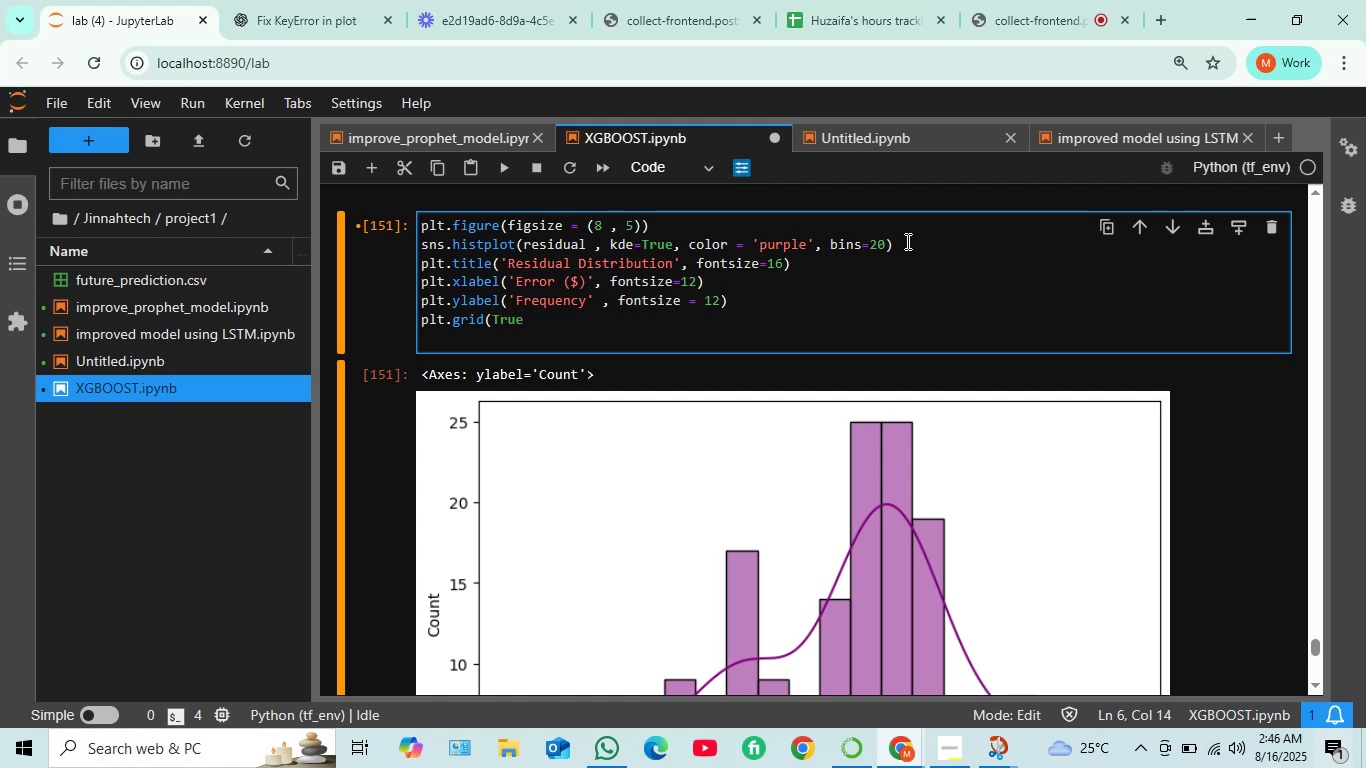 
type( , linestyle='--')
 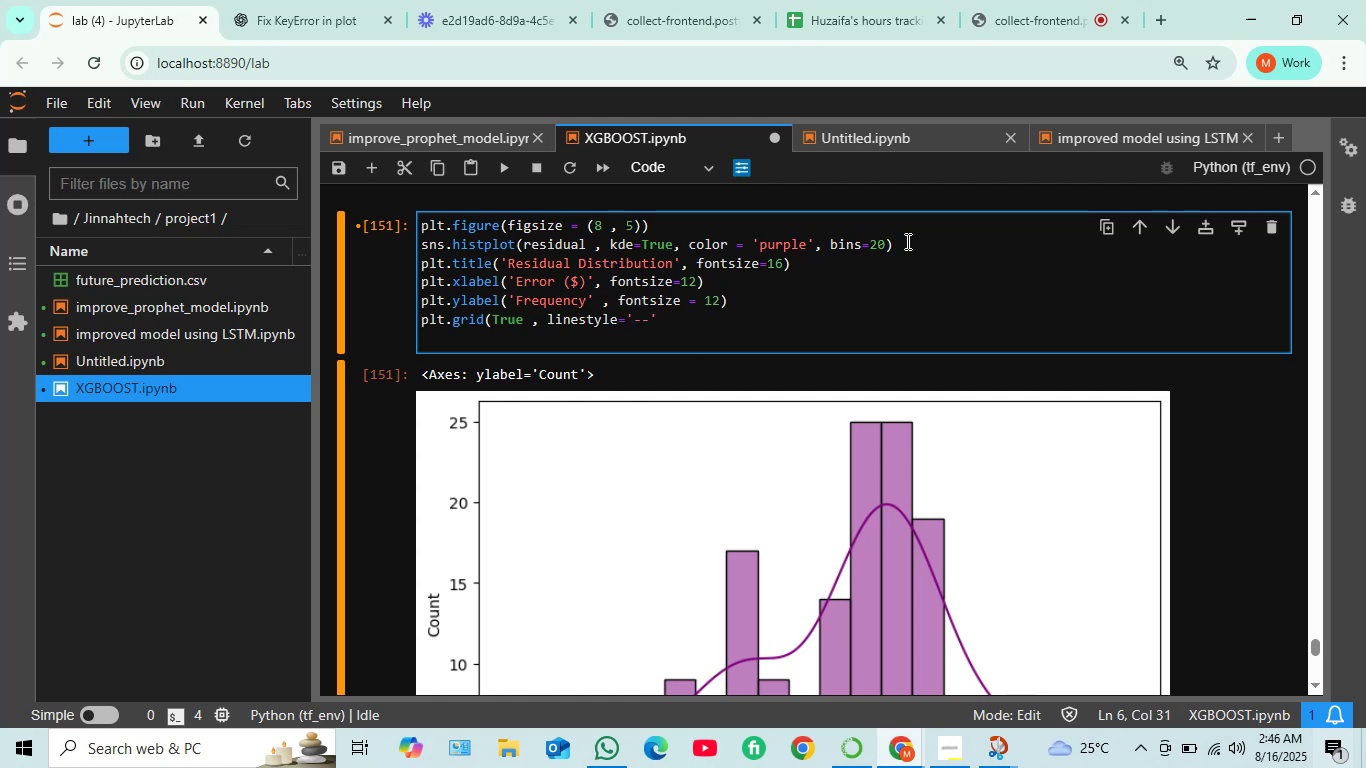 
key(Comma)
 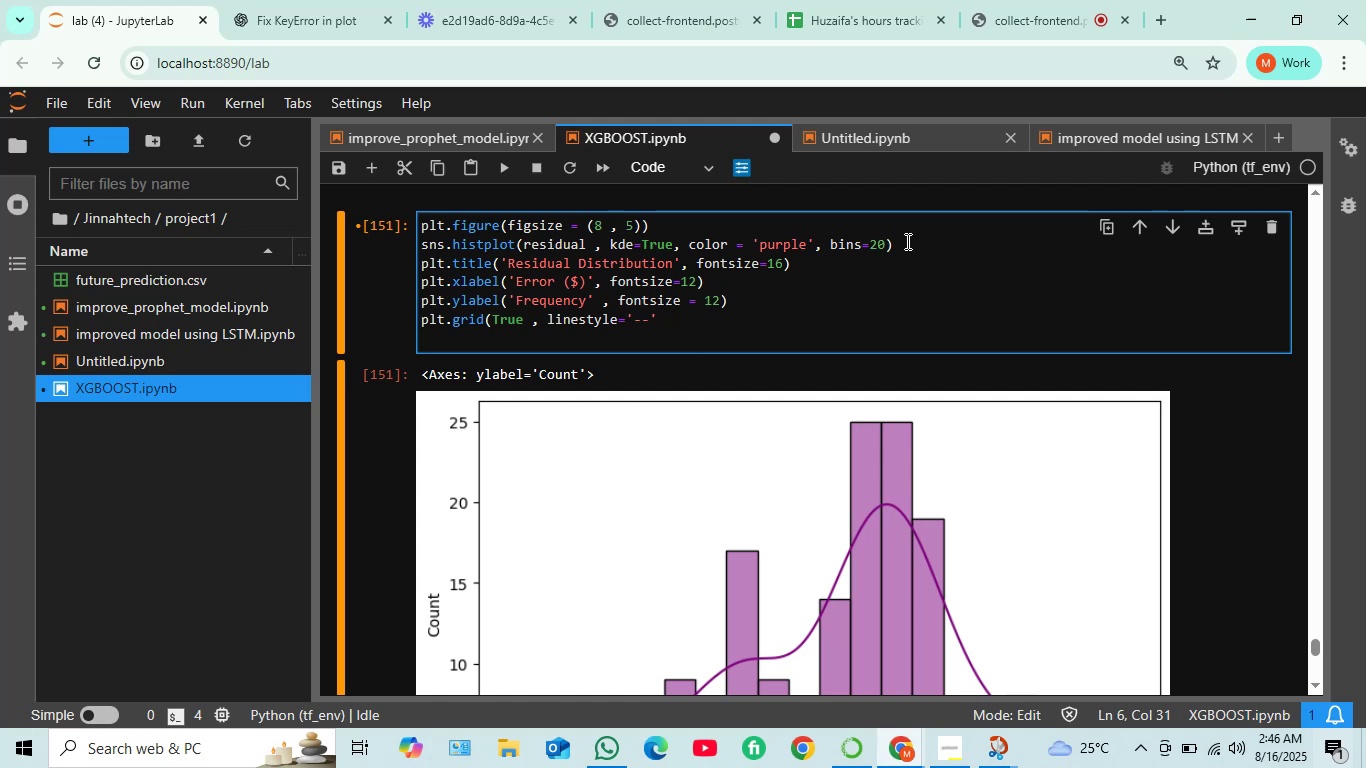 
key(Space)
 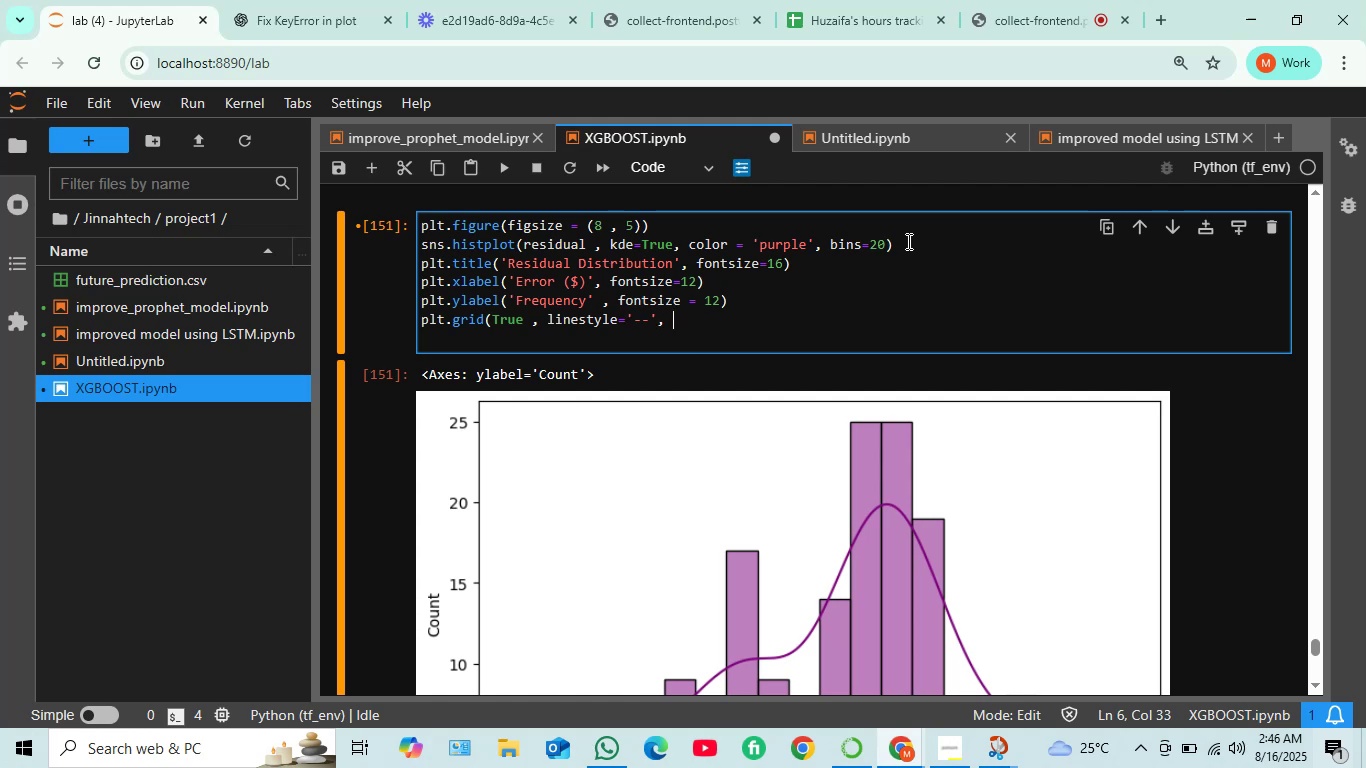 
type(alpha=0.5)
 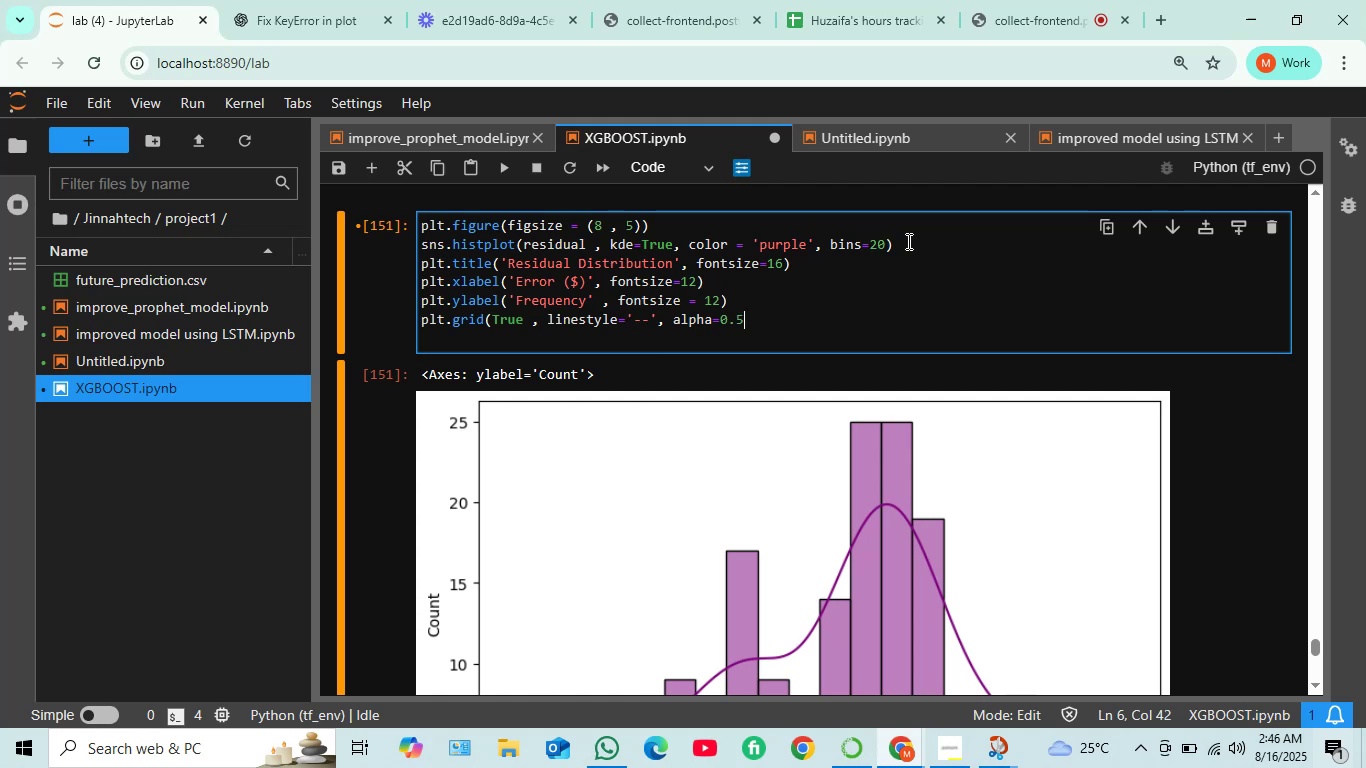 
key(Shift+0)
 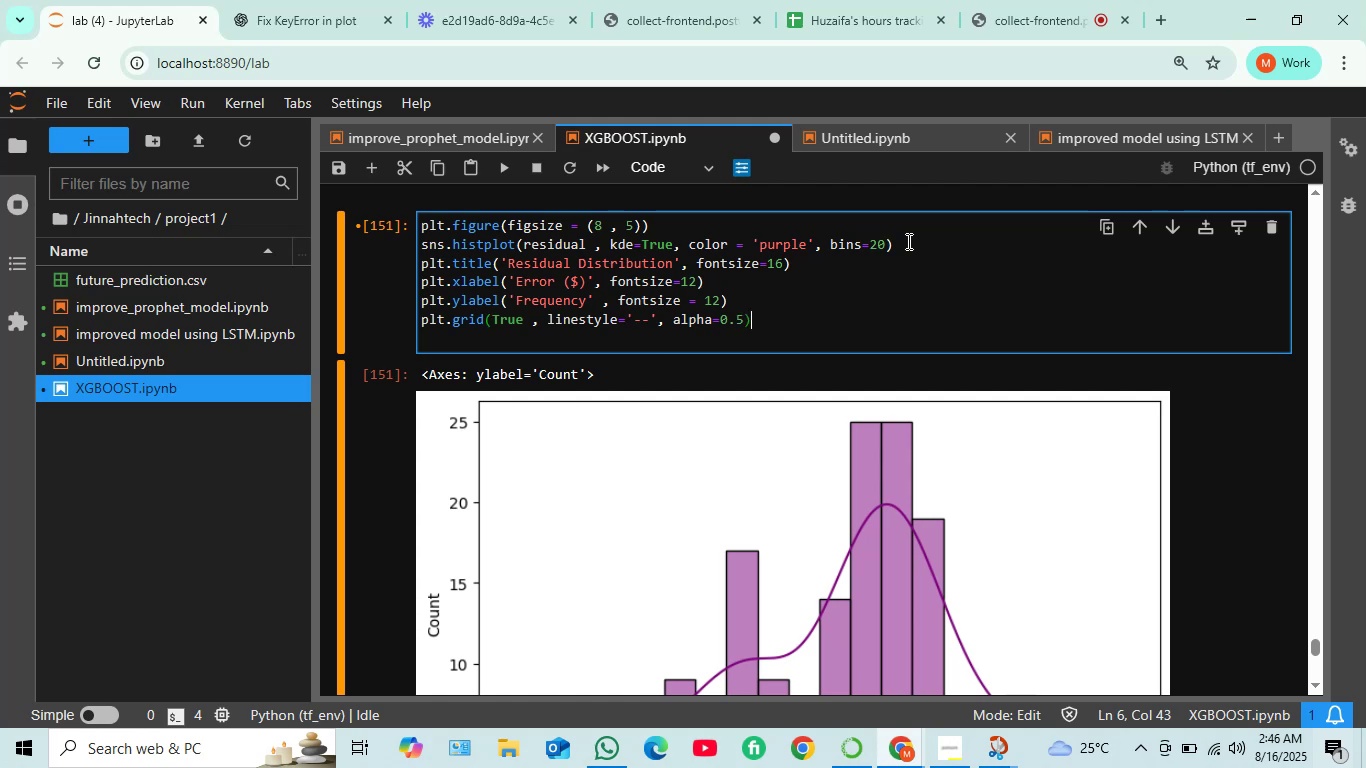 
key(Enter)
 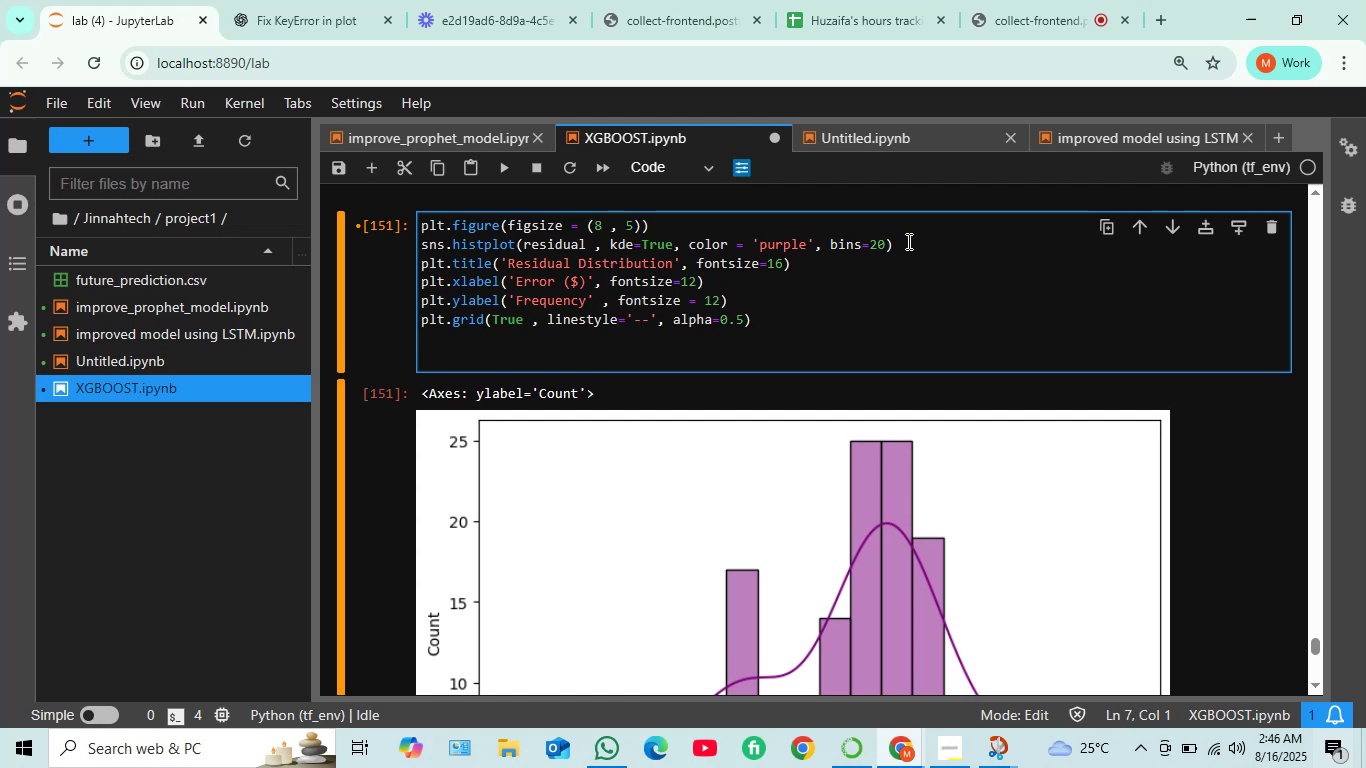 
type(plt.show())
 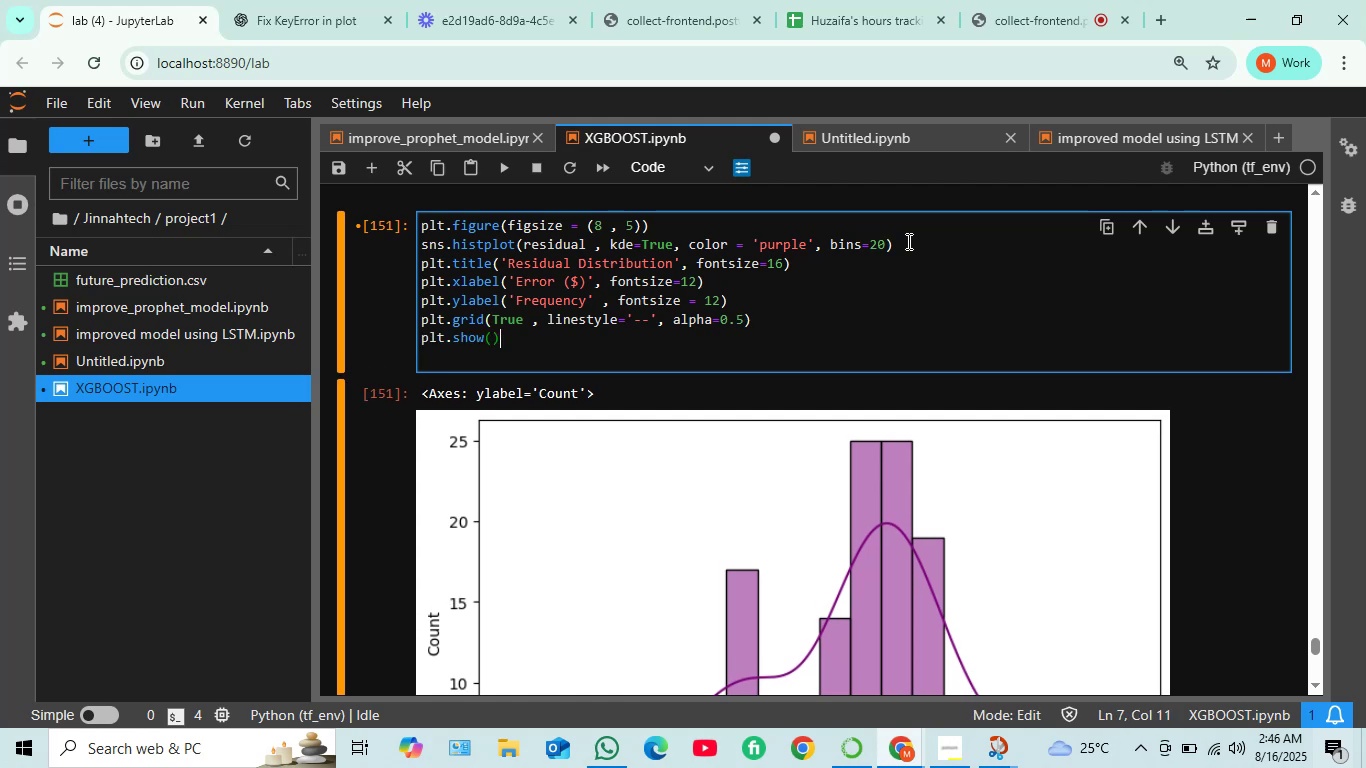 
key(Shift+Enter)
 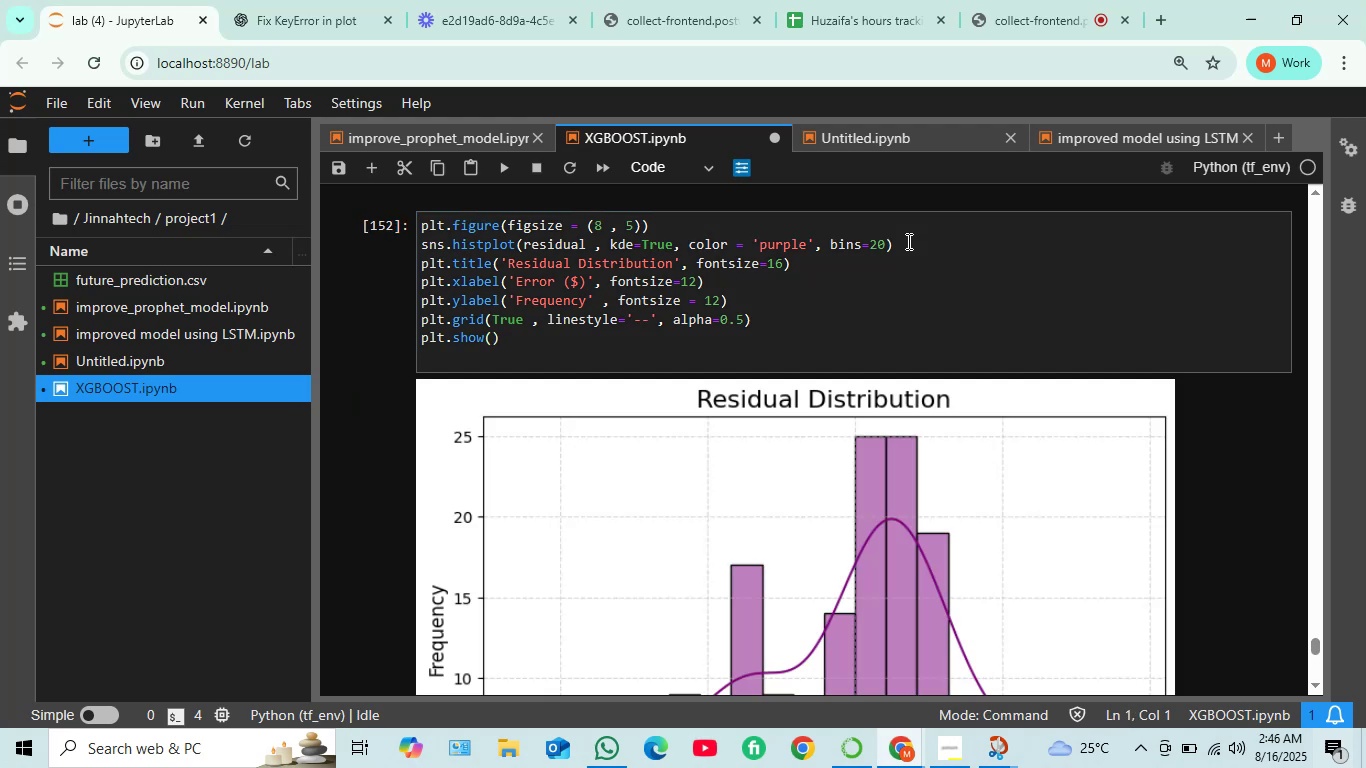 
scroll: coordinate [798, 426], scroll_direction: down, amount: 4.0
 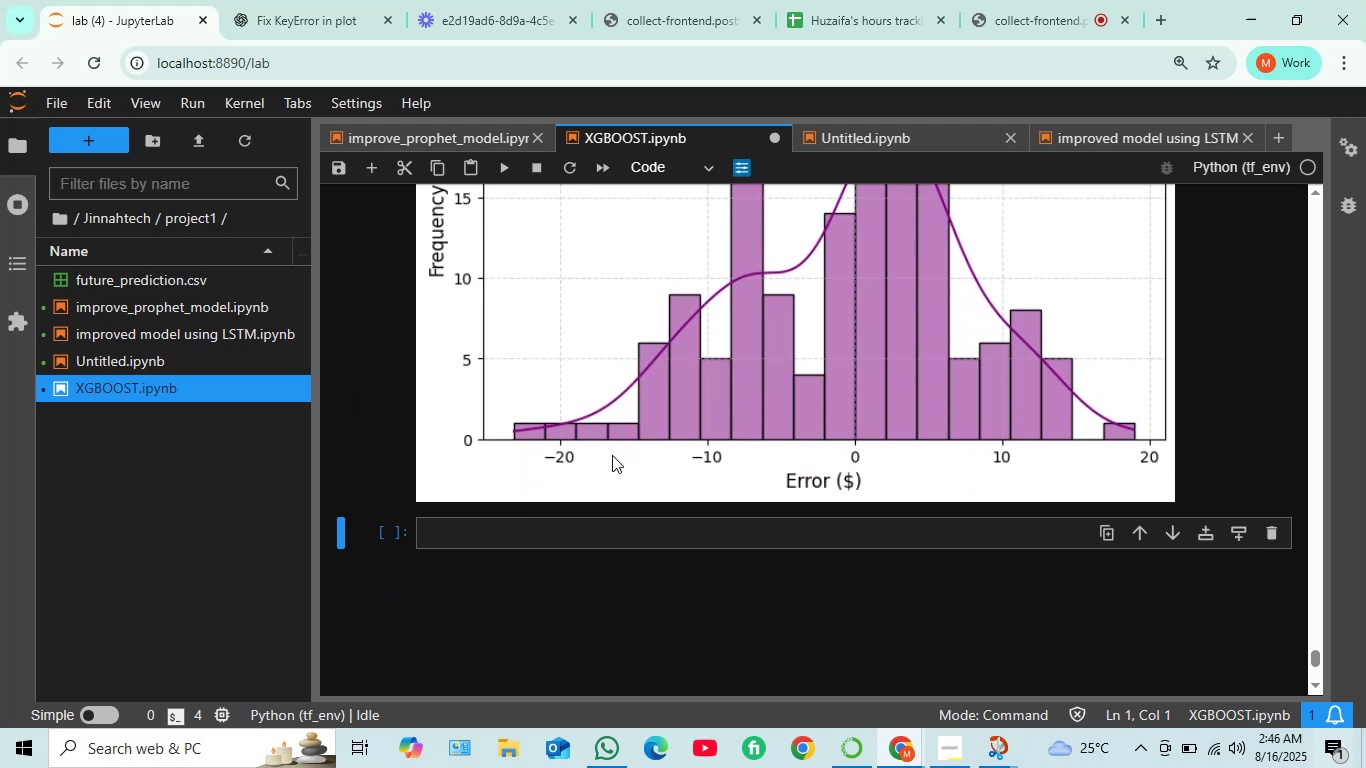 
scroll: coordinate [599, 455], scroll_direction: up, amount: 2.0
 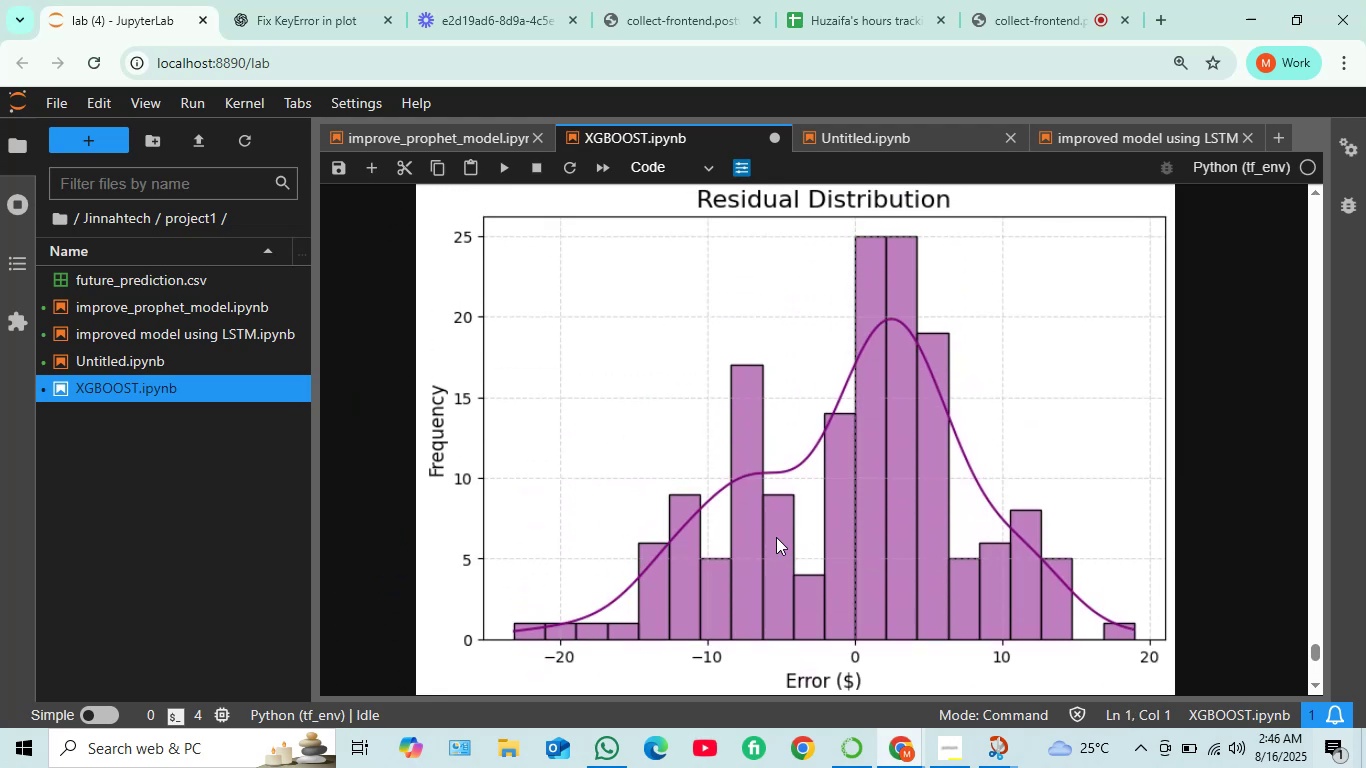 
wait(8.2)
 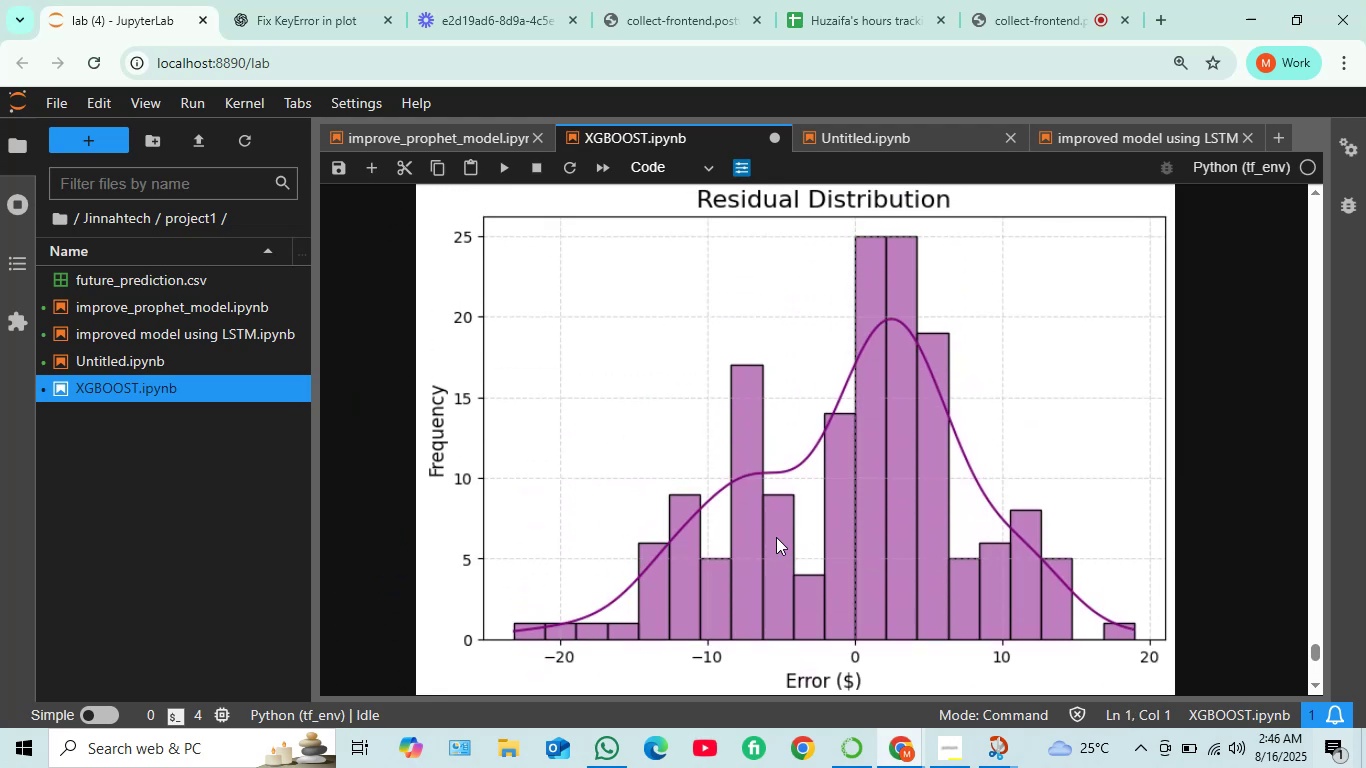 
scroll: coordinate [855, 377], scroll_direction: down, amount: 1.0
 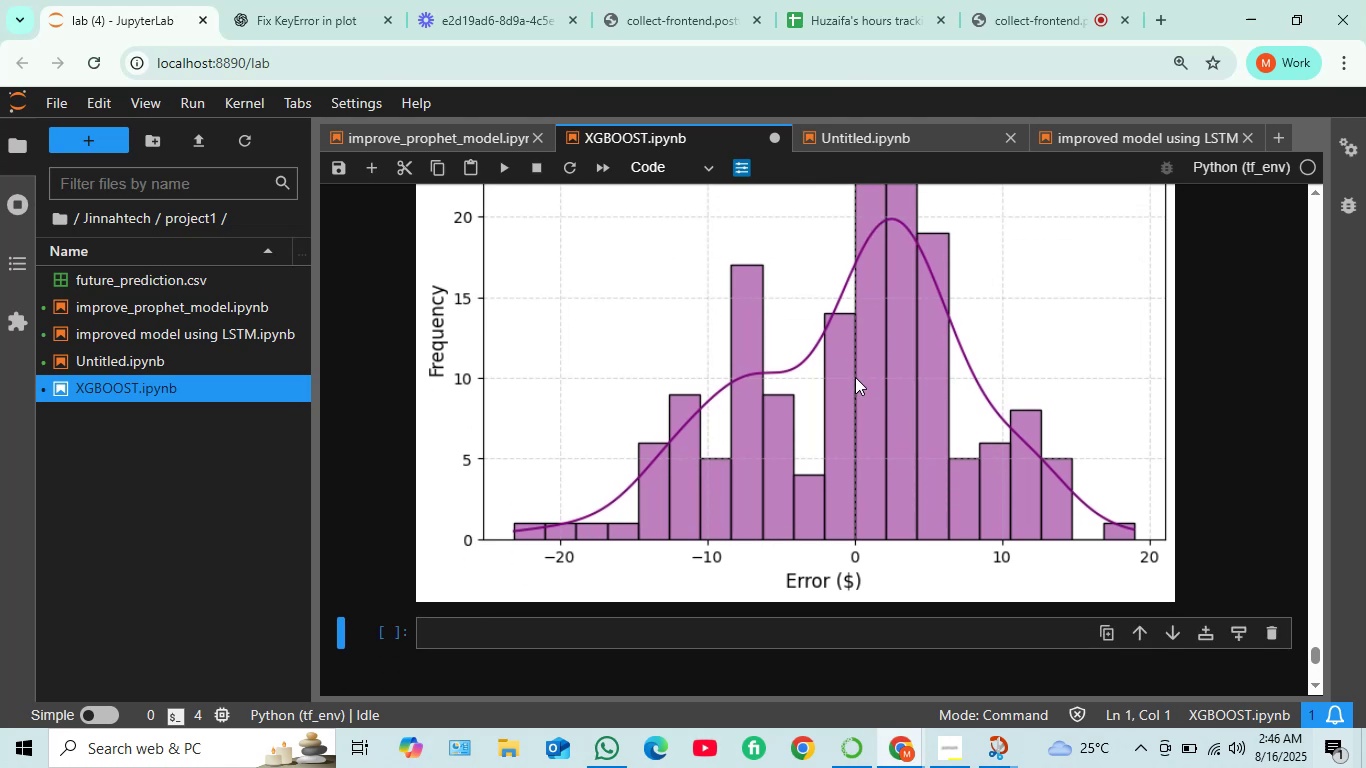 
scroll: coordinate [855, 377], scroll_direction: up, amount: 2.0
 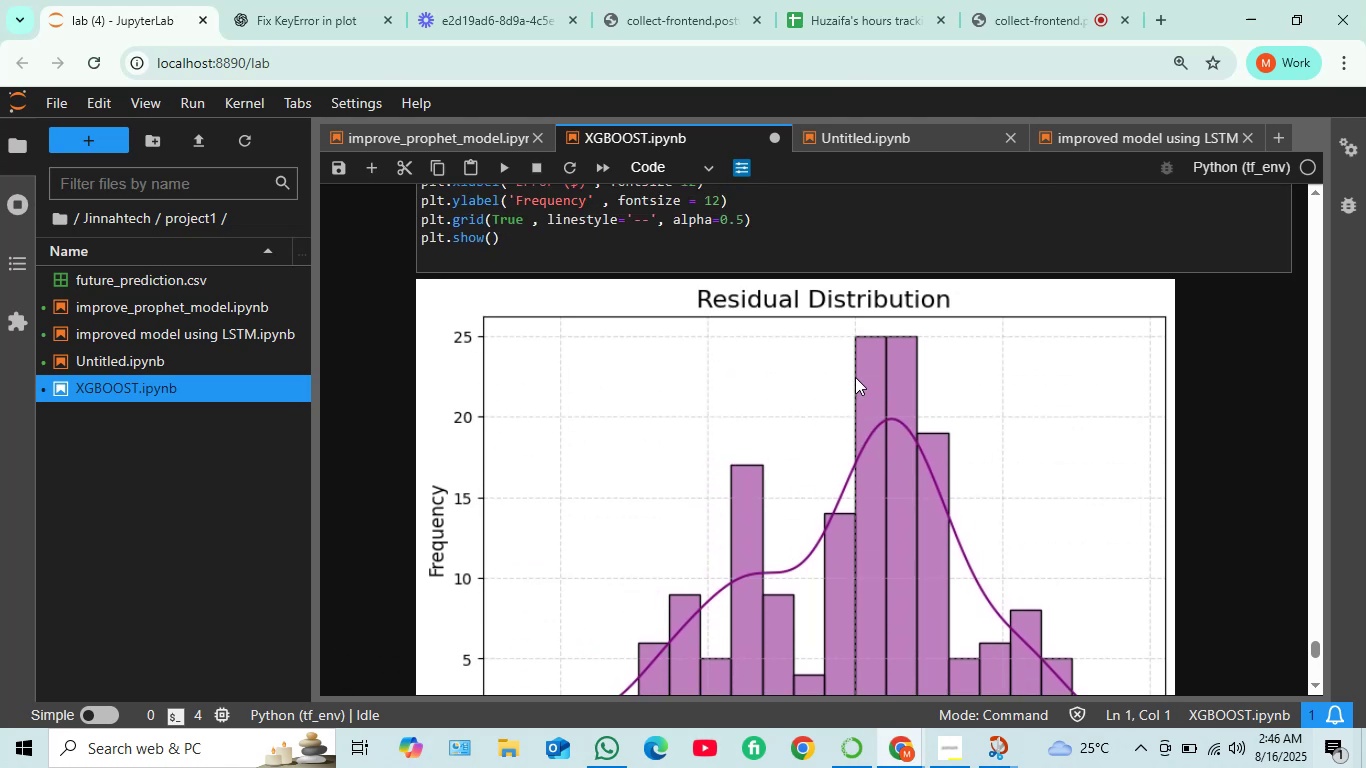 
scroll: coordinate [855, 377], scroll_direction: down, amount: 2.0
 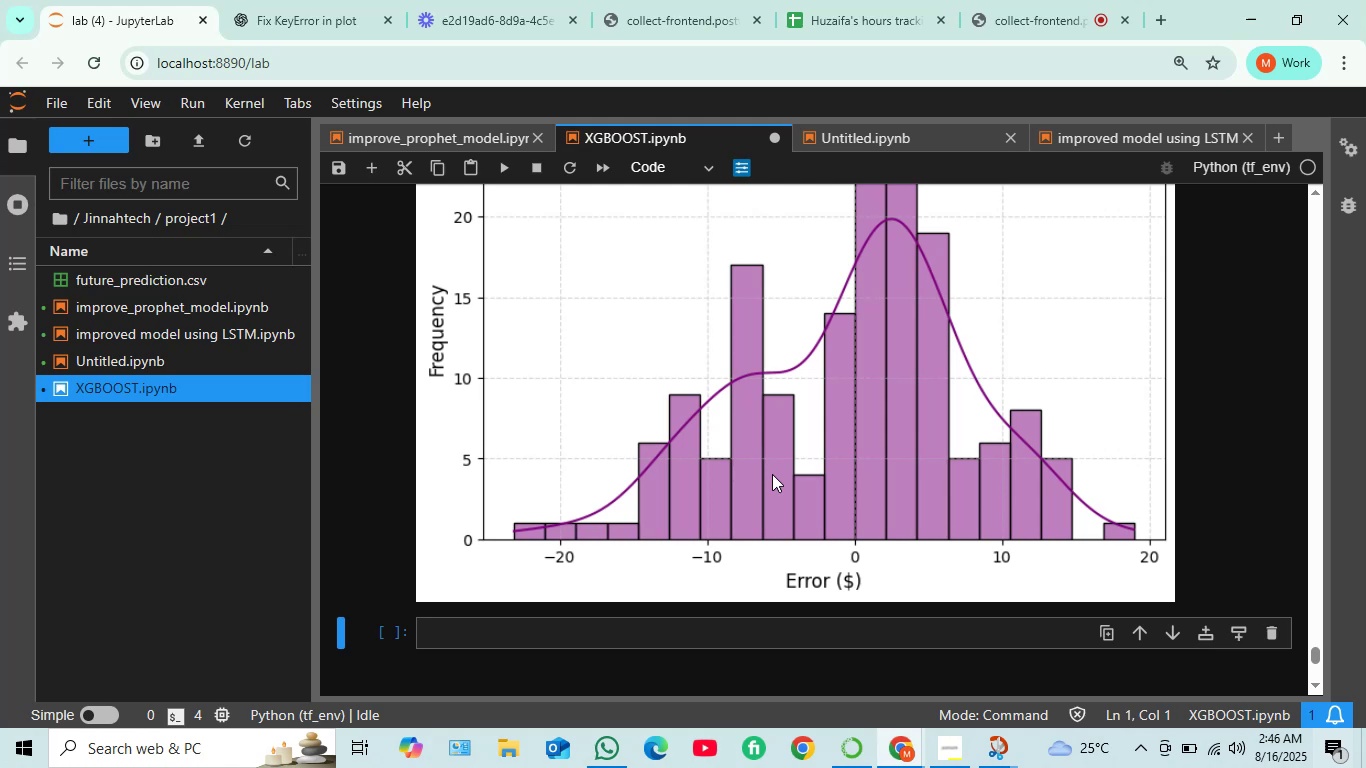 
wait(11.46)
 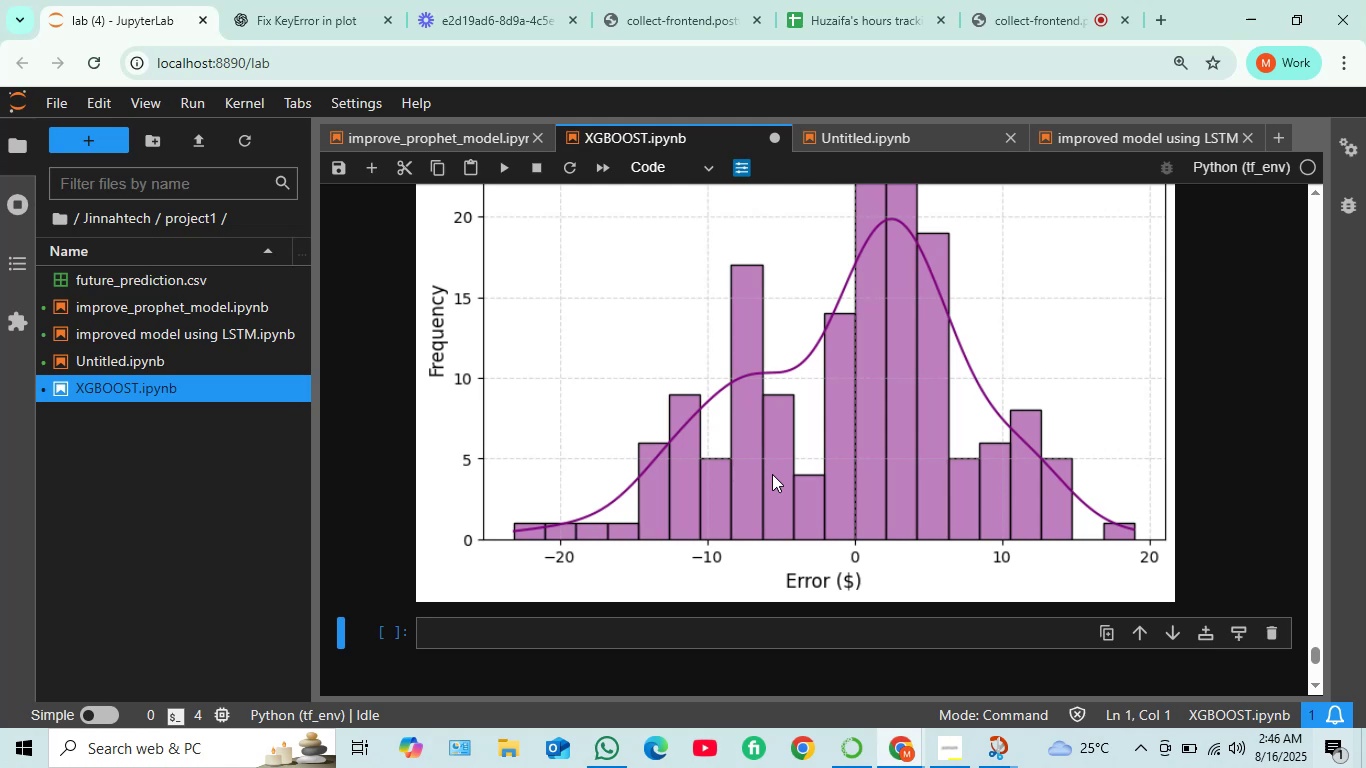 
scroll: coordinate [642, 346], scroll_direction: up, amount: 3.0
 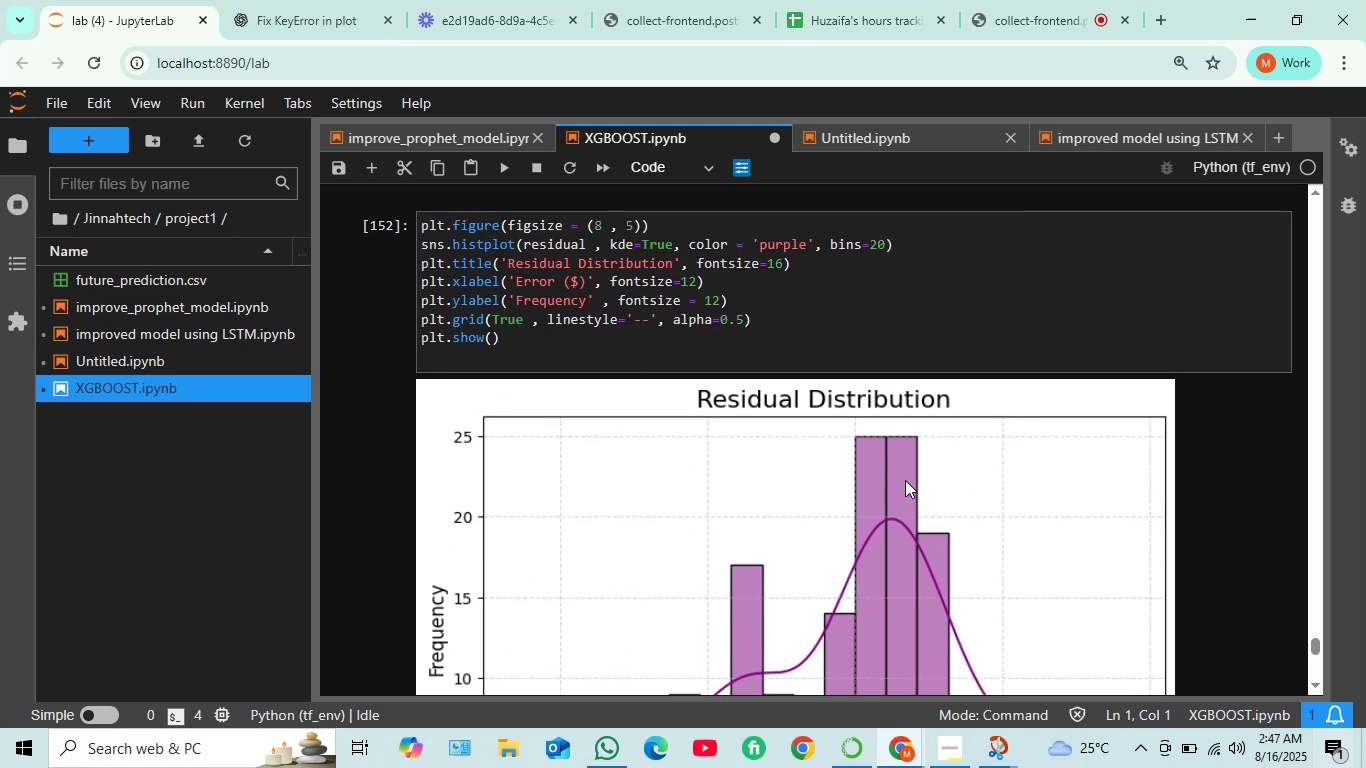 
scroll: coordinate [862, 353], scroll_direction: down, amount: 3.0
 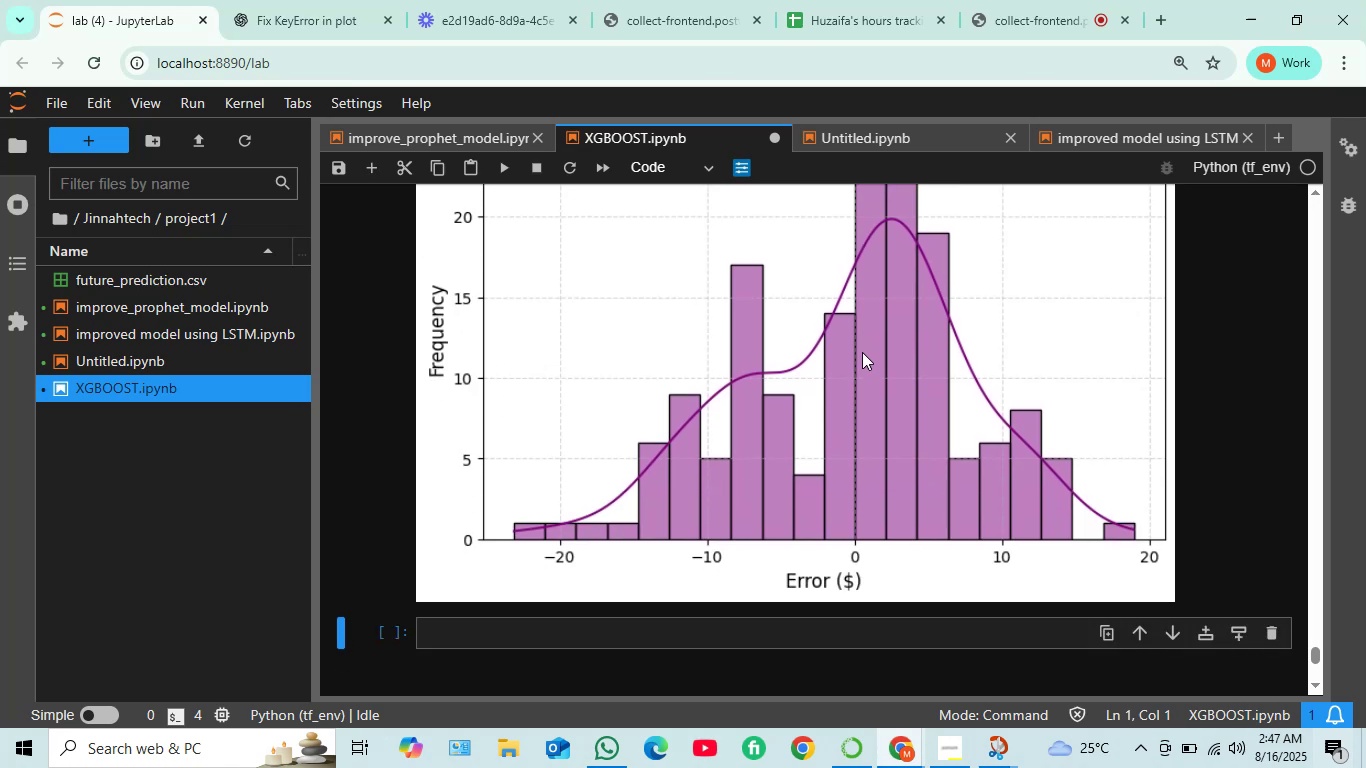 
scroll: coordinate [862, 351], scroll_direction: up, amount: 1.0
 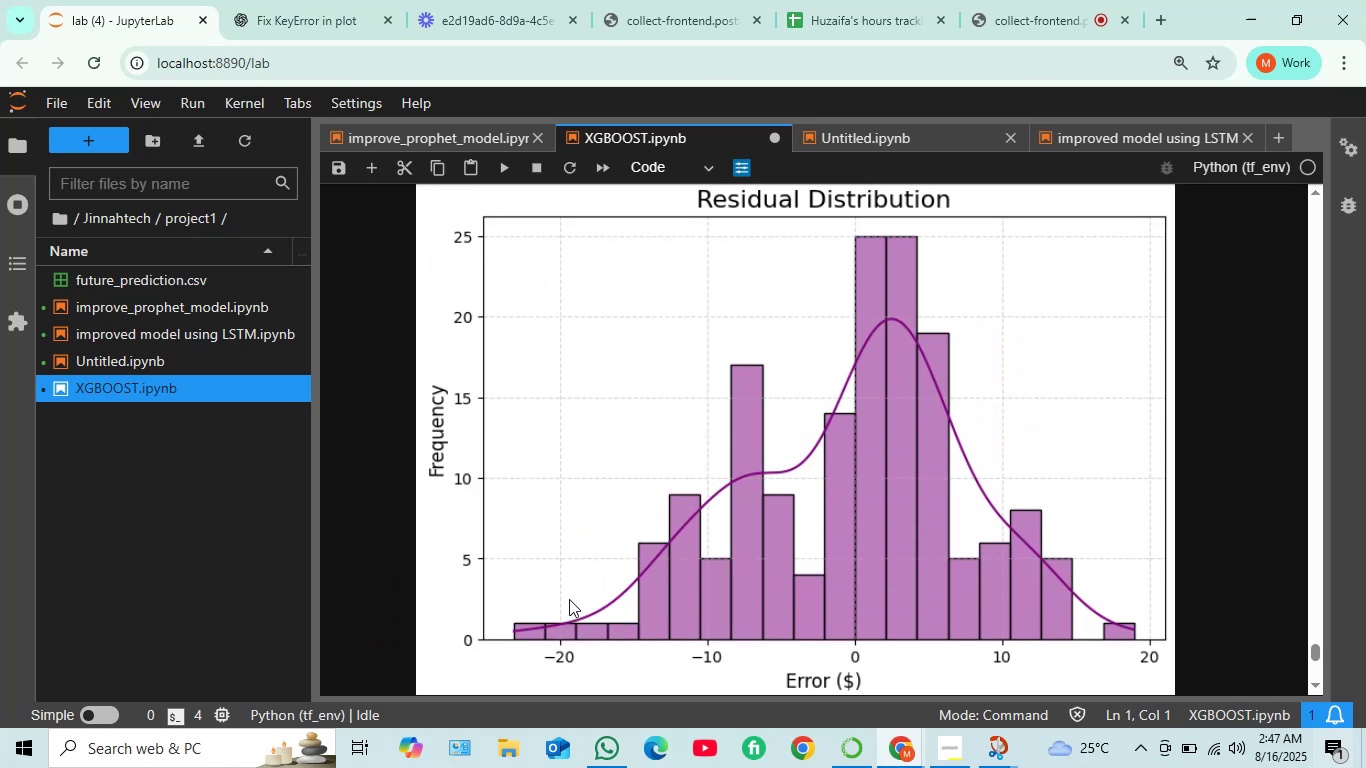 
wait(10.4)
 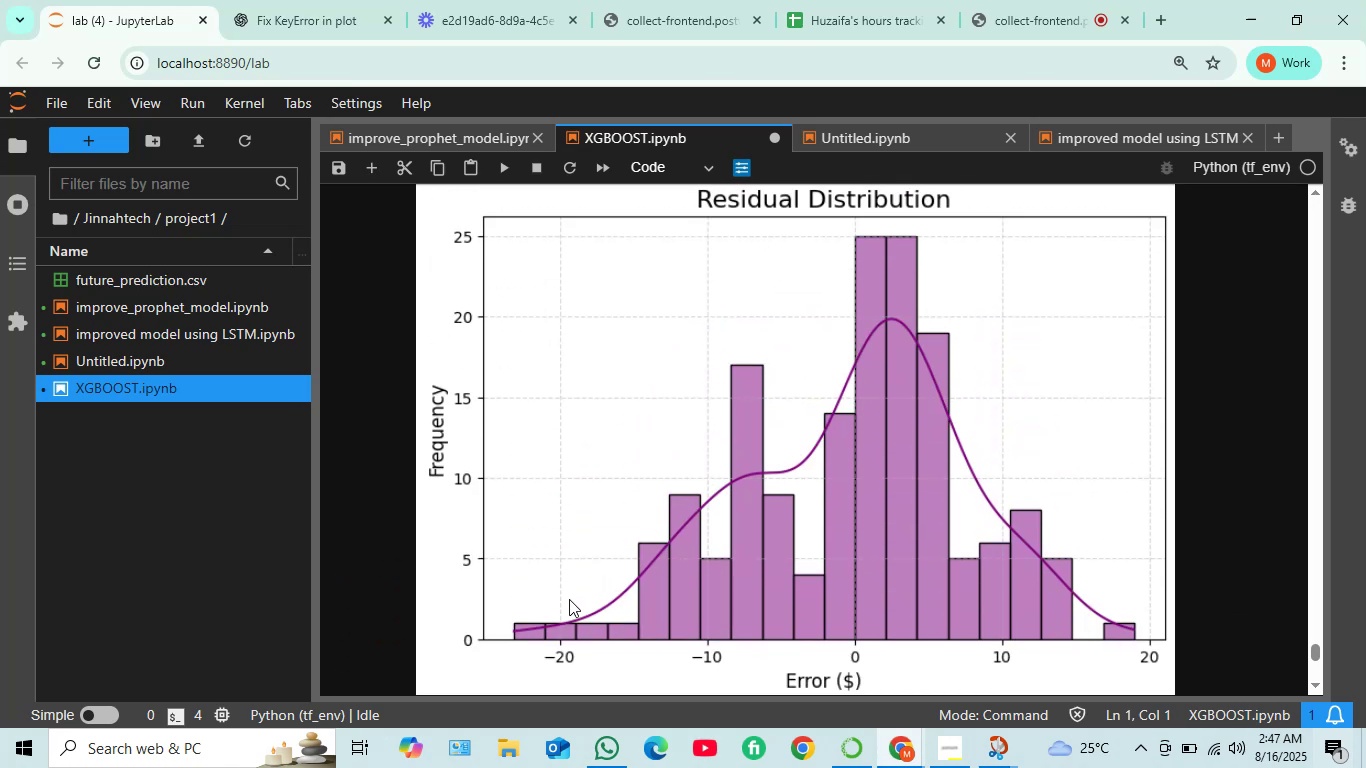 
scroll: coordinate [765, 440], scroll_direction: up, amount: 1.0
 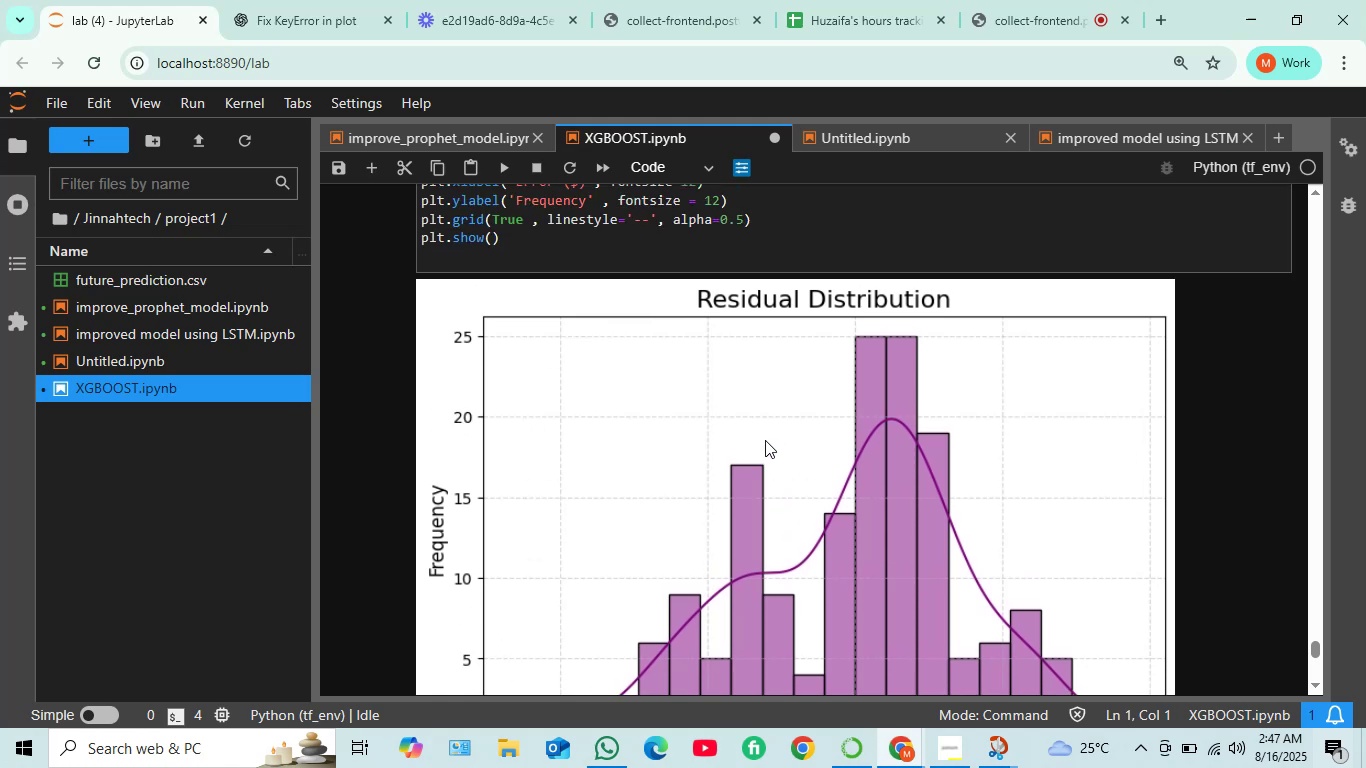 
scroll: coordinate [765, 440], scroll_direction: down, amount: 1.0
 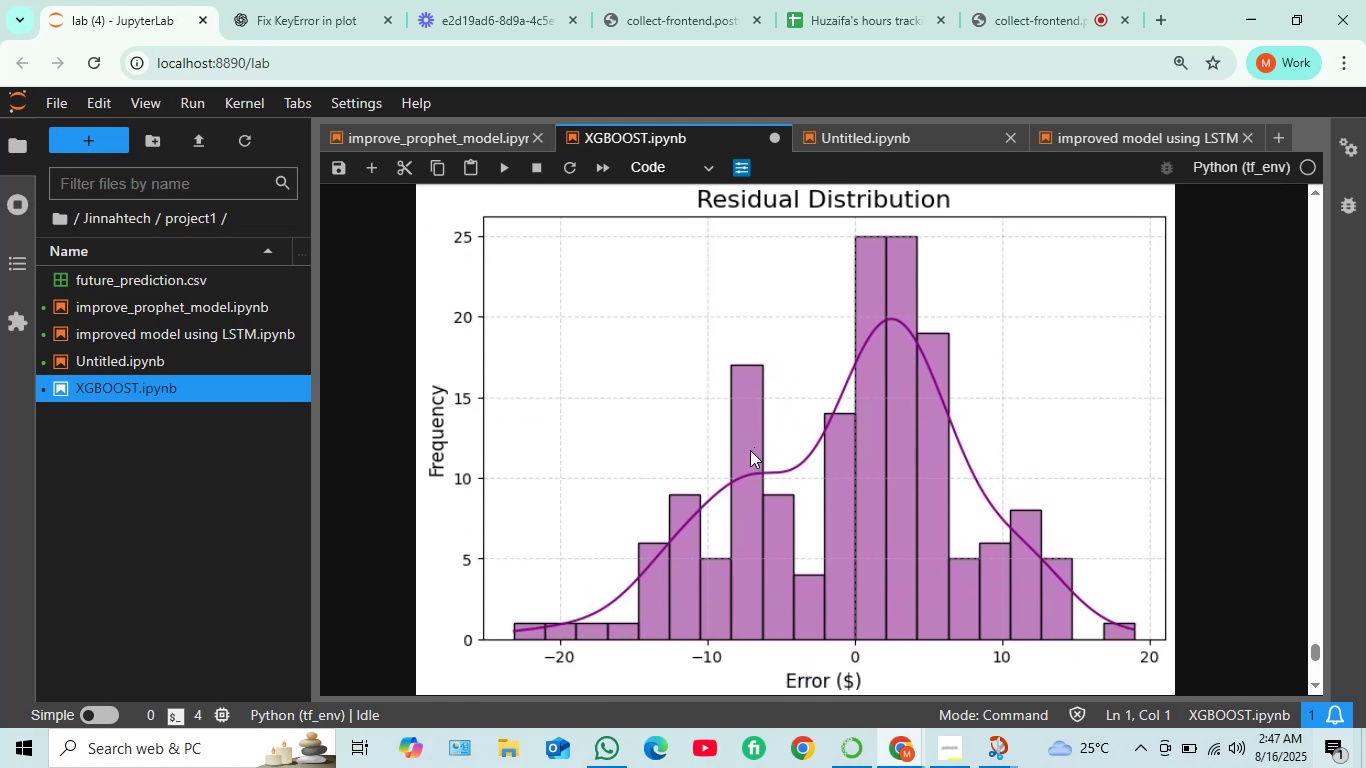 
scroll: coordinate [748, 450], scroll_direction: up, amount: 2.0
 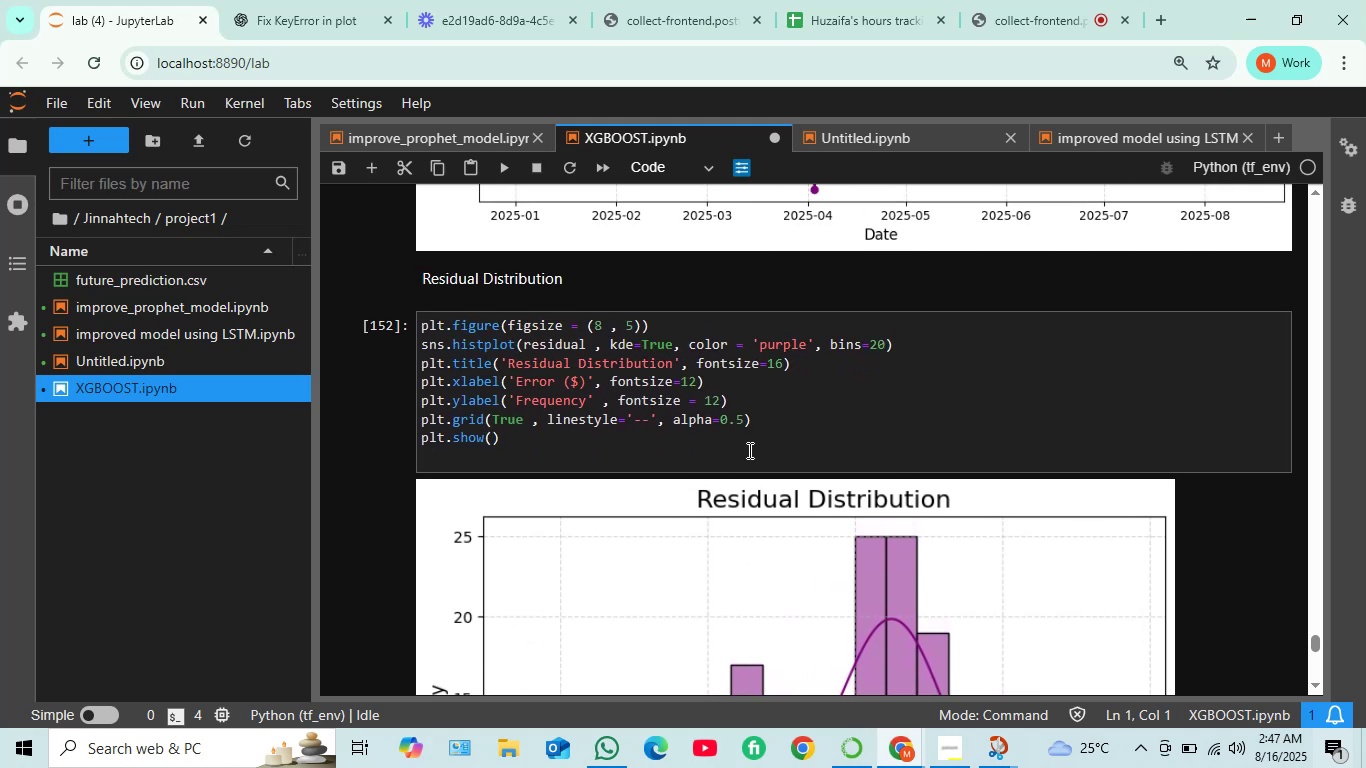 
scroll: coordinate [726, 449], scroll_direction: down, amount: 2.0
 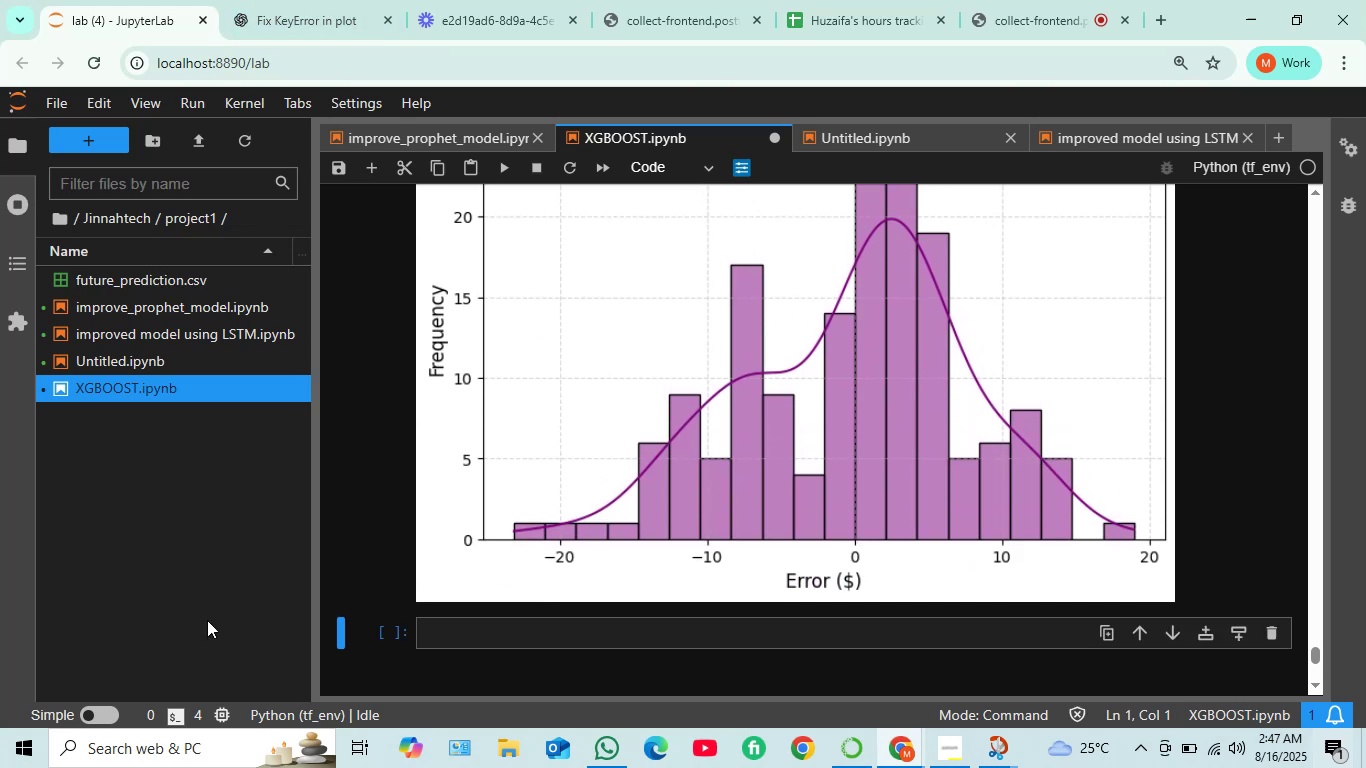 
scroll: coordinate [566, 528], scroll_direction: up, amount: 5.0
 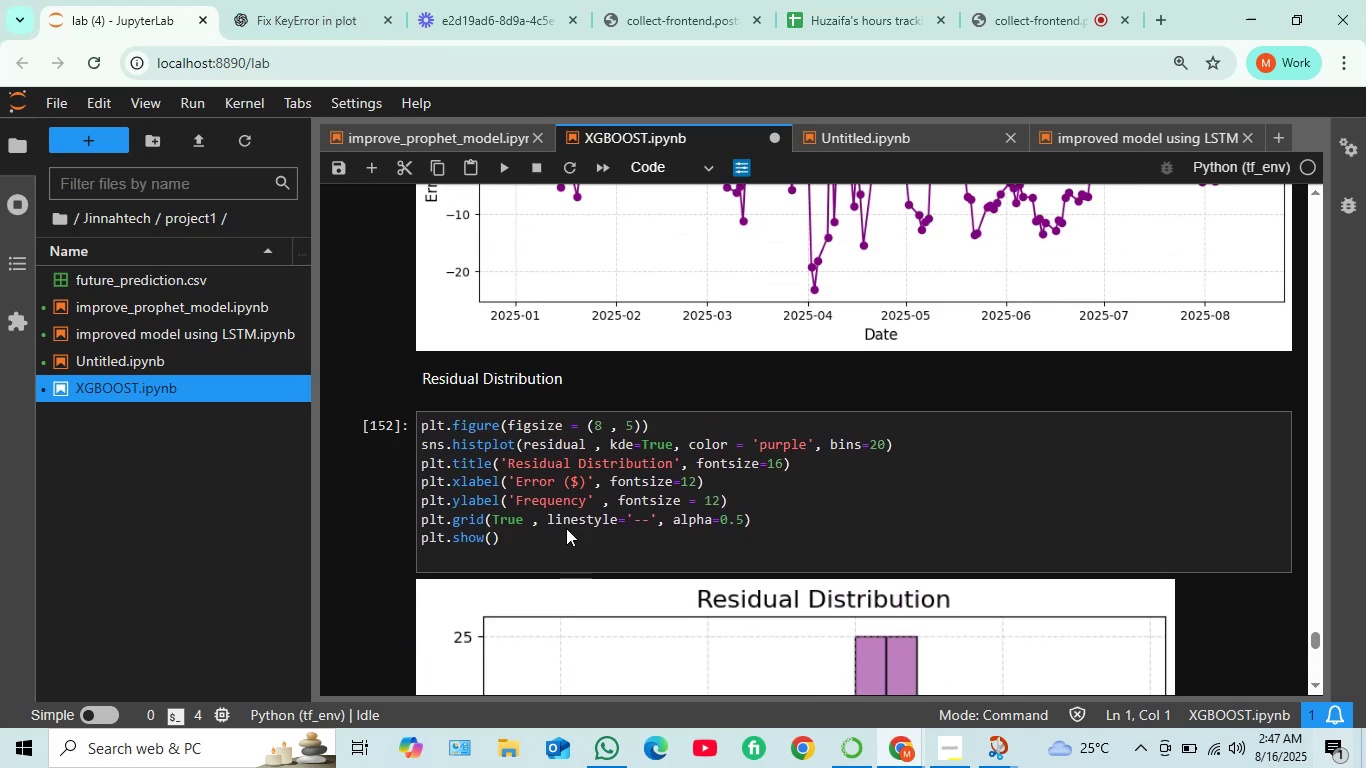 
scroll: coordinate [565, 527], scroll_direction: down, amount: 2.0
 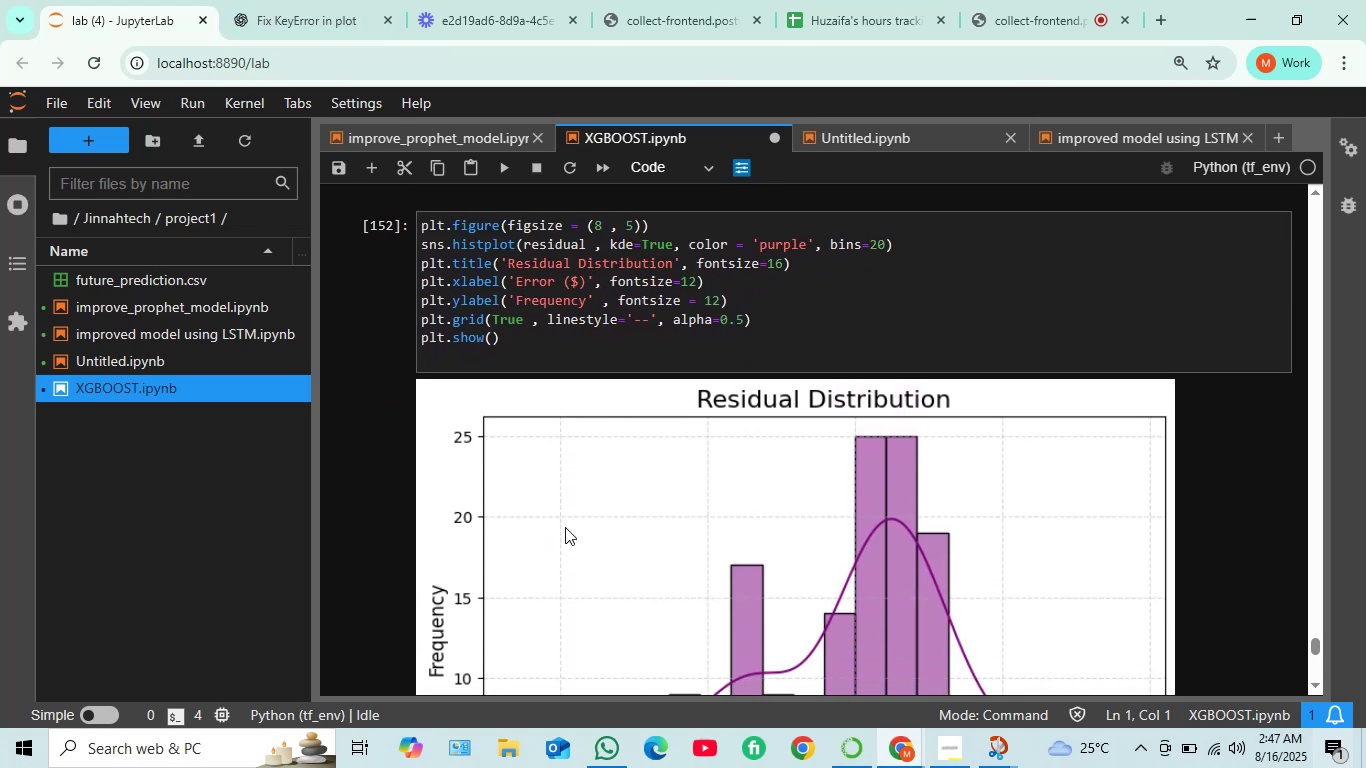 
scroll: coordinate [565, 527], scroll_direction: up, amount: 1.0
 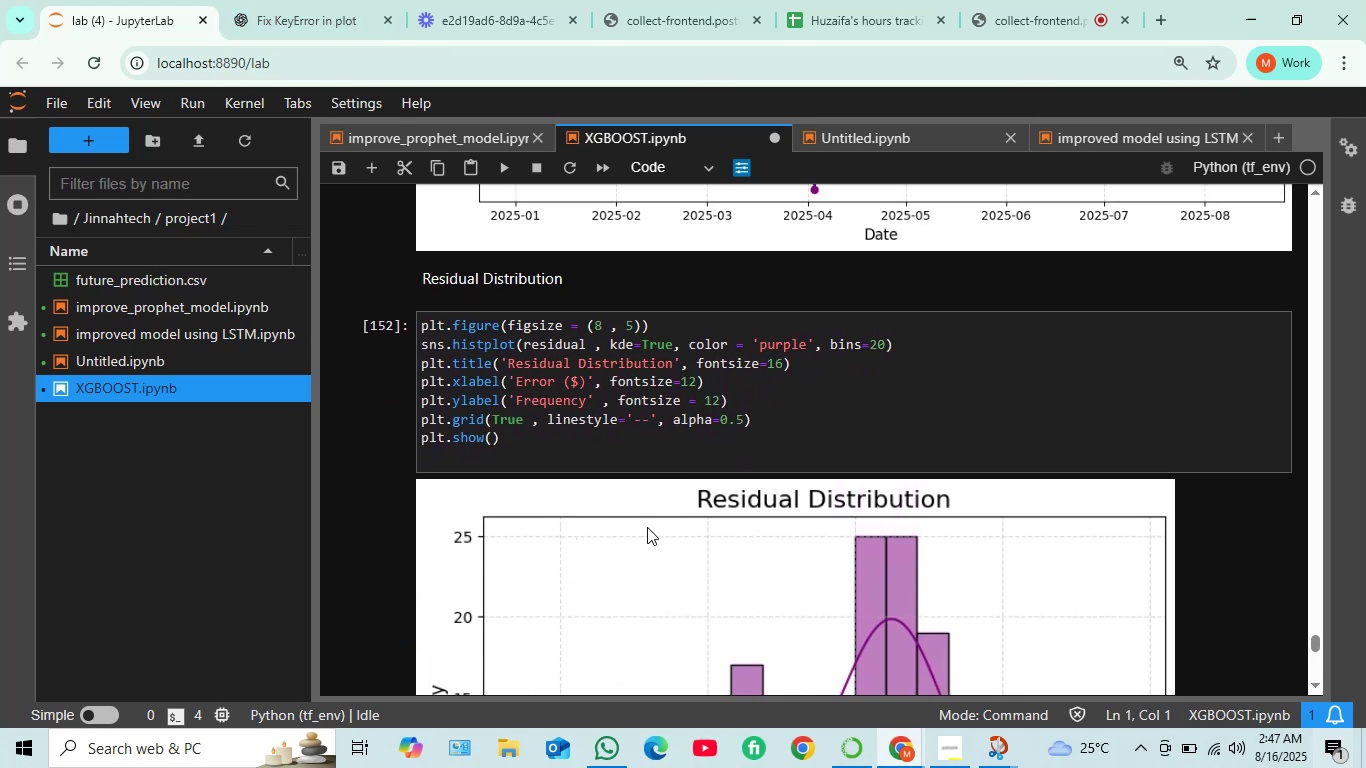 
scroll: coordinate [677, 494], scroll_direction: down, amount: 4.0
 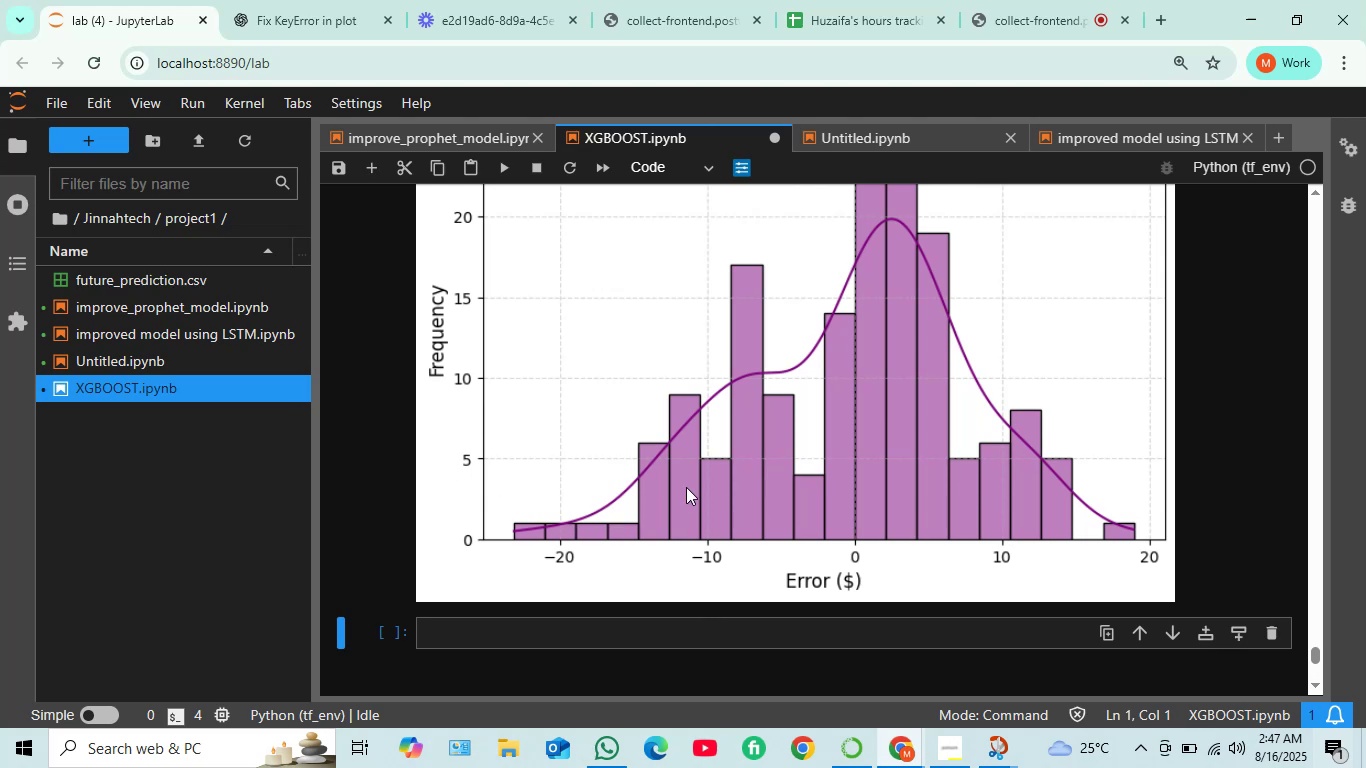 
scroll: coordinate [684, 487], scroll_direction: none, amount: 0.0
 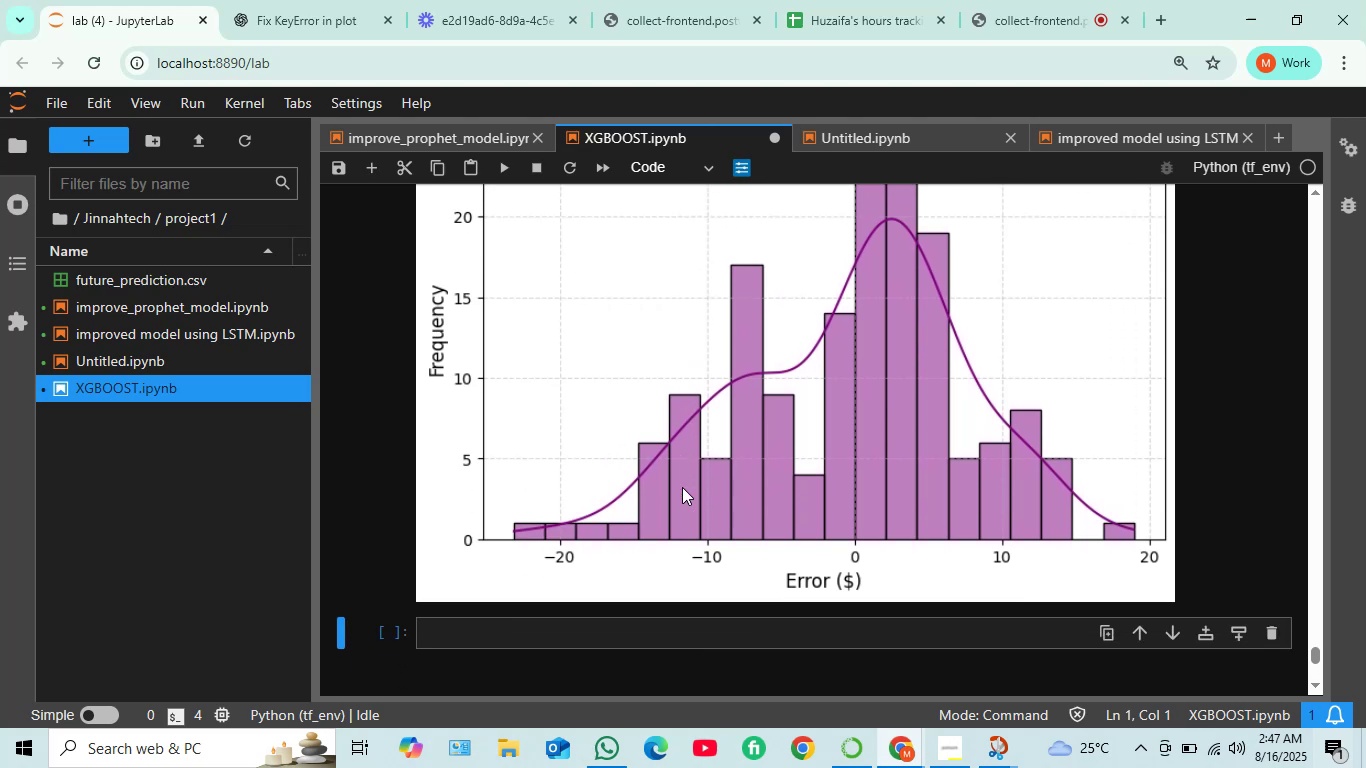 
scroll: coordinate [682, 487], scroll_direction: down, amount: 1.0
 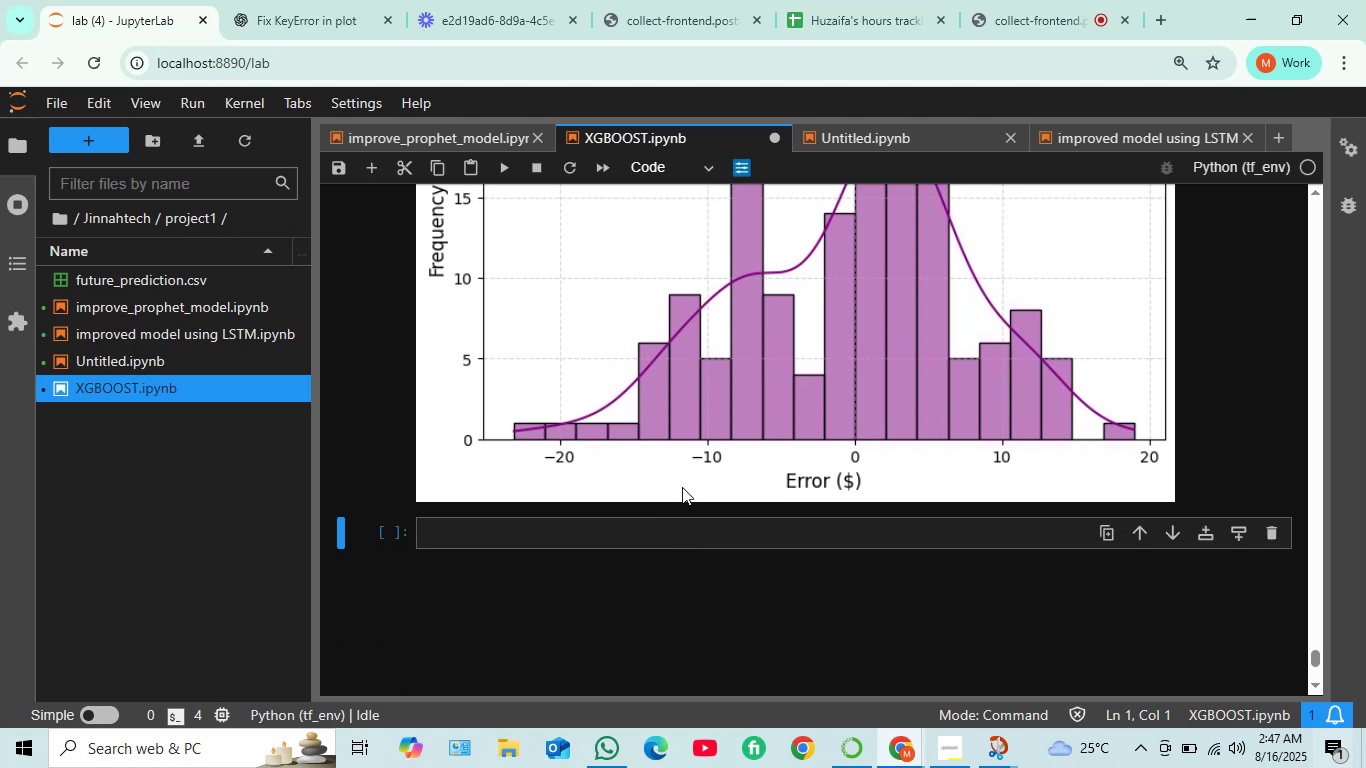 
scroll: coordinate [677, 487], scroll_direction: up, amount: 4.0
 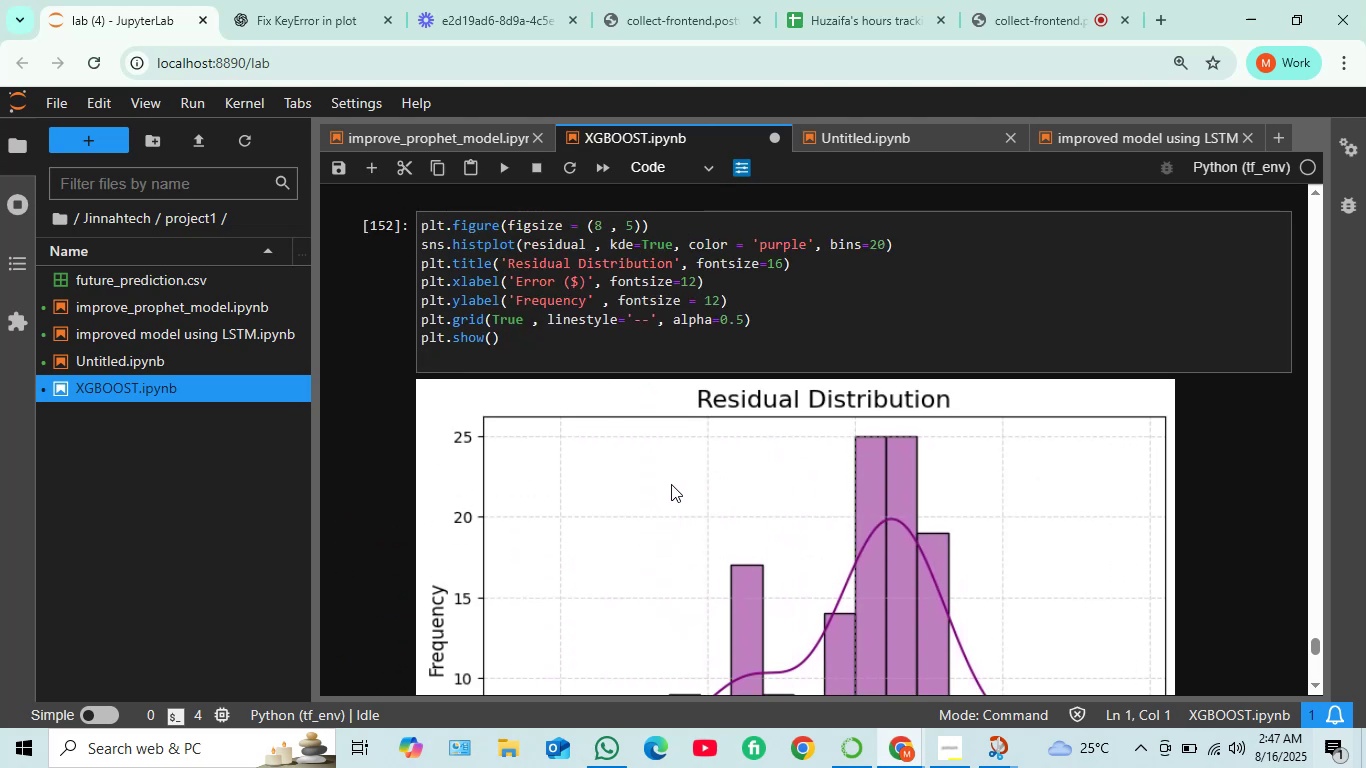 
wait(8.59)
 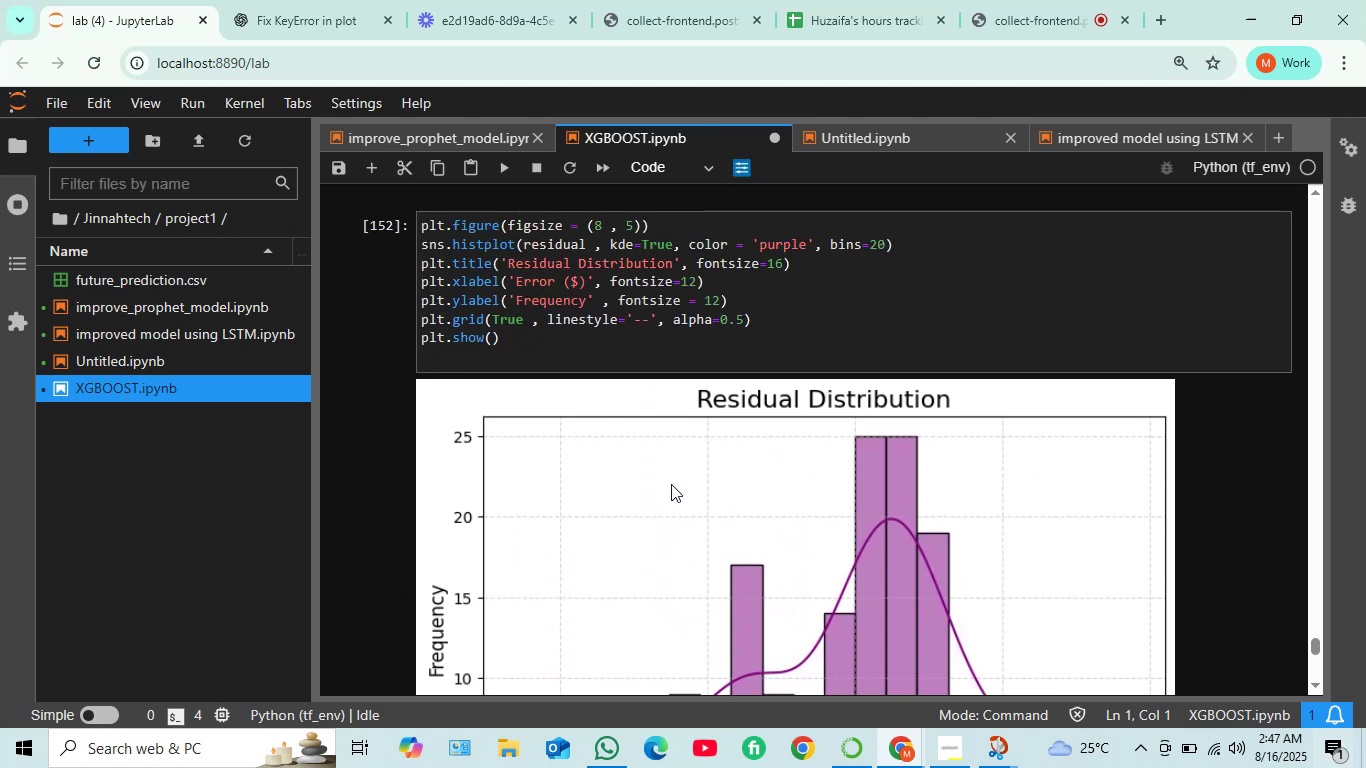 
scroll: coordinate [671, 484], scroll_direction: up, amount: 1.0
 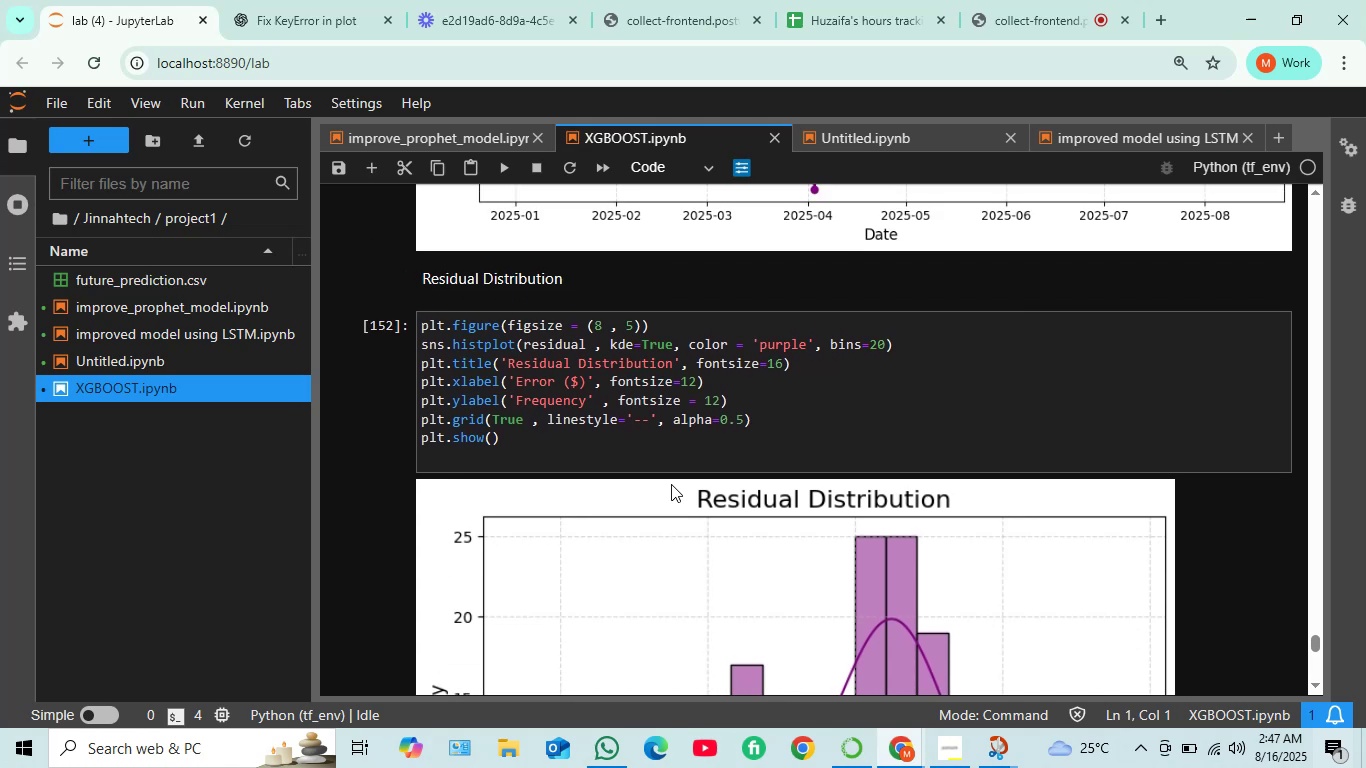 
scroll: coordinate [671, 484], scroll_direction: down, amount: 2.0
 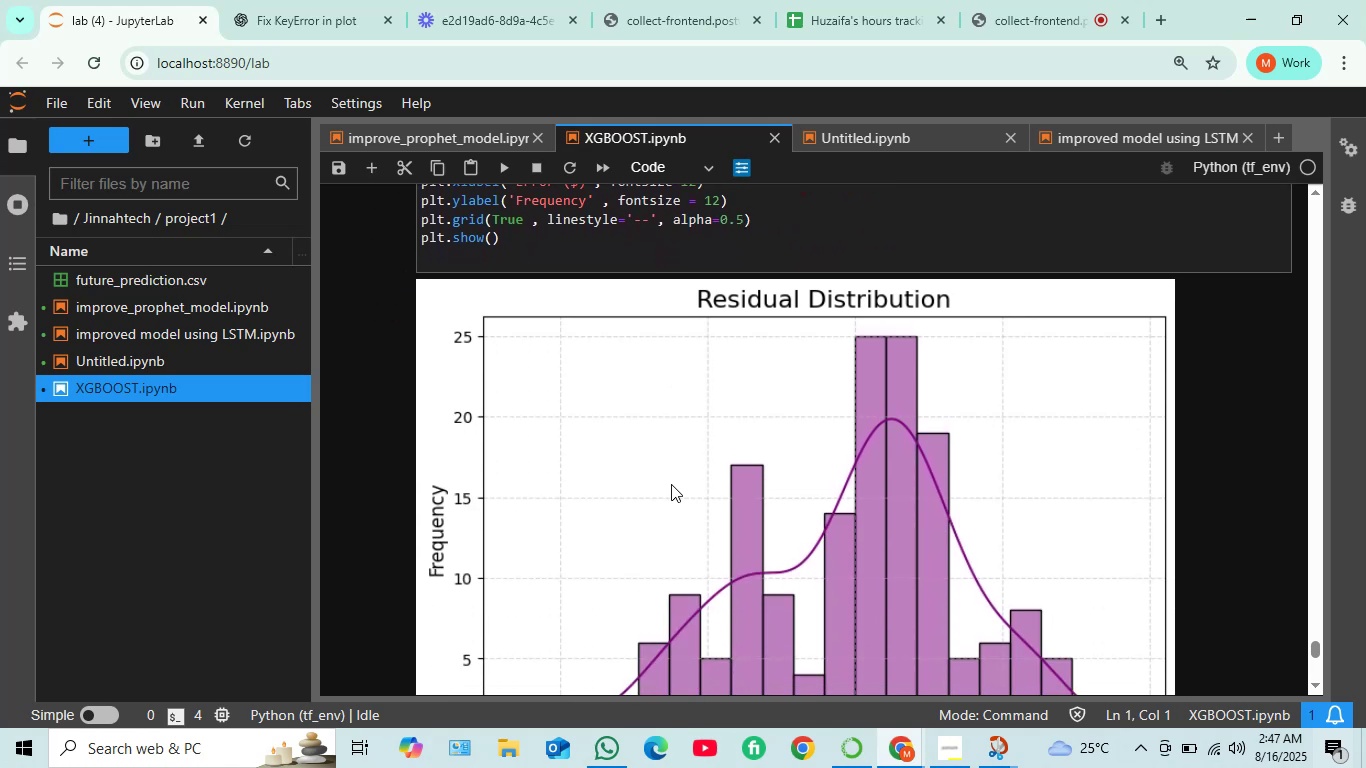 
scroll: coordinate [671, 484], scroll_direction: up, amount: 1.0
 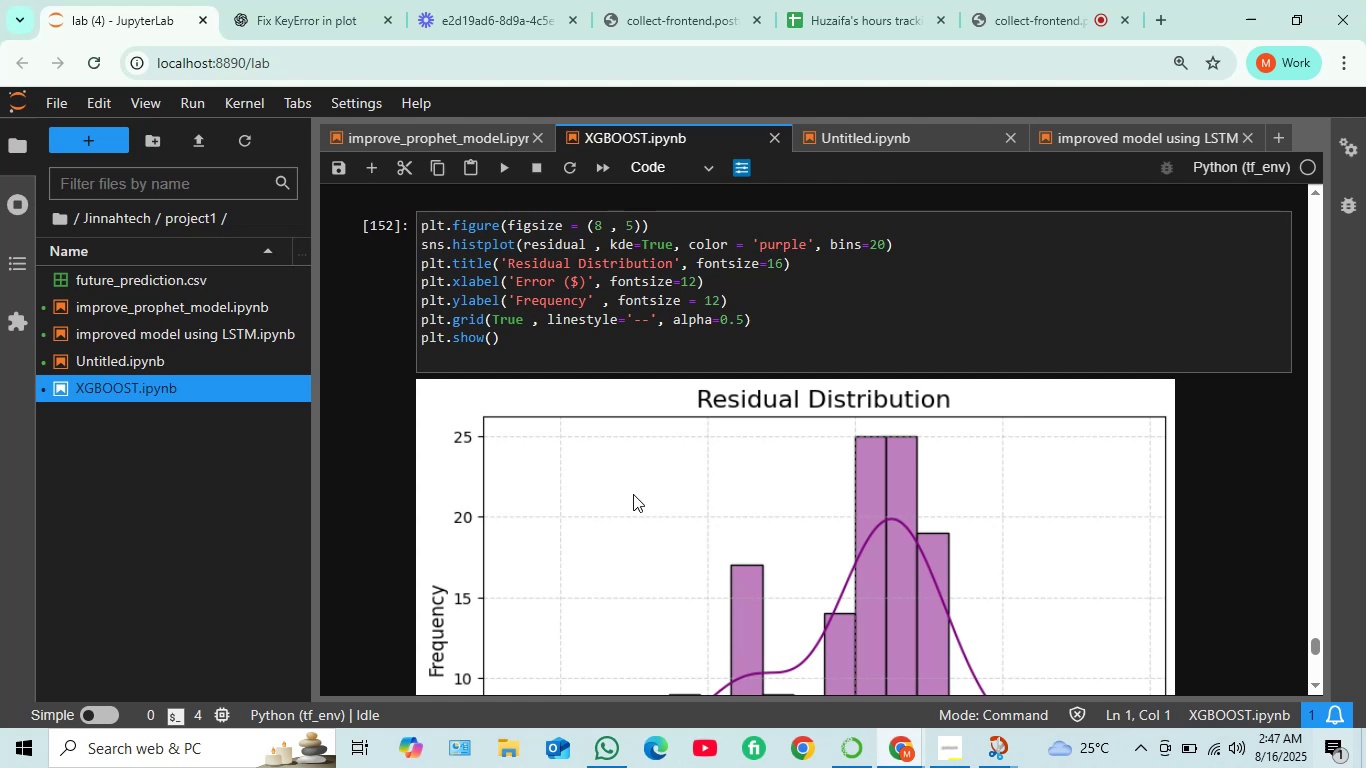 
wait(5.97)
 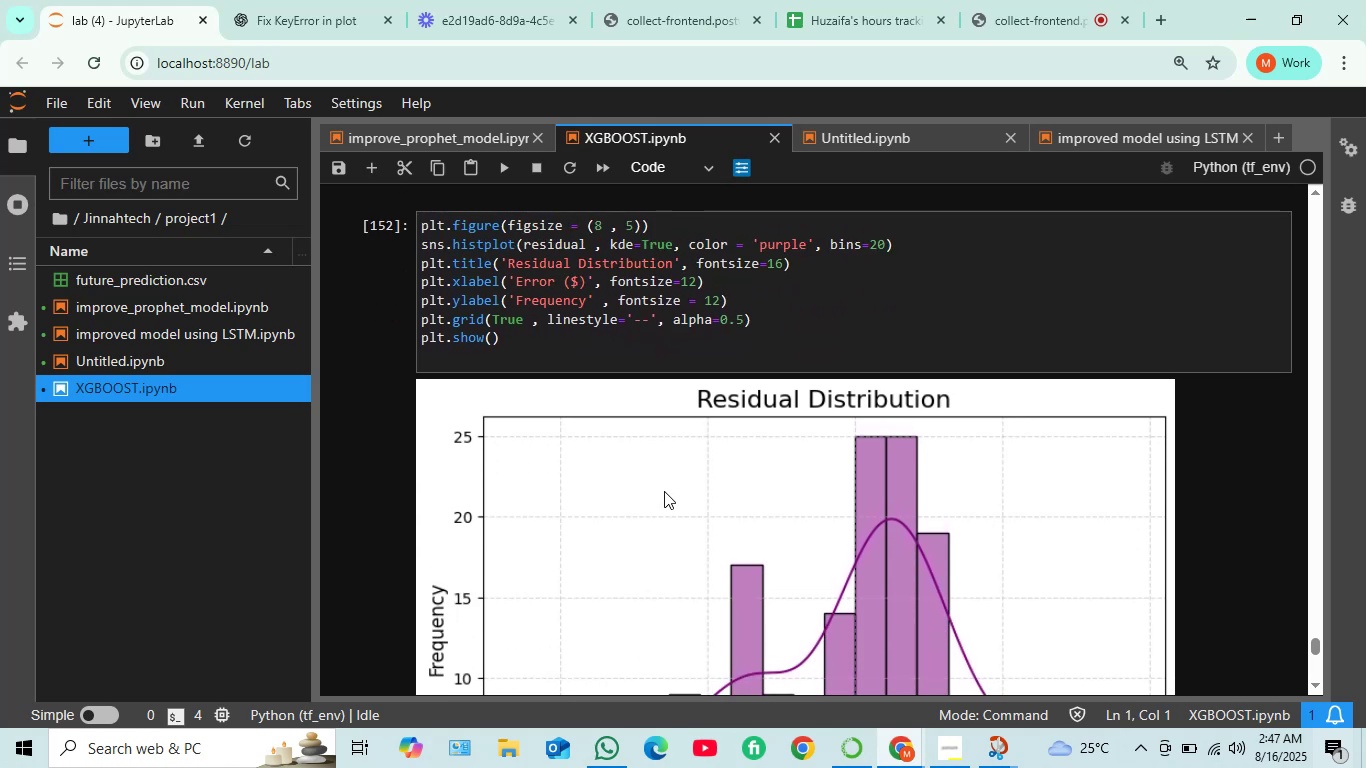 
scroll: coordinate [661, 488], scroll_direction: down, amount: 1.0
 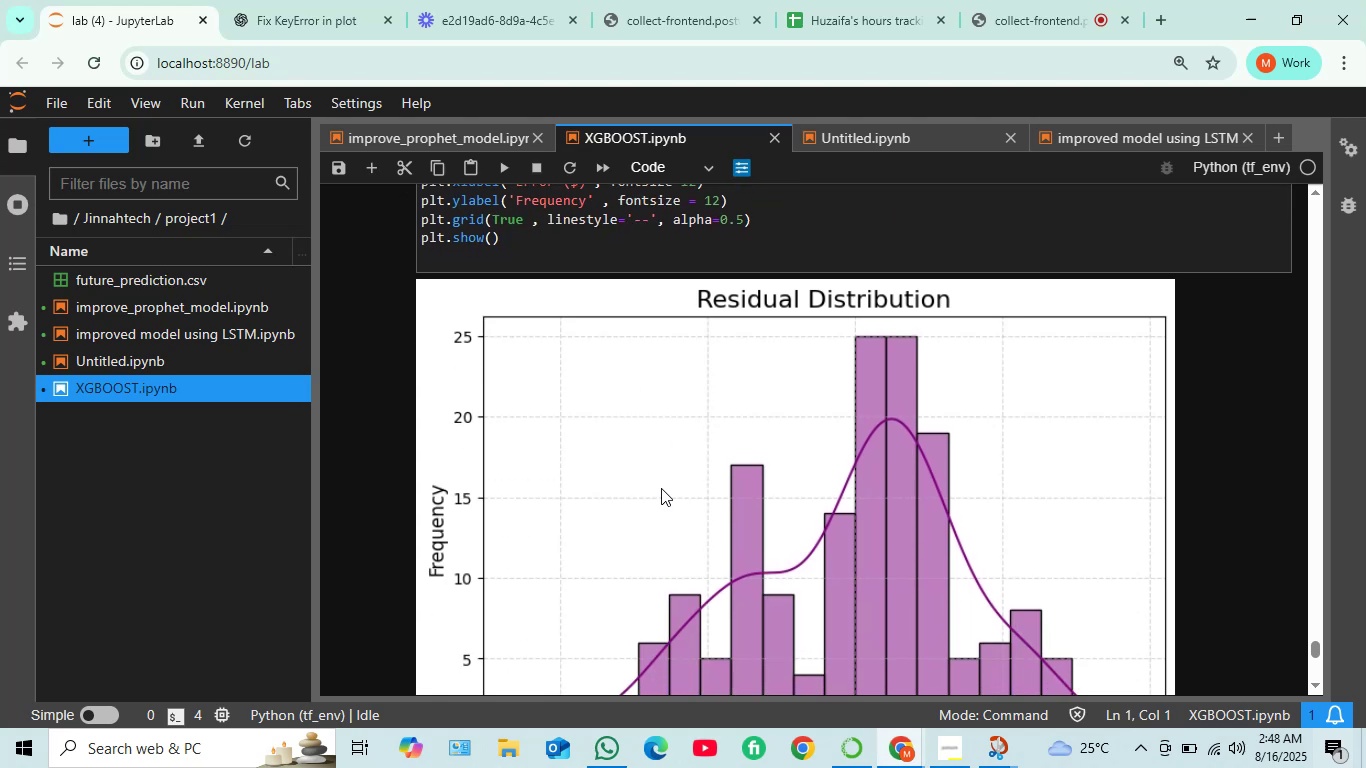 
scroll: coordinate [661, 488], scroll_direction: up, amount: 1.0
 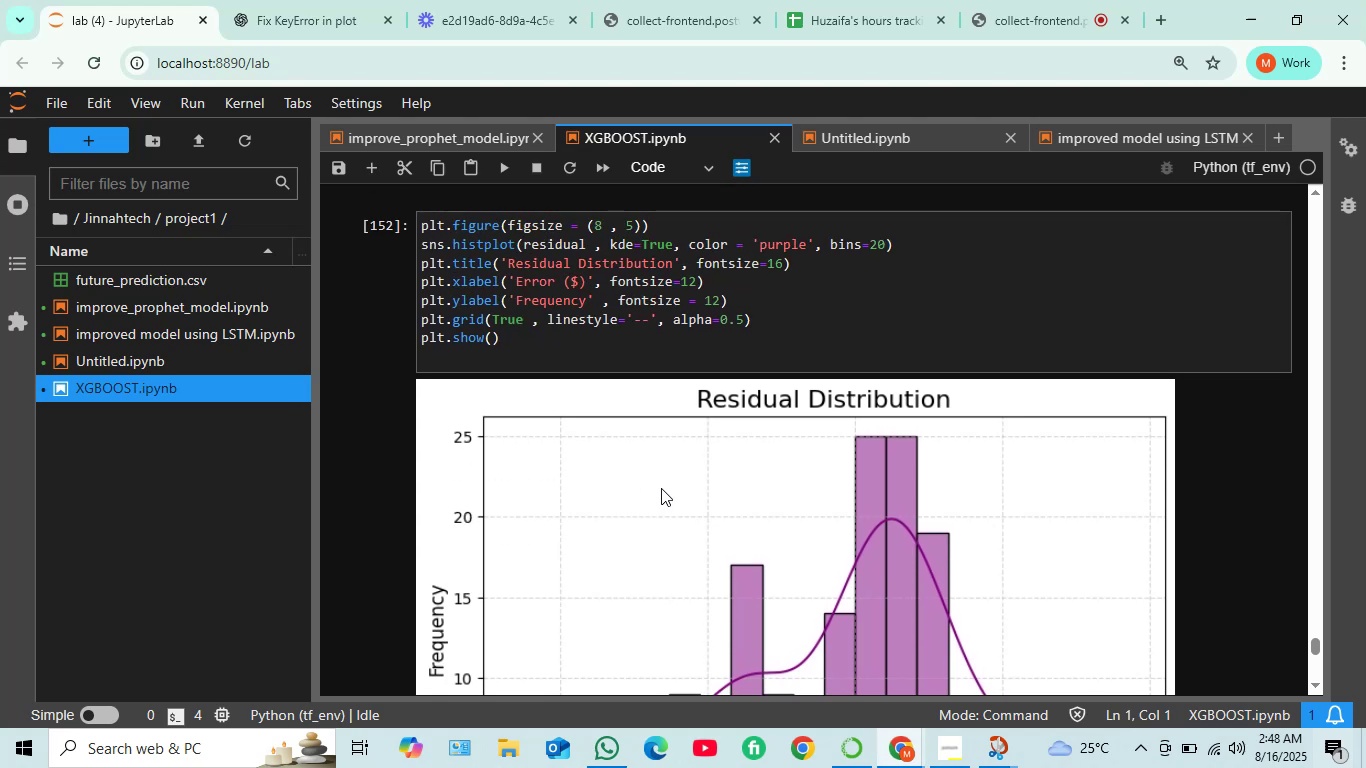 
scroll: coordinate [661, 488], scroll_direction: down, amount: 1.0
 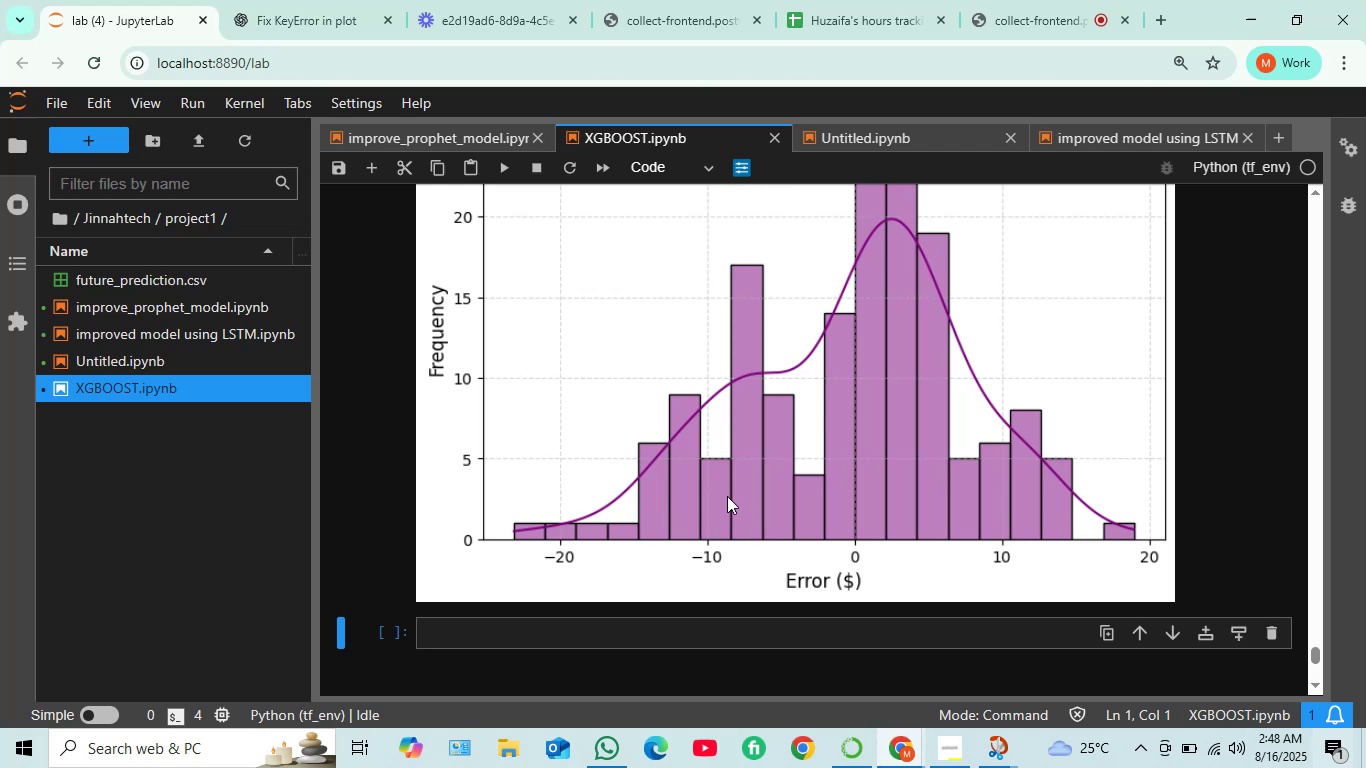 
scroll: coordinate [700, 518], scroll_direction: up, amount: 5.0
 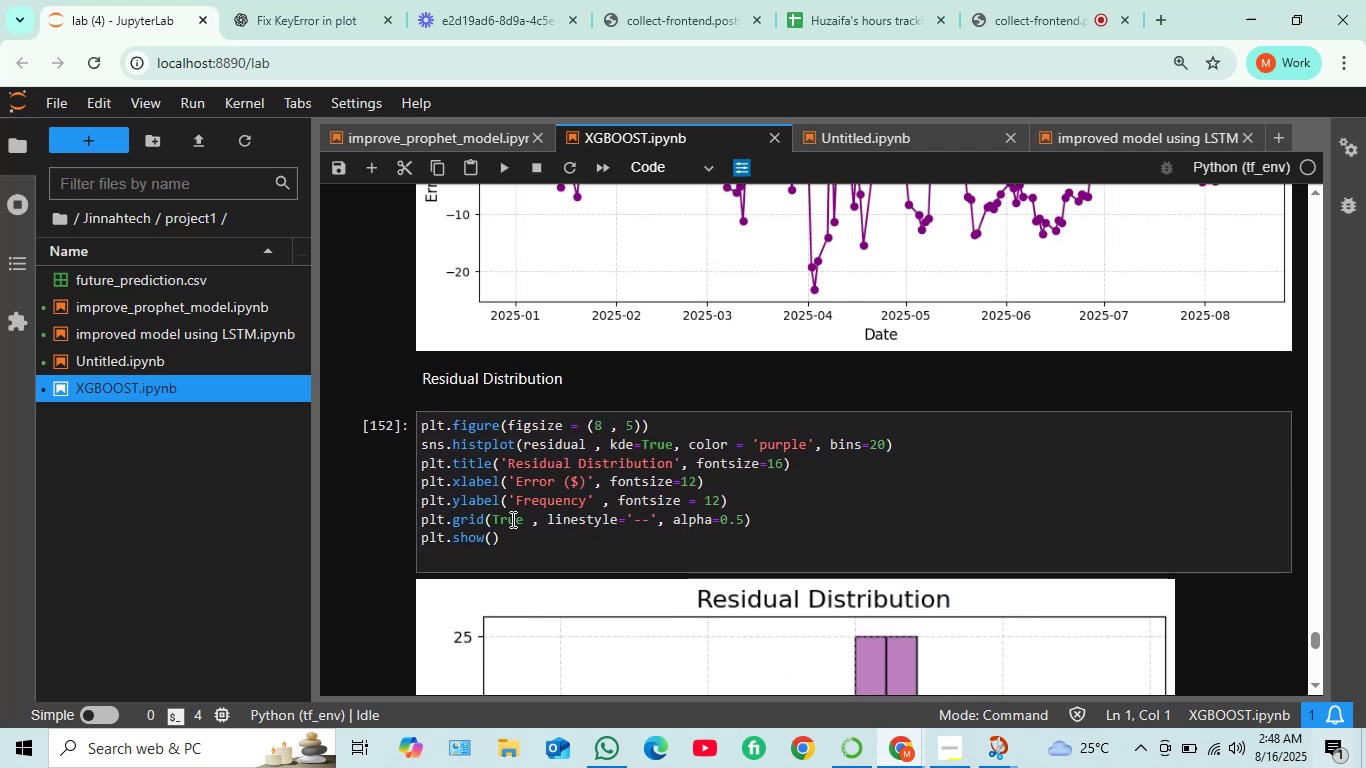 
scroll: coordinate [558, 518], scroll_direction: down, amount: 5.0
 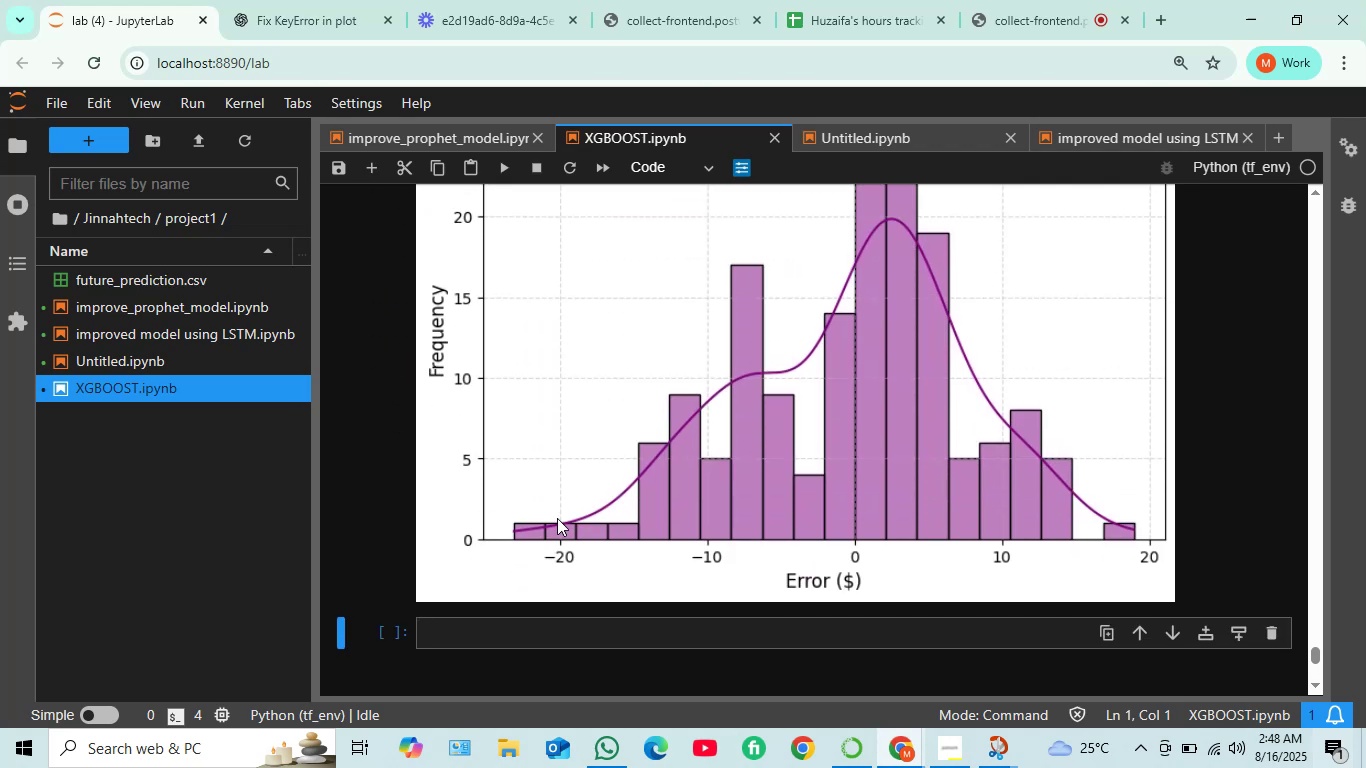 
scroll: coordinate [552, 518], scroll_direction: up, amount: 3.0
 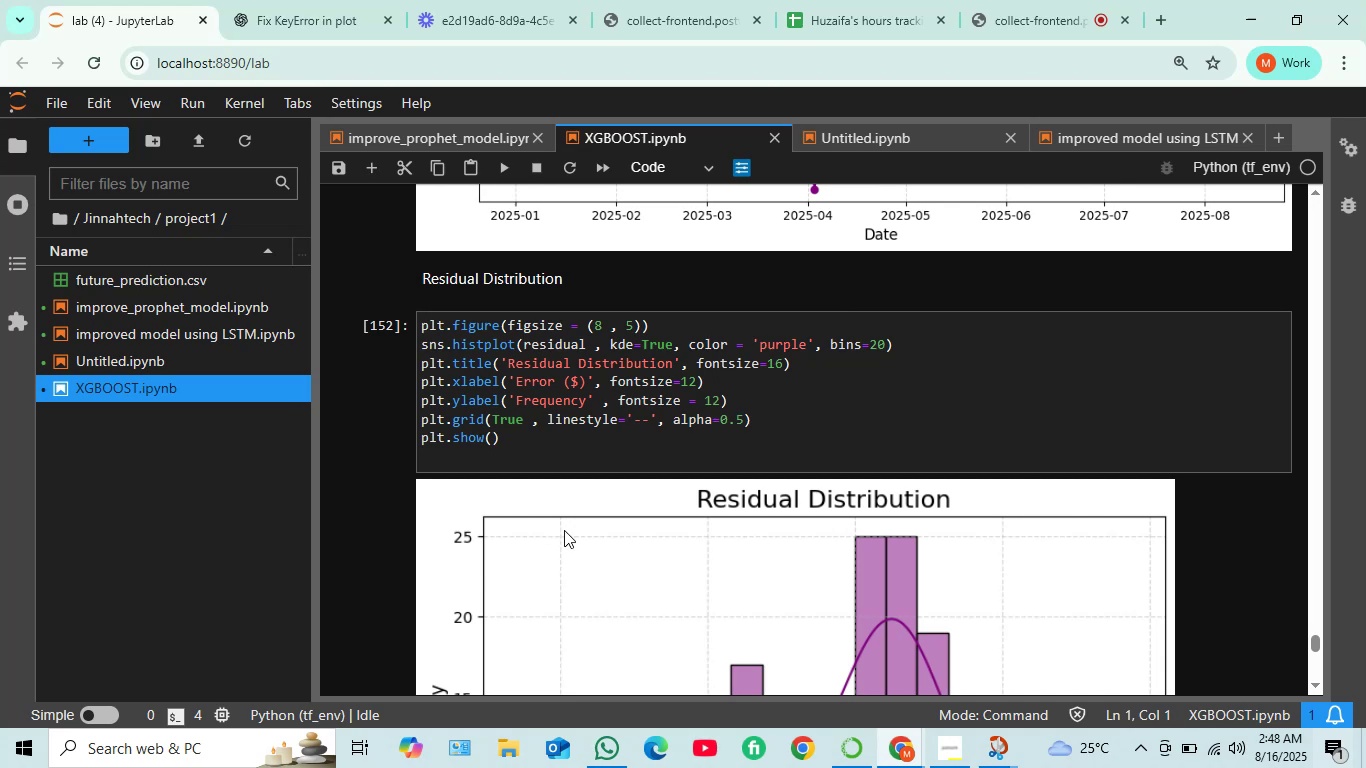 
scroll: coordinate [613, 488], scroll_direction: down, amount: 3.0
 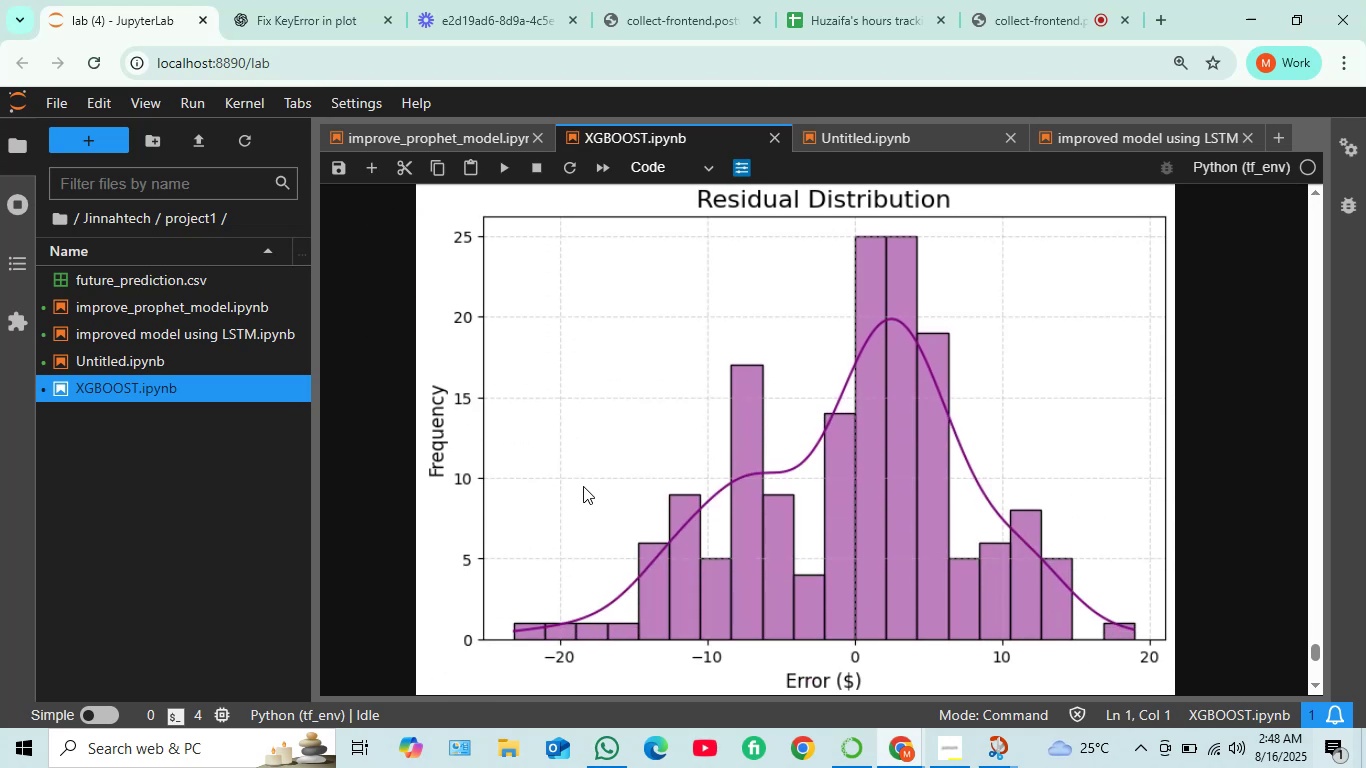 
wait(5.93)
 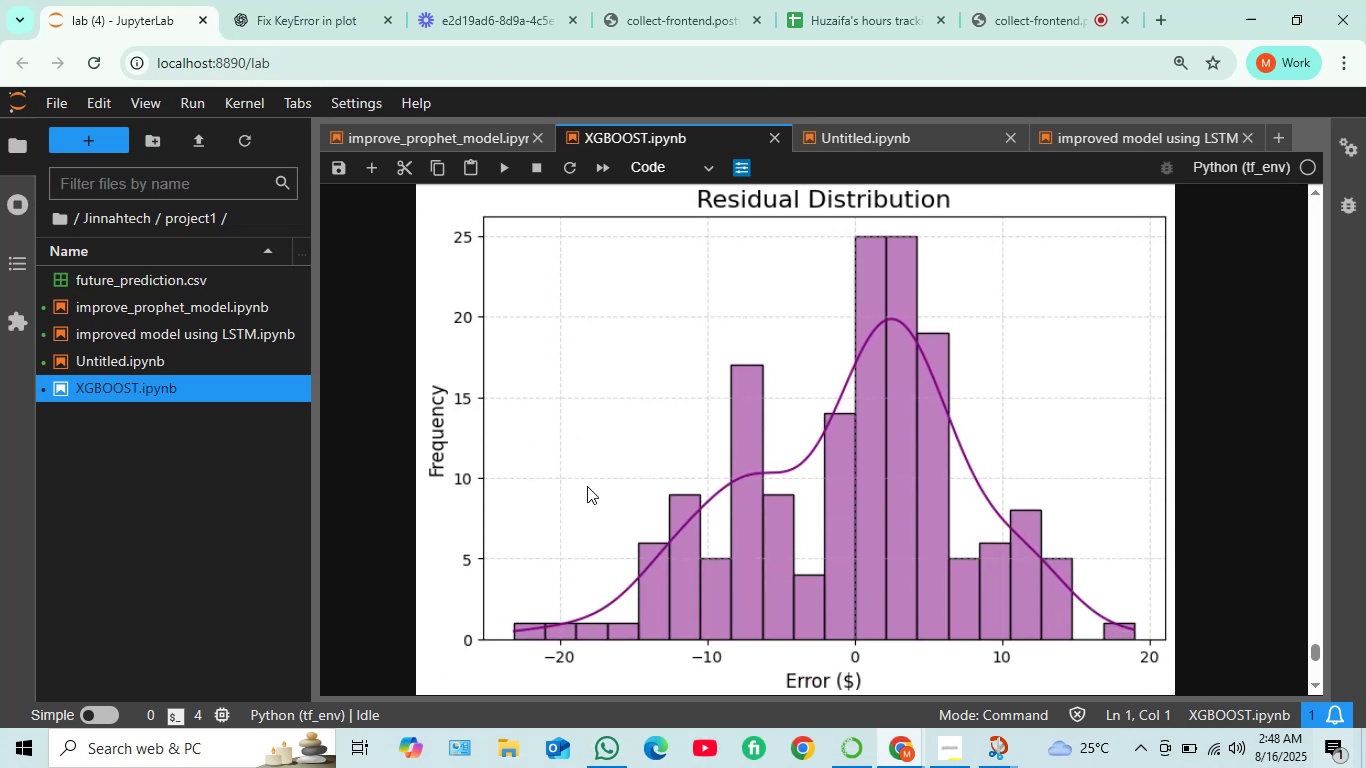 
scroll: coordinate [583, 486], scroll_direction: down, amount: 2.0
 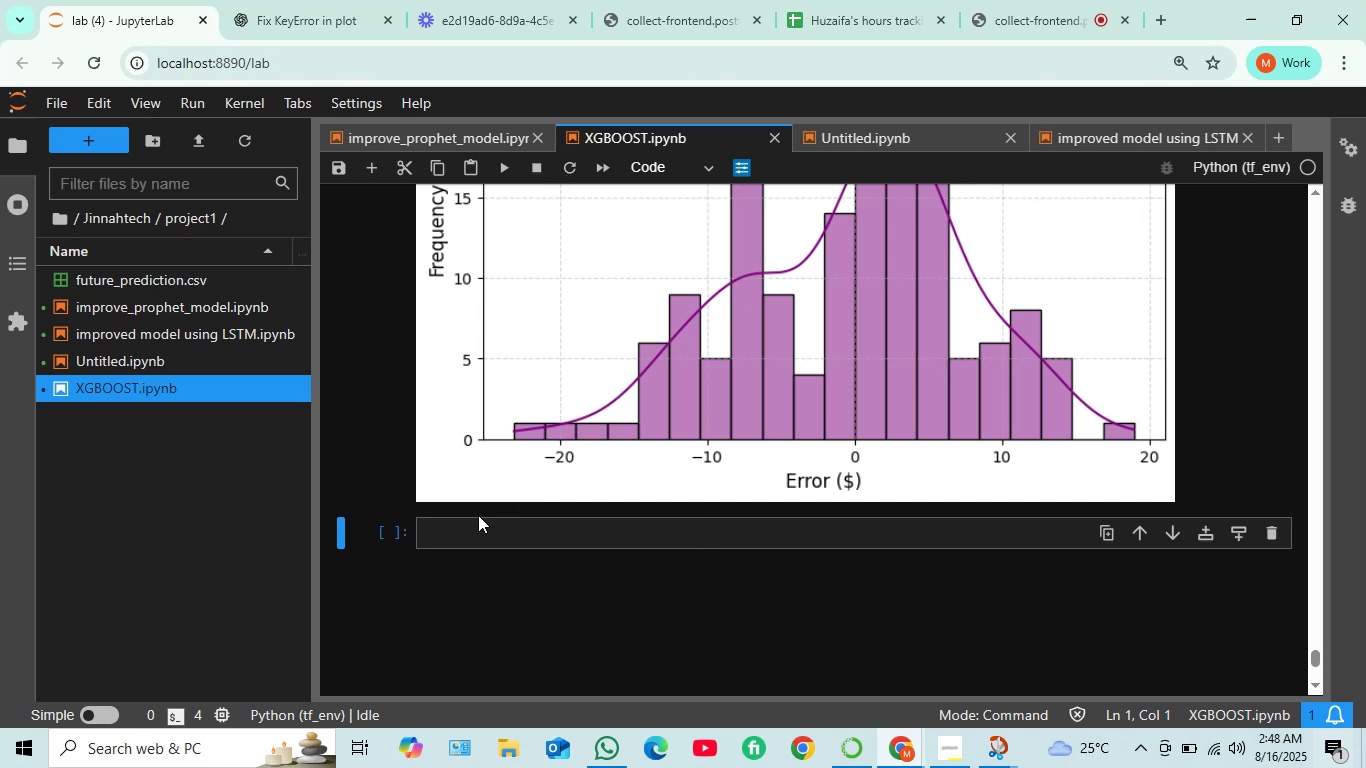 
scroll: coordinate [483, 498], scroll_direction: up, amount: 7.0
 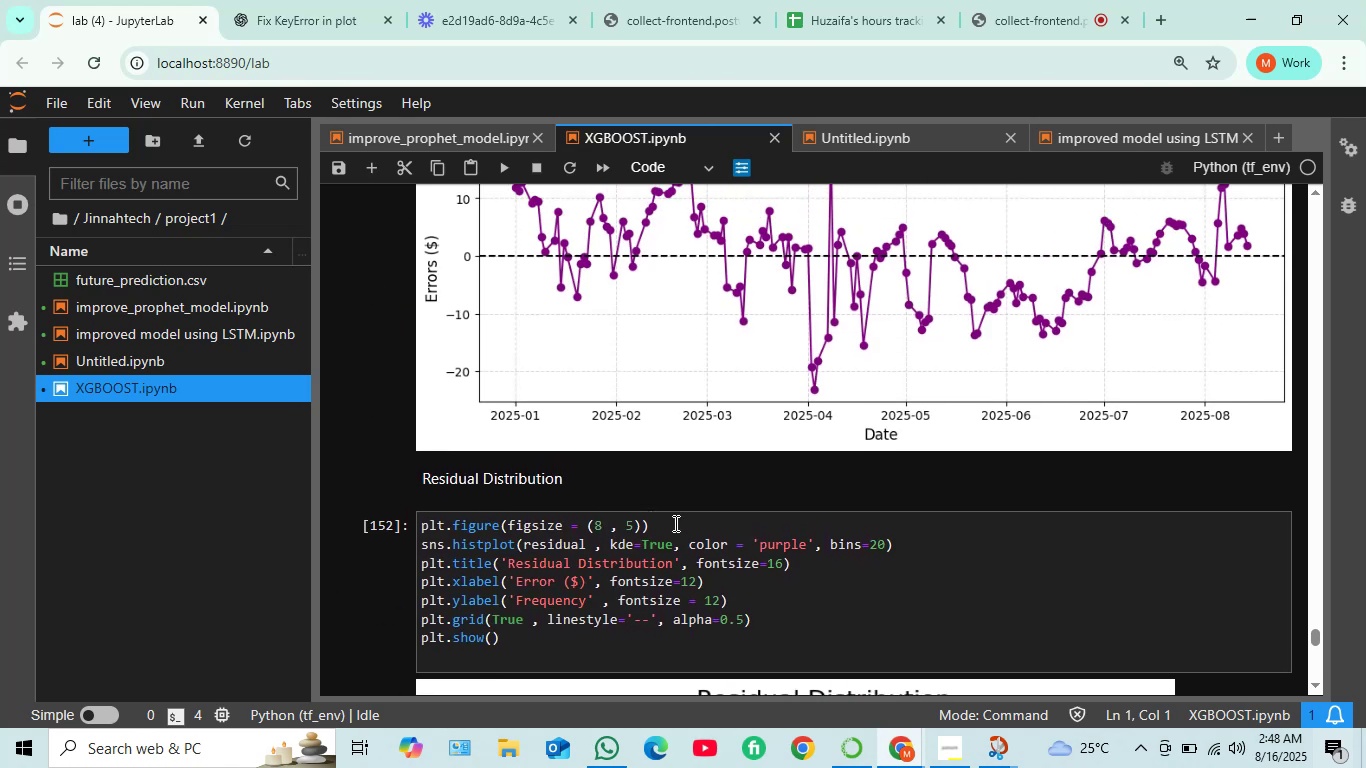 
scroll: coordinate [582, 558], scroll_direction: down, amount: 1.0
 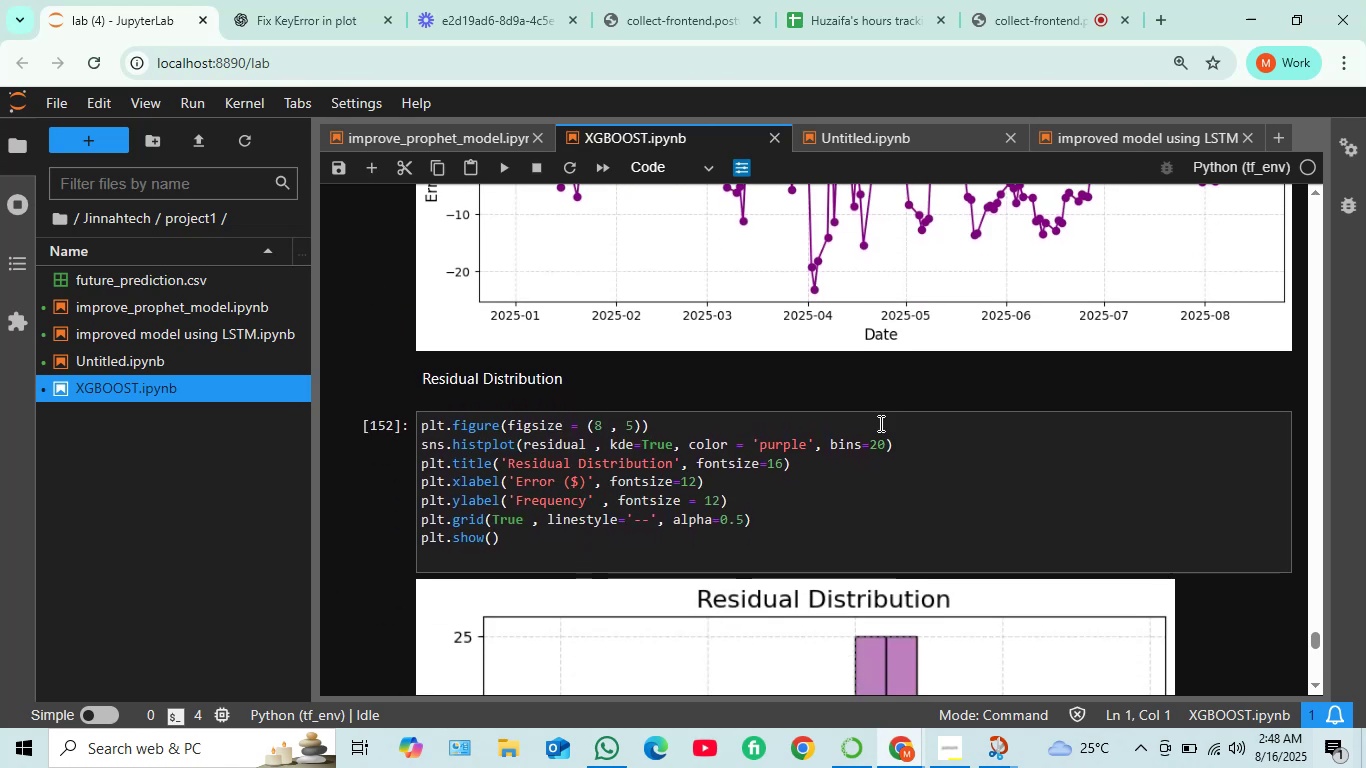 
left_click([886, 444])
 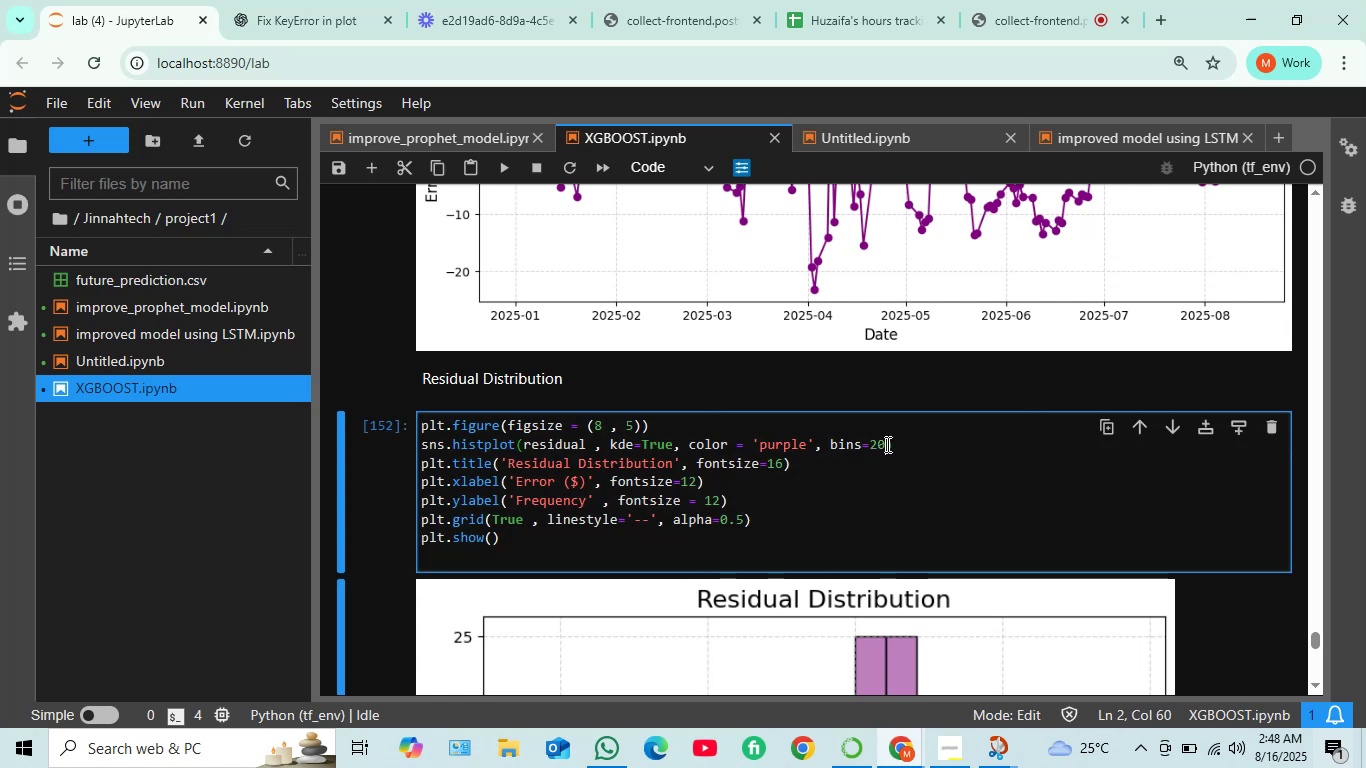 
key(Backspace)
key(Backspace)
type(10)
 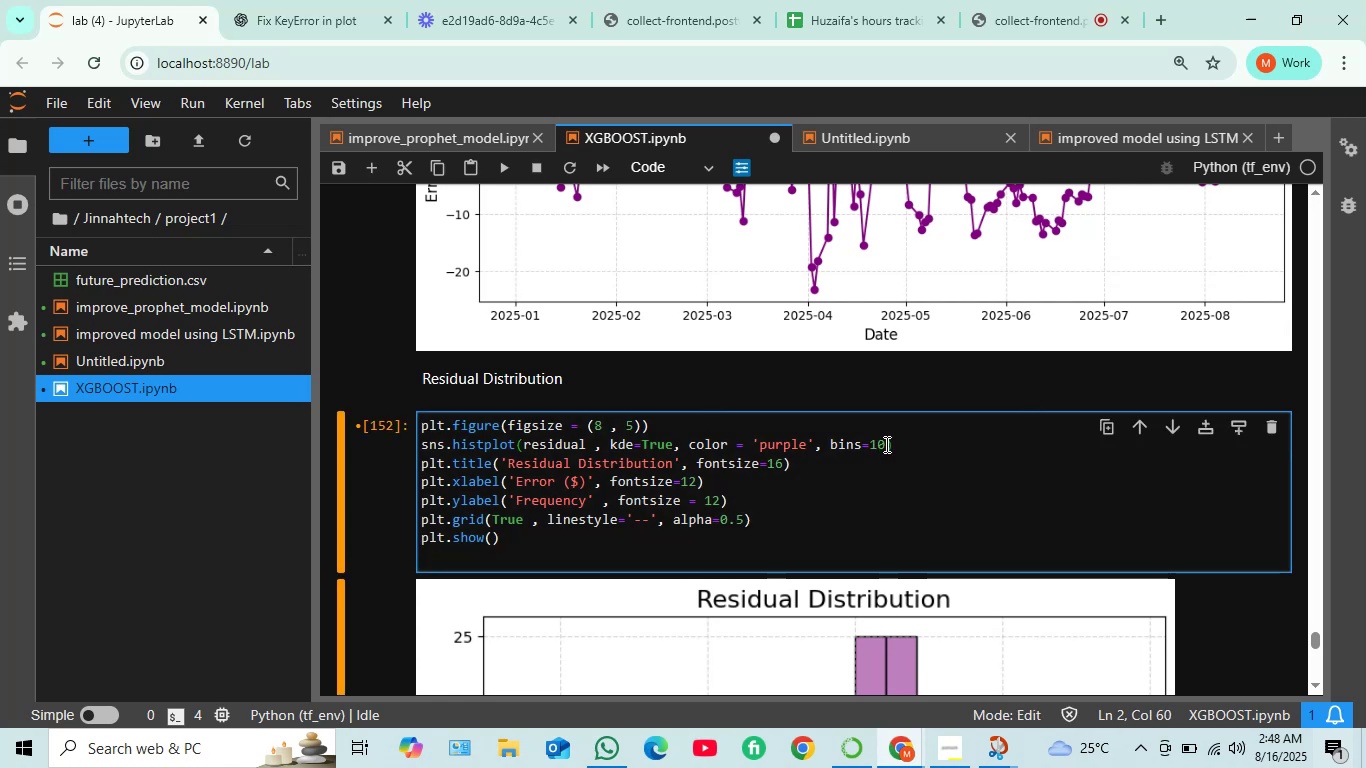 
key(Shift+Enter)
 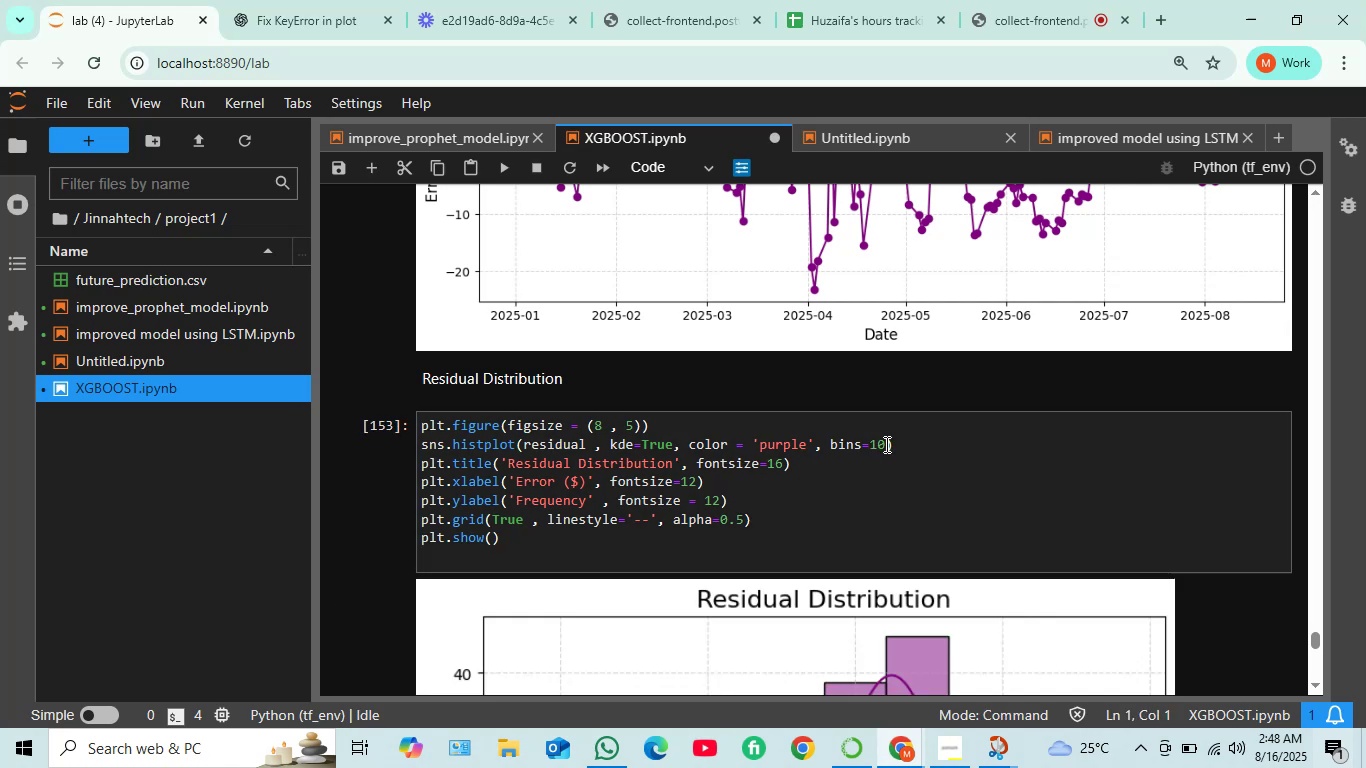 
scroll: coordinate [885, 444], scroll_direction: down, amount: 3.0
 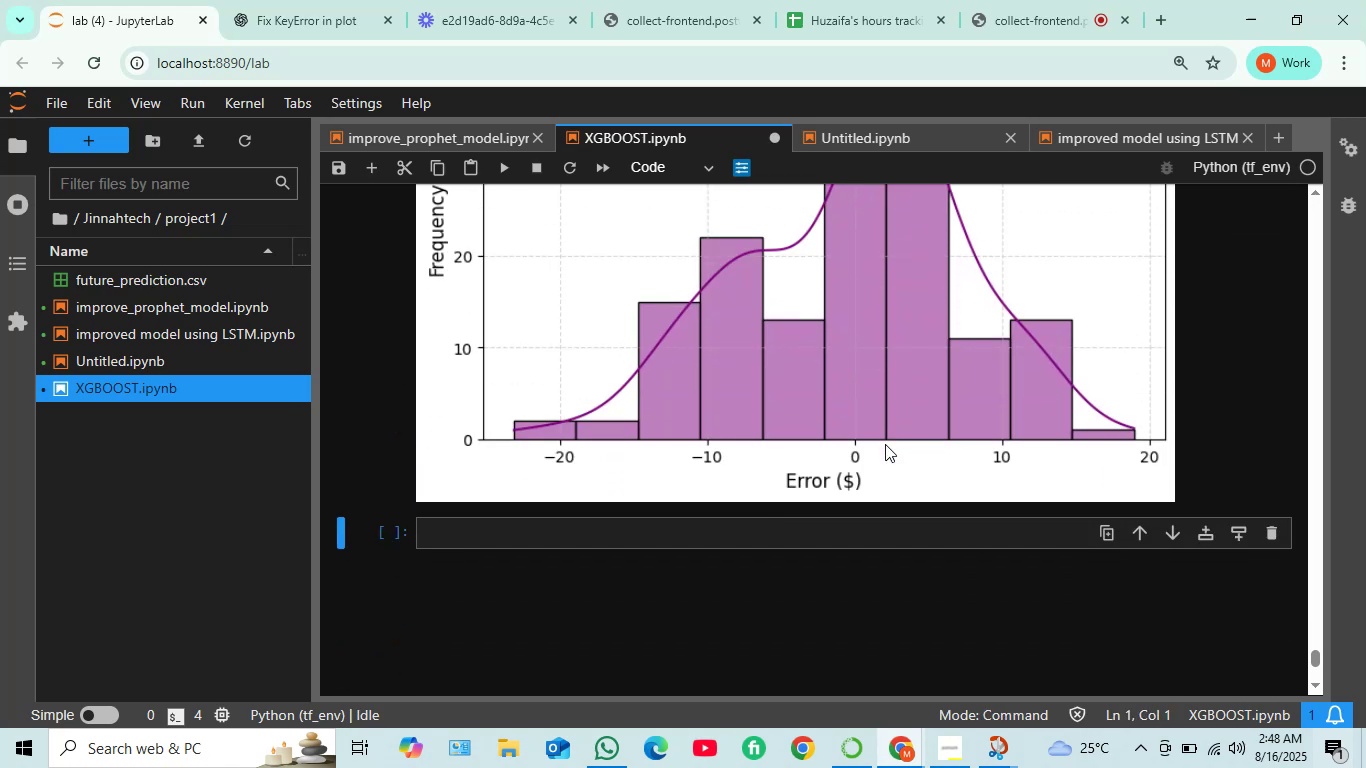 
scroll: coordinate [885, 444], scroll_direction: up, amount: 2.0
 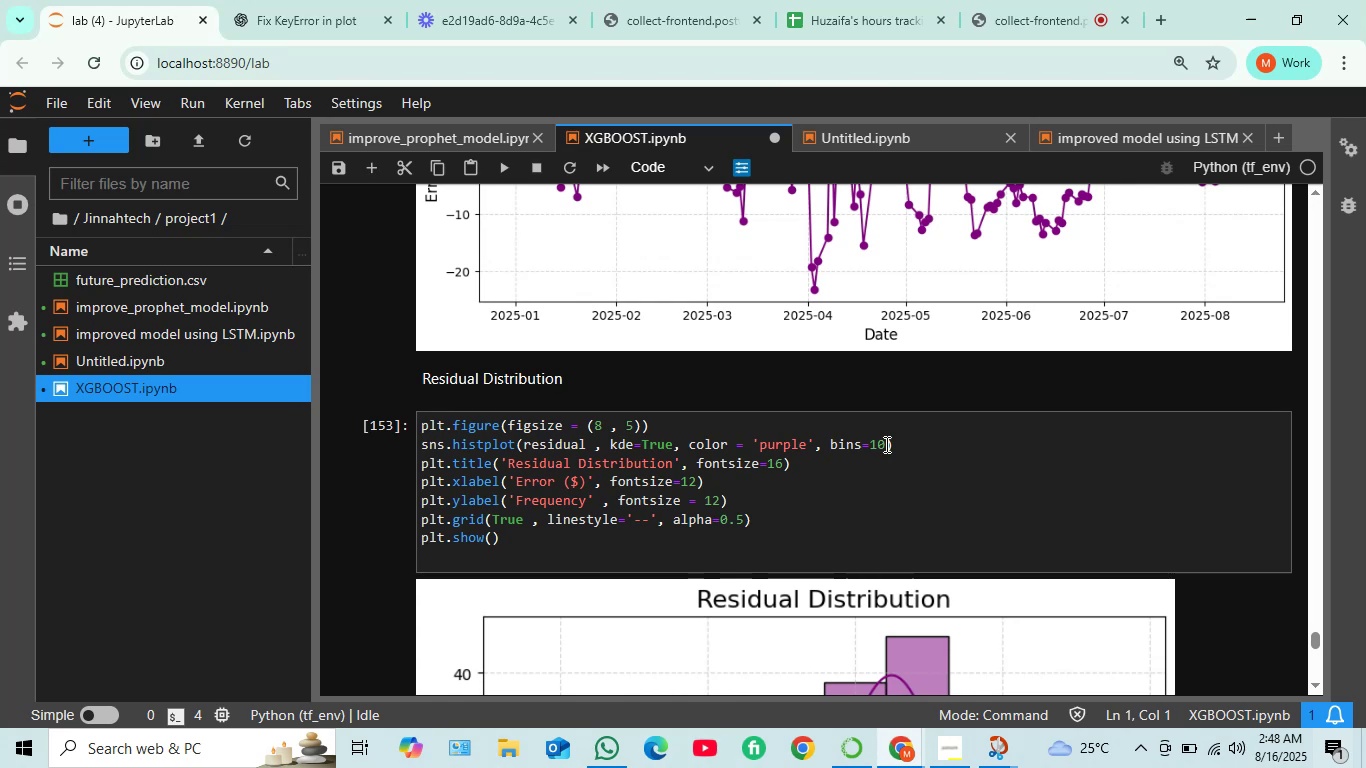 
left_click([885, 444])
 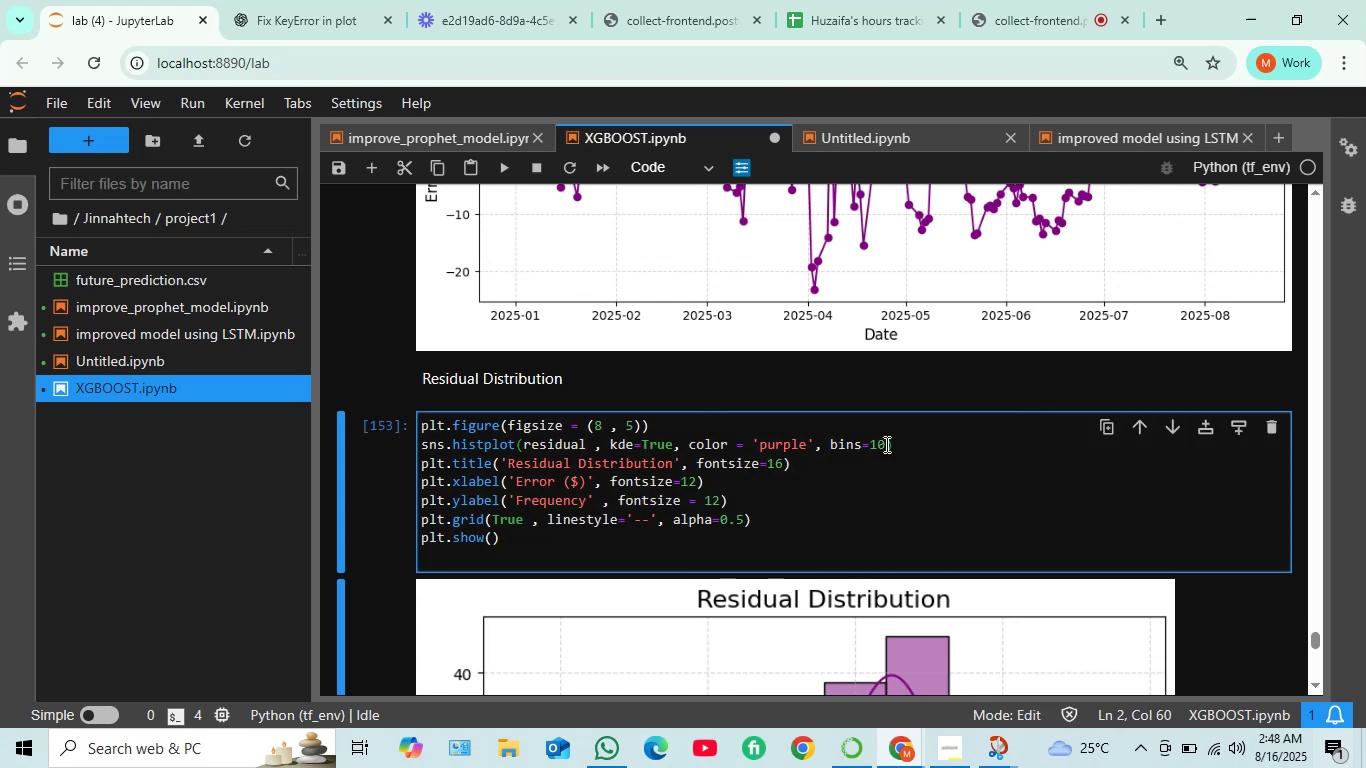 
key(Backspace)
key(Backspace)
type(25)
 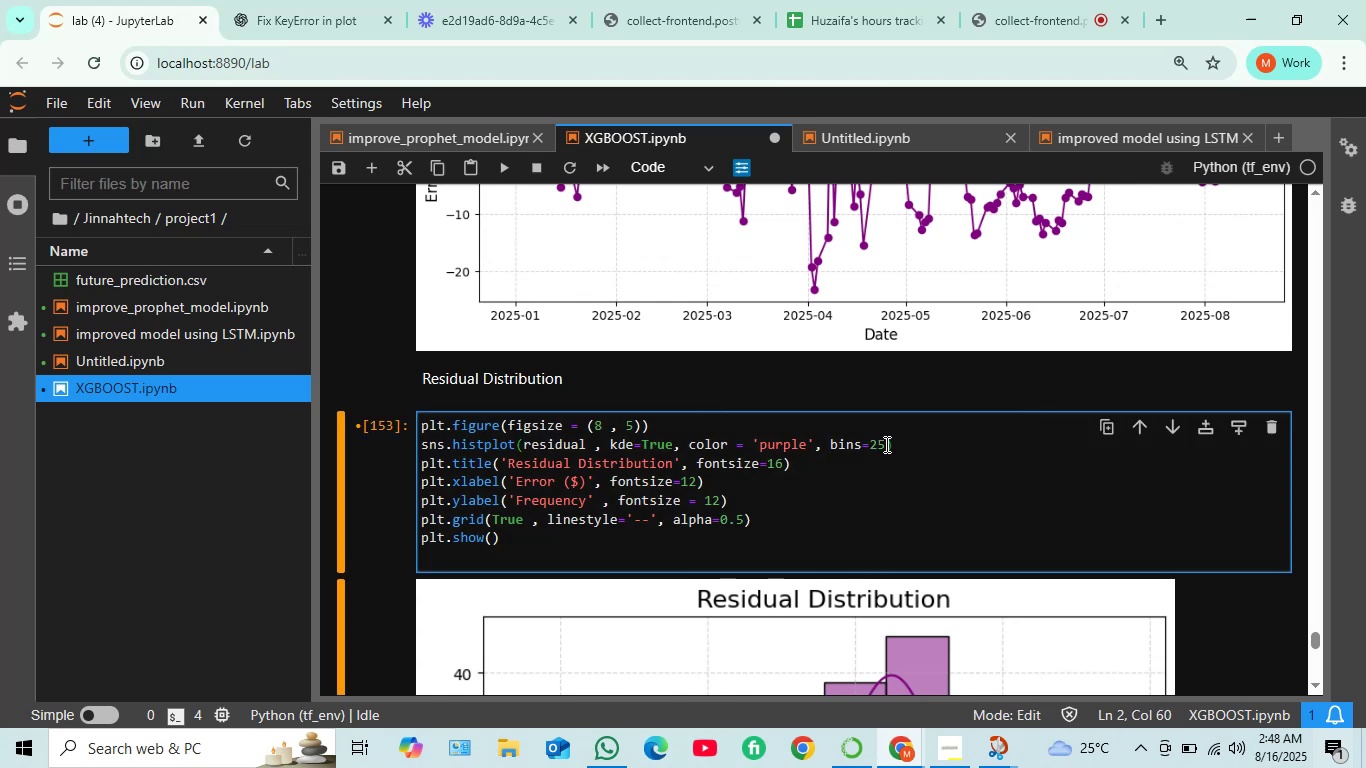 
key(Shift+Enter)
 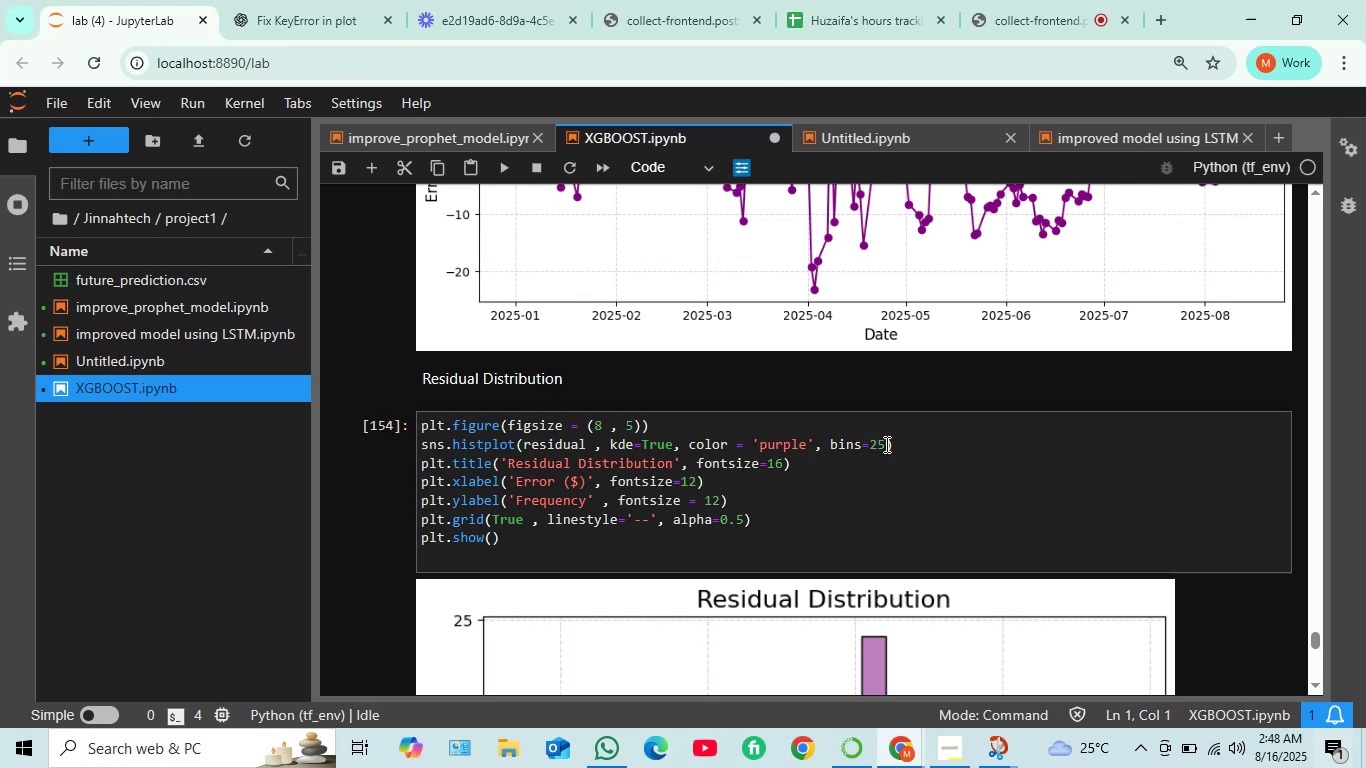 
scroll: coordinate [903, 476], scroll_direction: down, amount: 4.0
 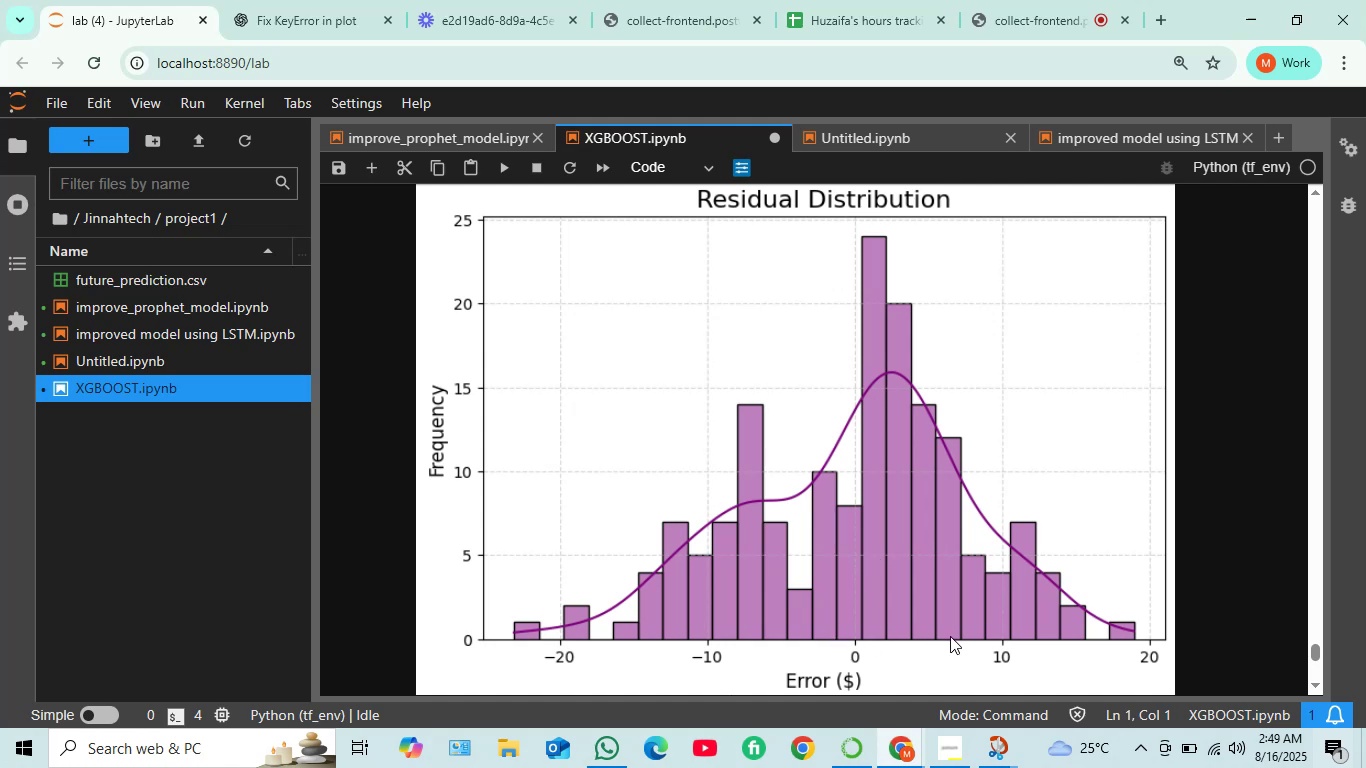 
wait(19.34)
 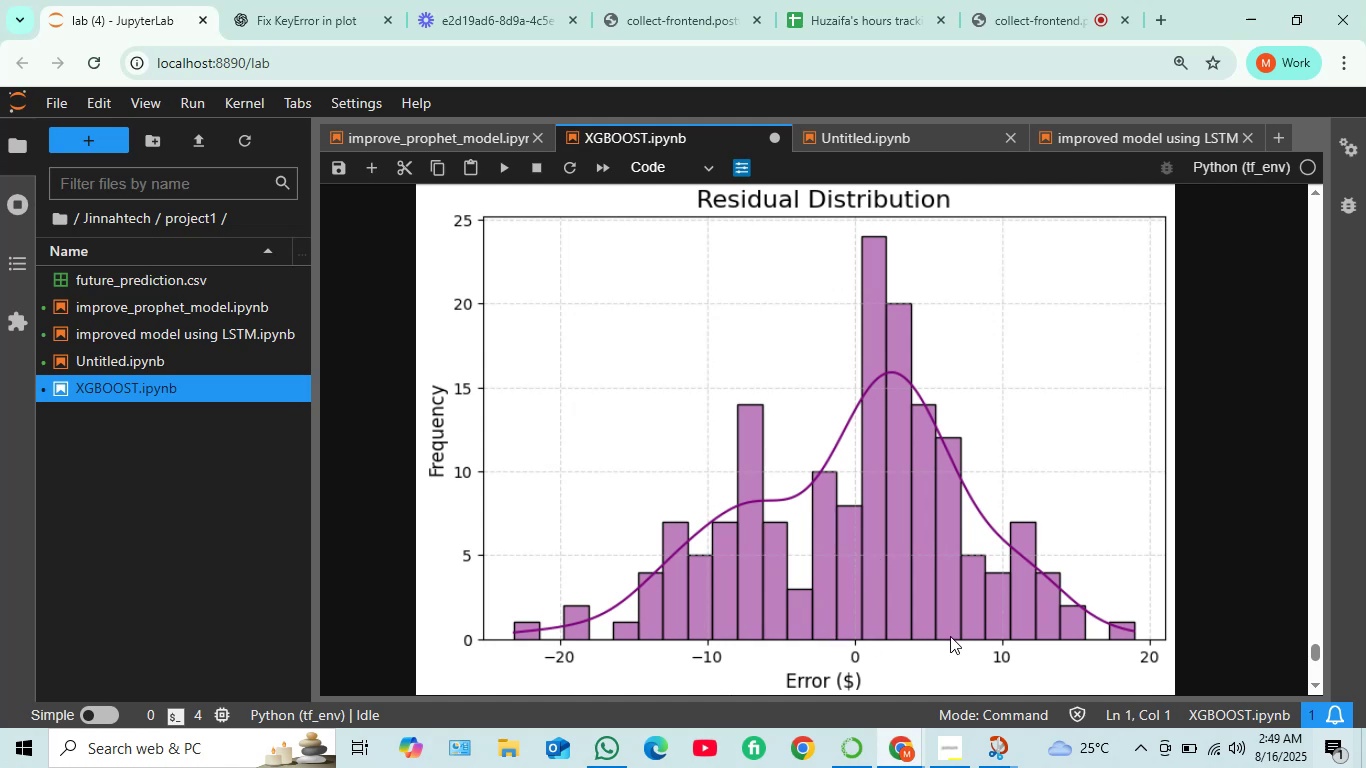 
scroll: coordinate [885, 621], scroll_direction: down, amount: 1.0
 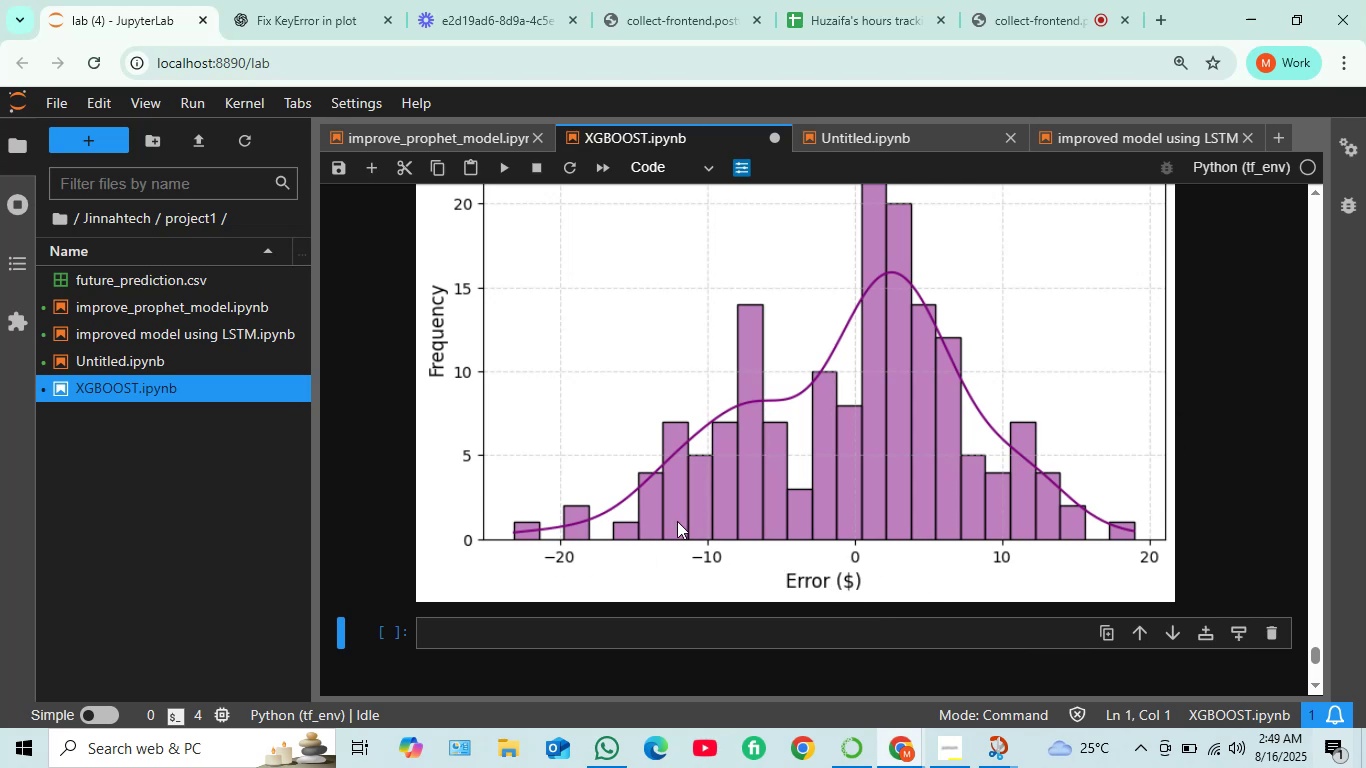 
wait(13.56)
 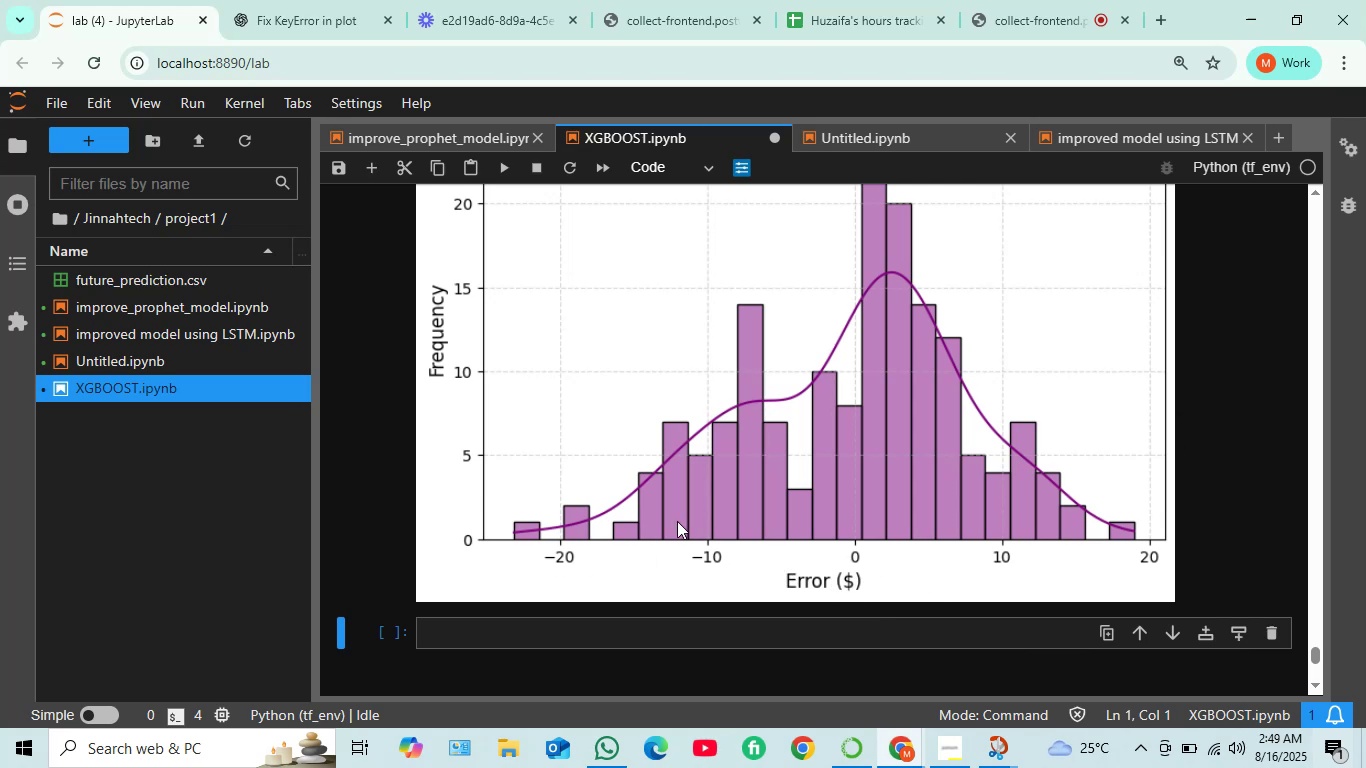 
scroll: coordinate [923, 534], scroll_direction: up, amount: 2.0
 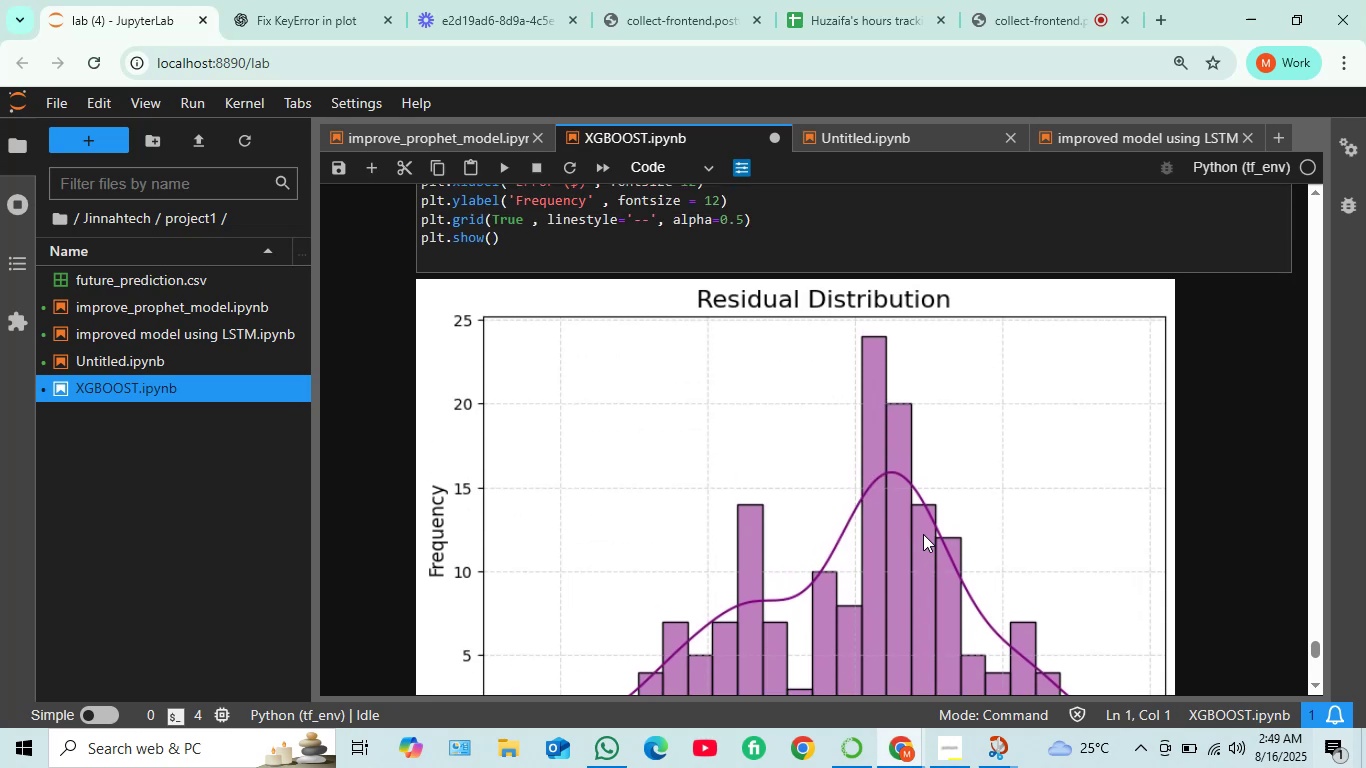 
scroll: coordinate [921, 534], scroll_direction: down, amount: 3.0
 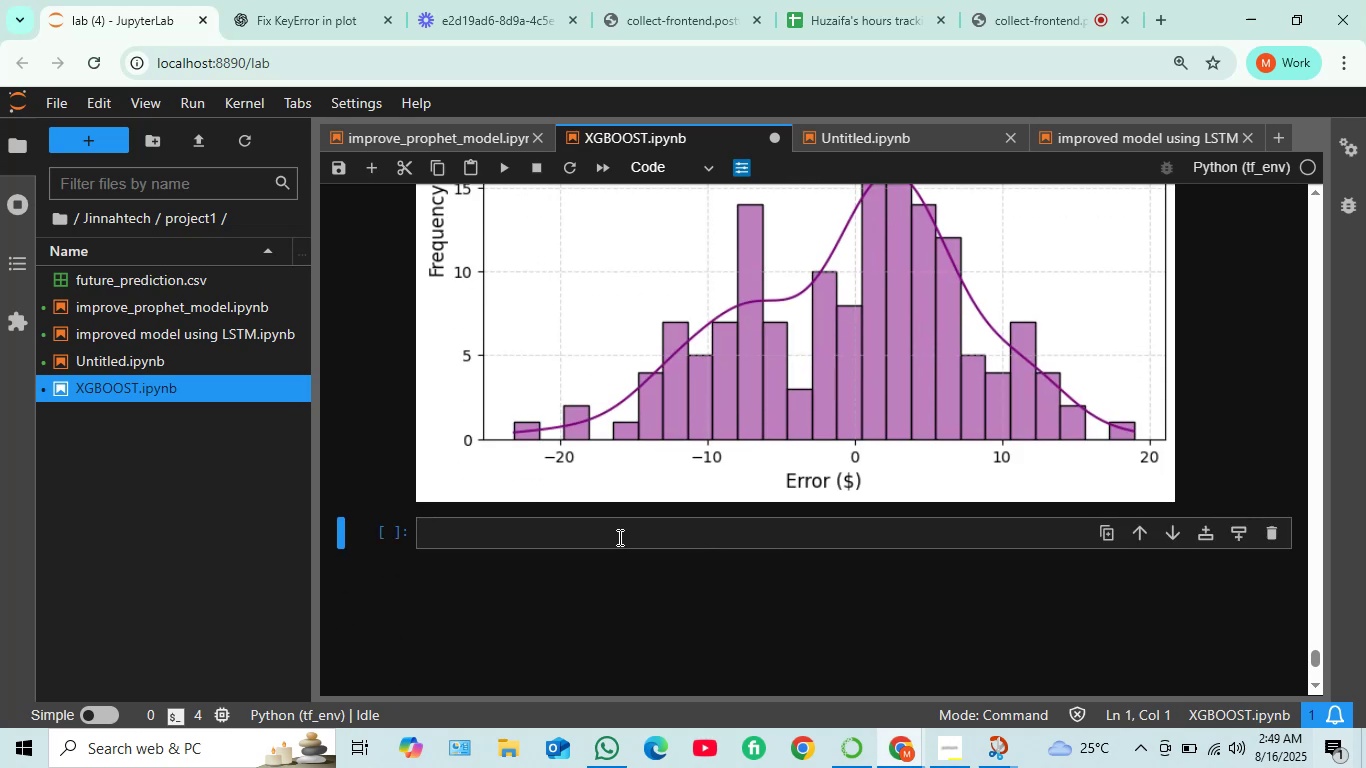 
left_click([611, 537])
 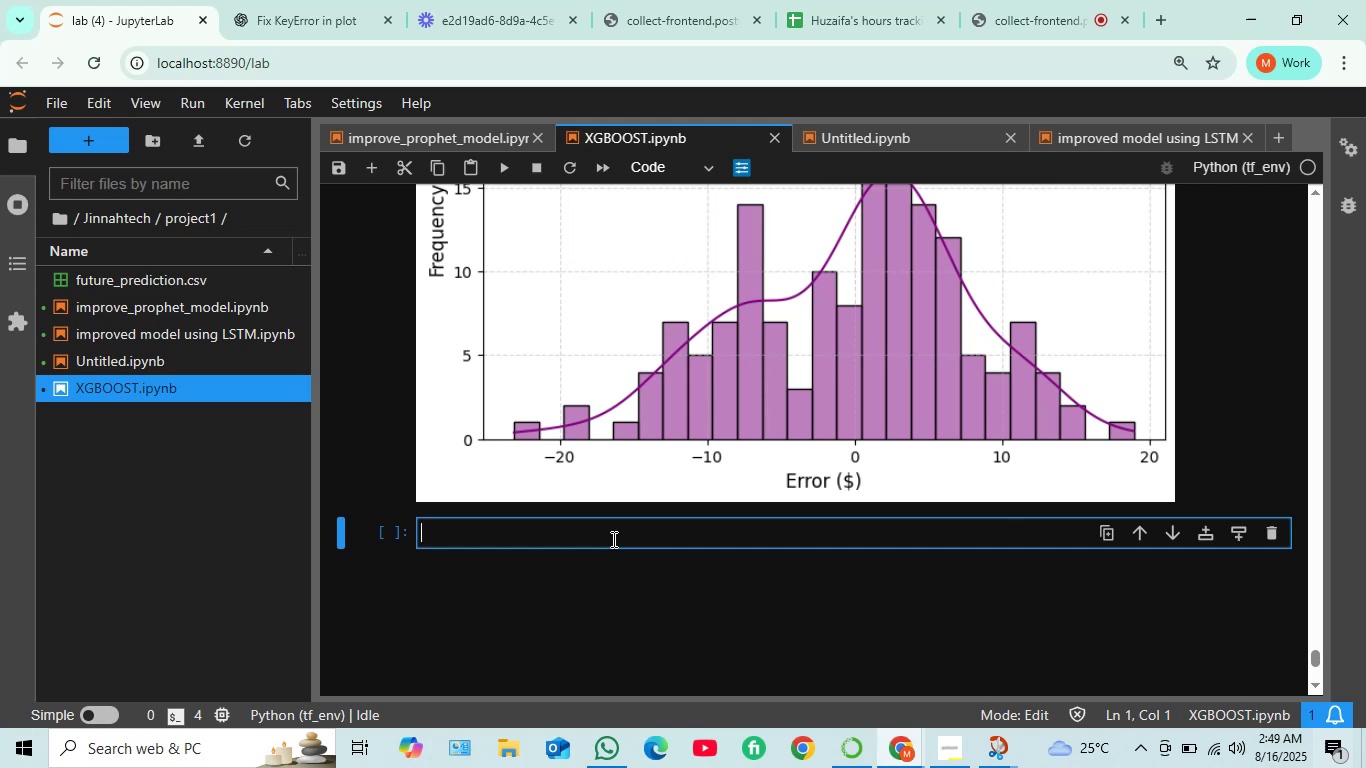 
wait(29.43)
 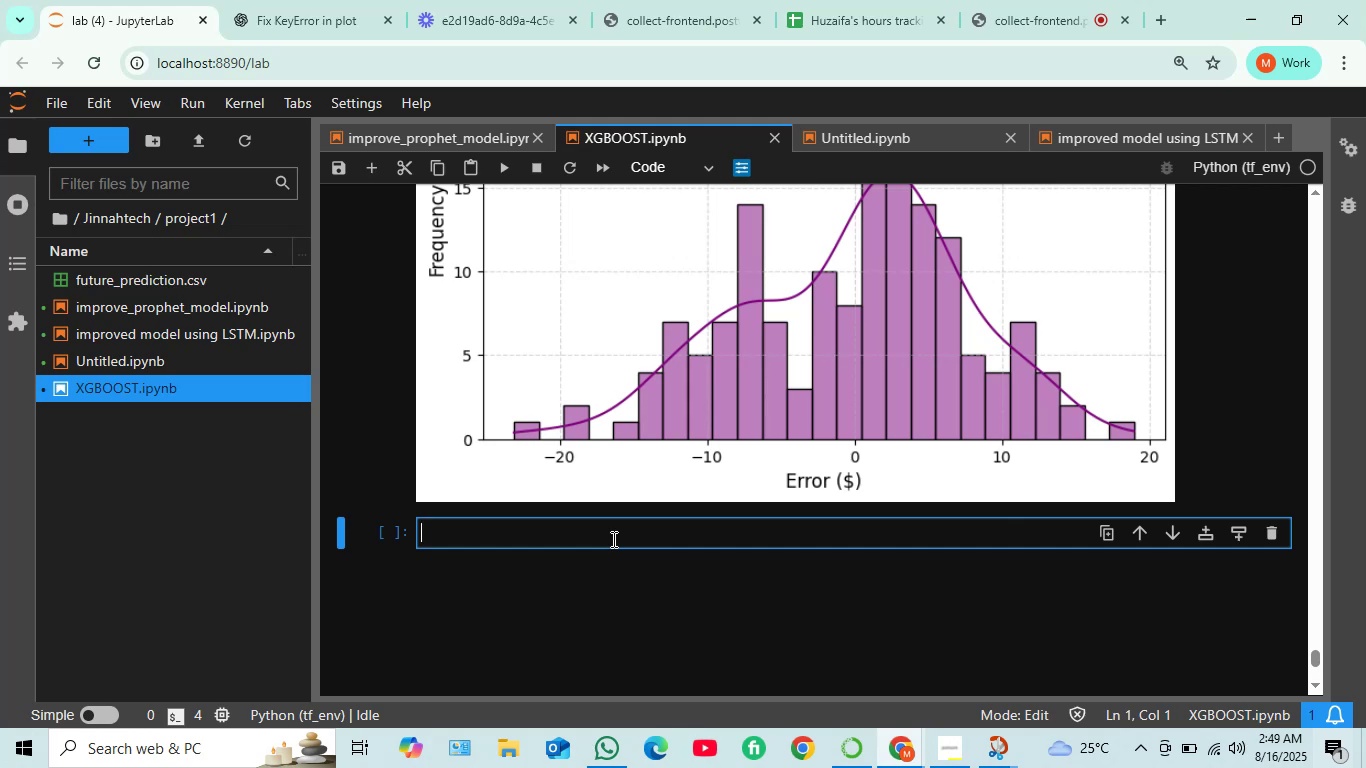 
hold_key(key=ShiftLeft, duration=1.04)
 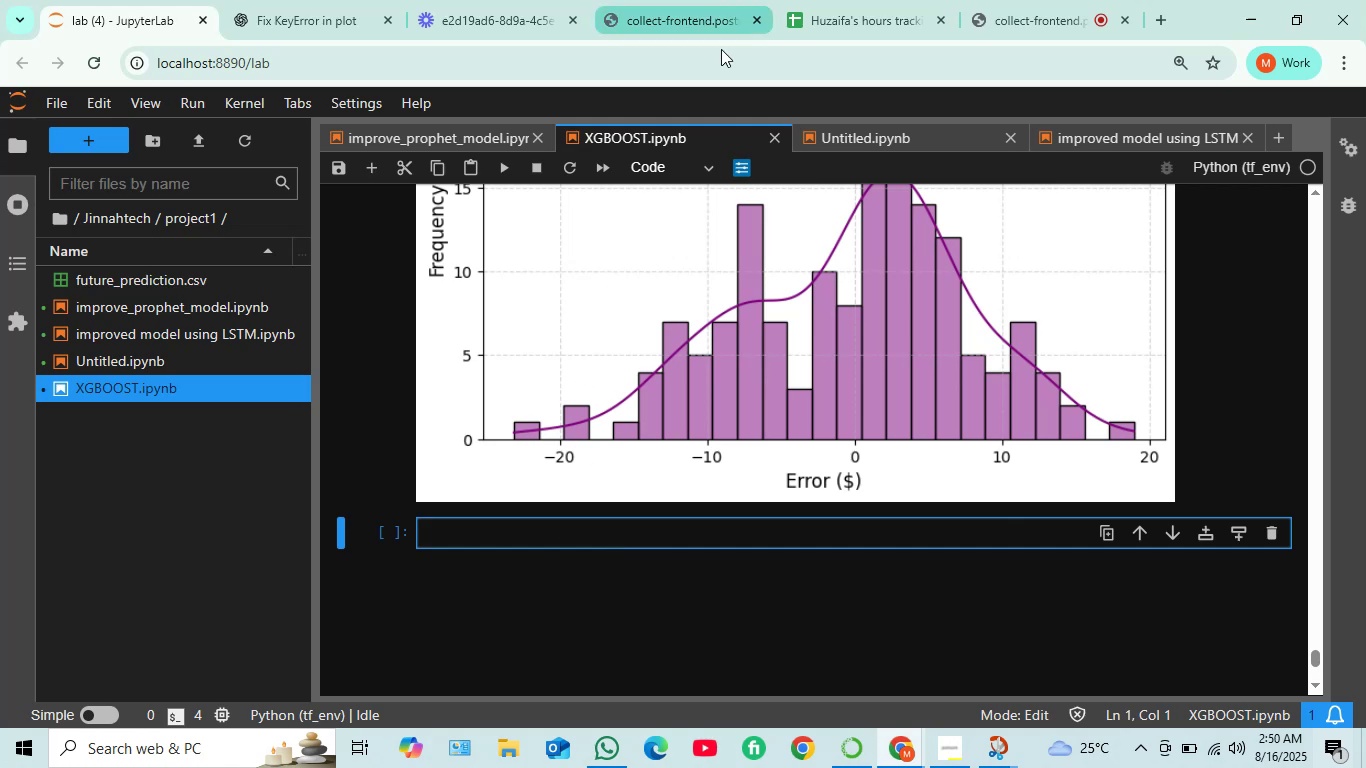 
left_click([668, 161])
 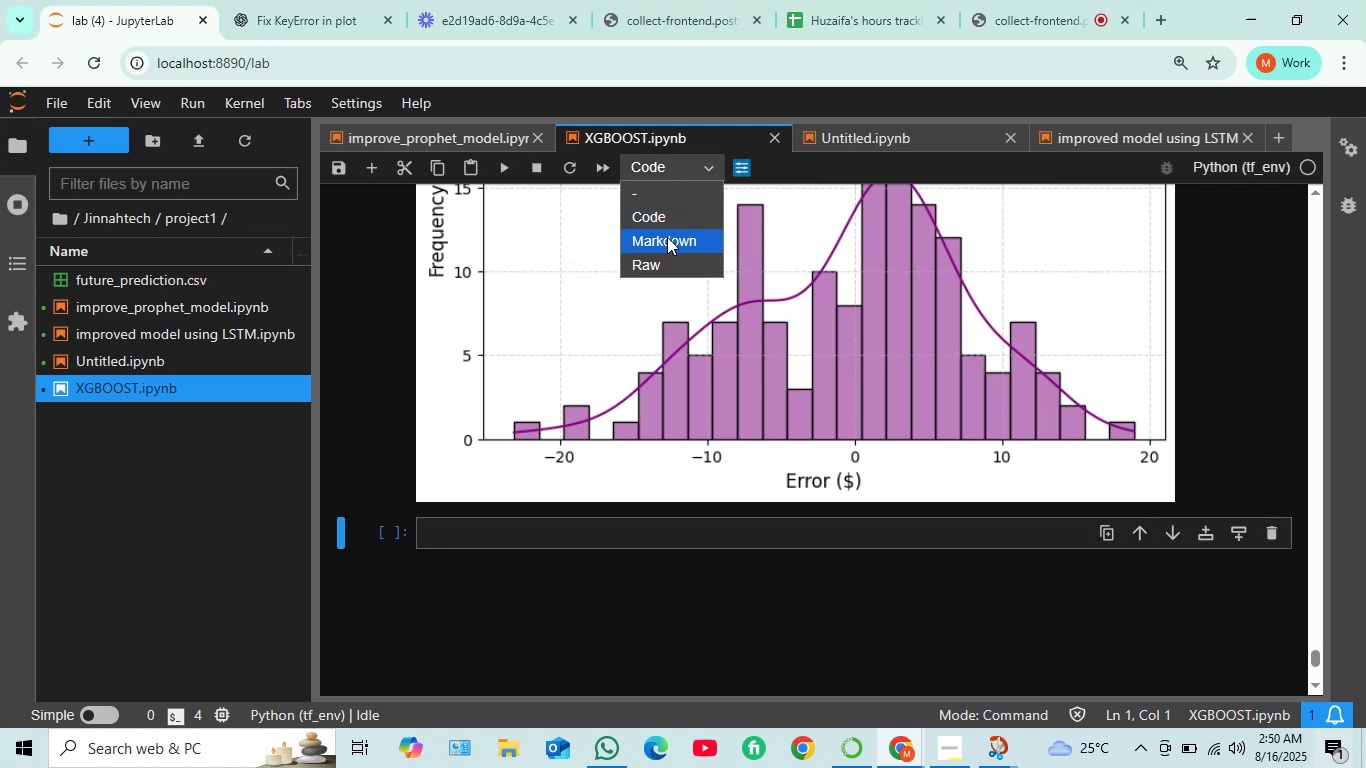 
left_click([665, 243])
 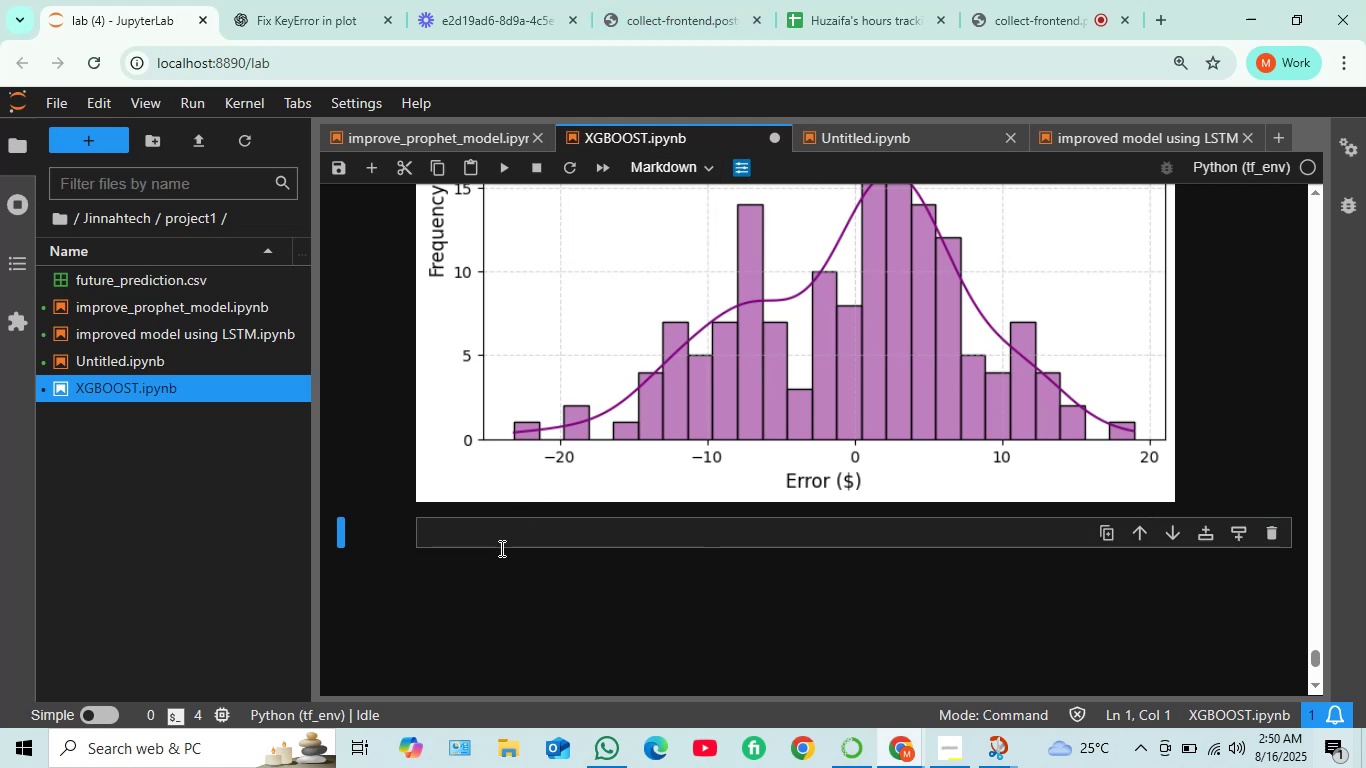 
left_click([498, 541])
 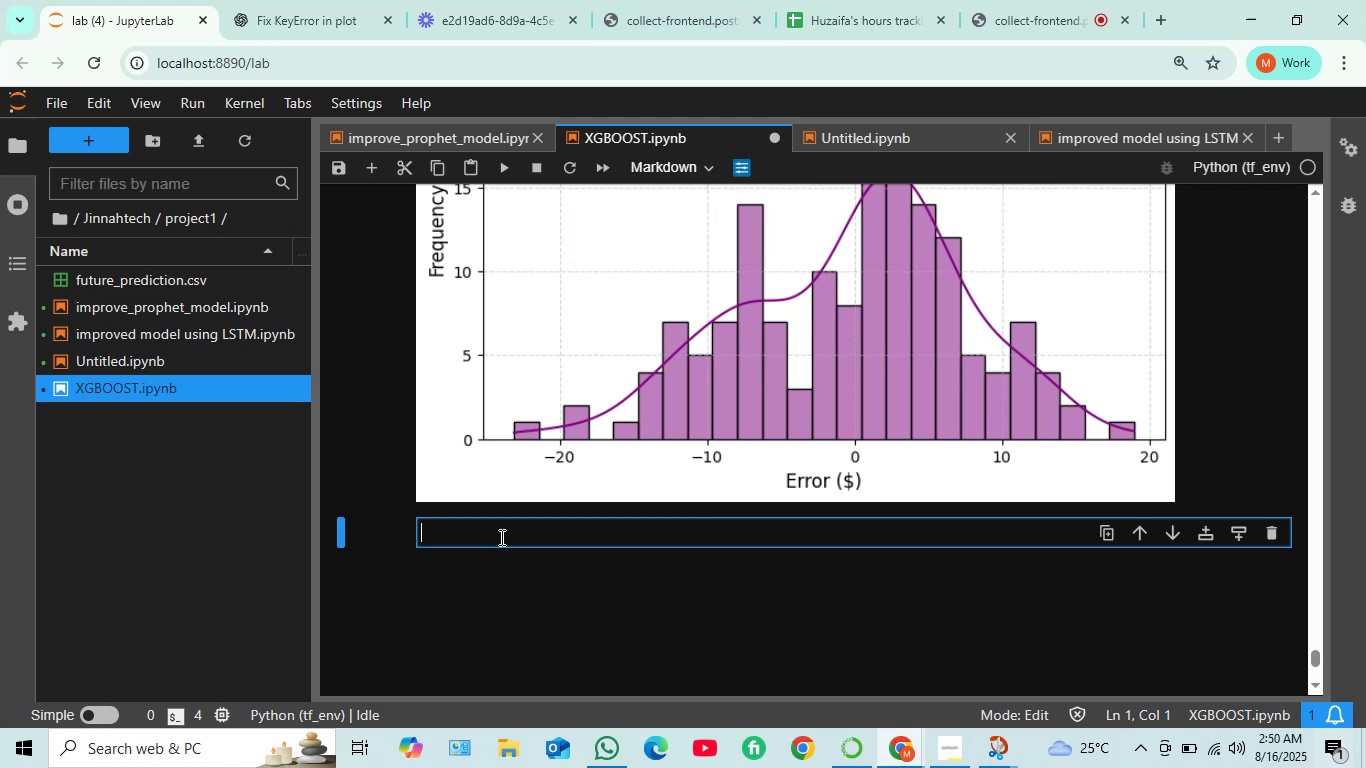 
type(Rolling MAE)
 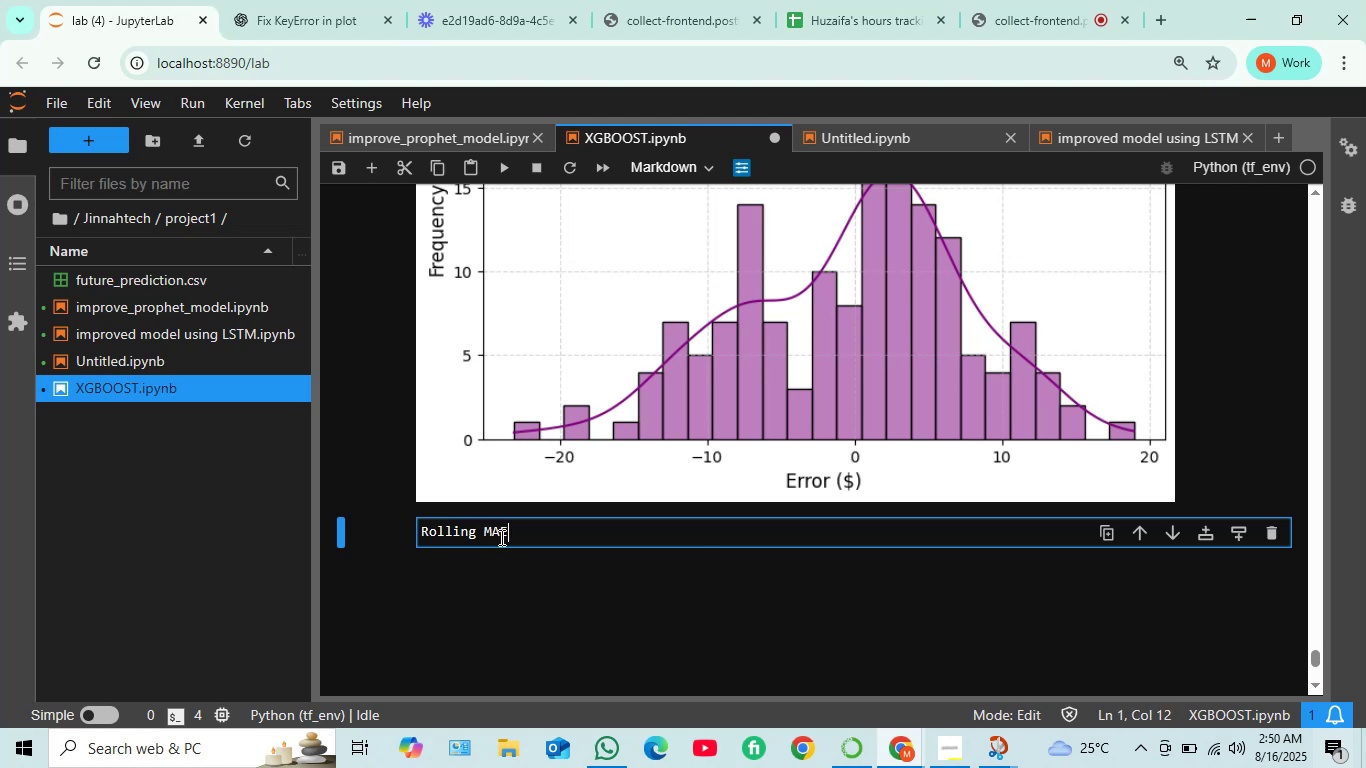 
wait(9.31)
 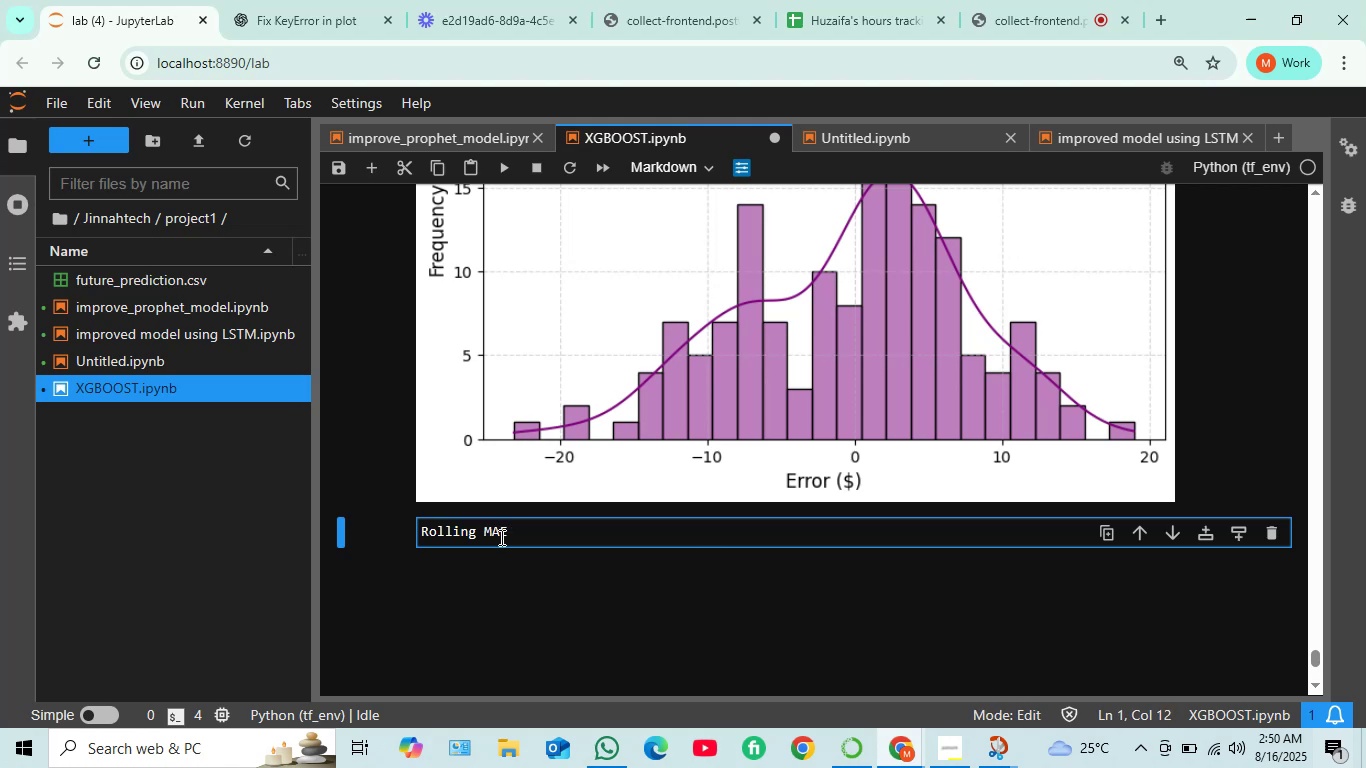 
key(Shift+ShiftRight)
 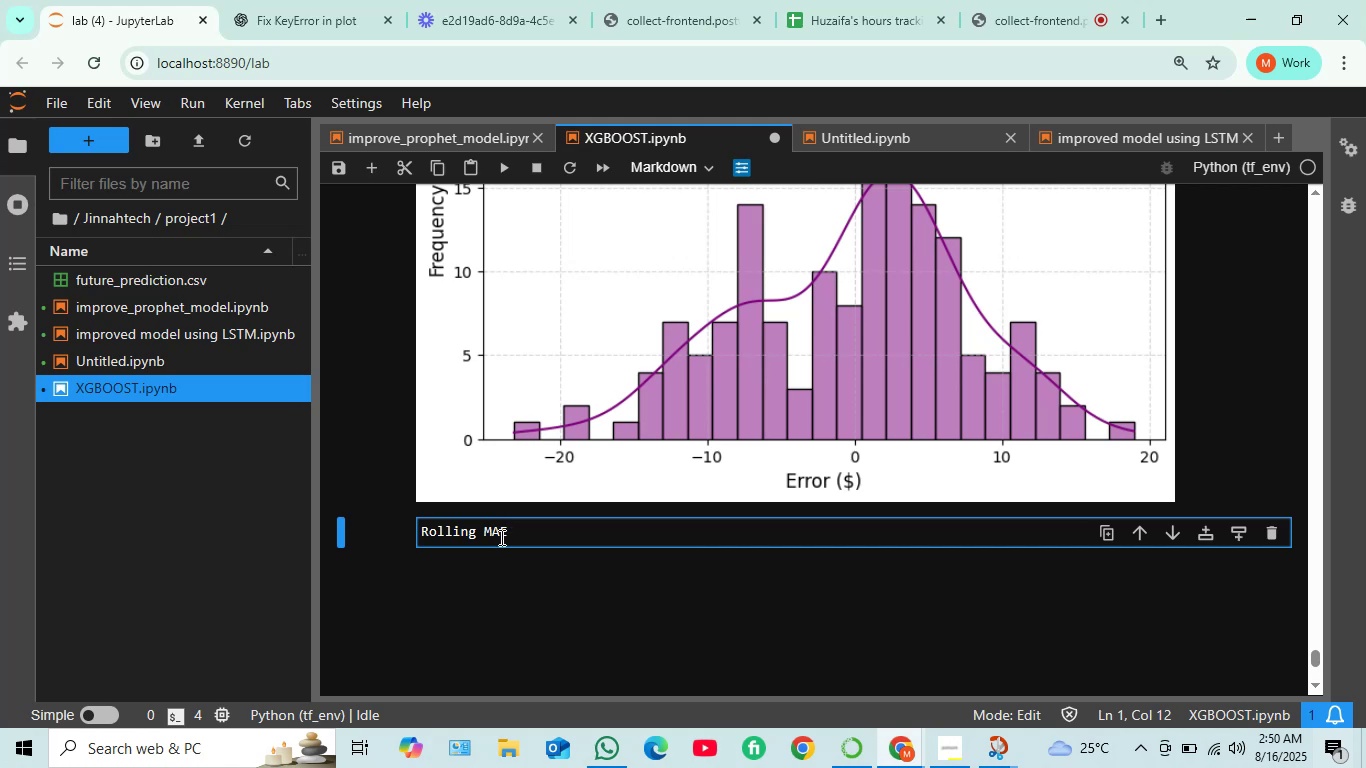 
key(Shift+Enter)
 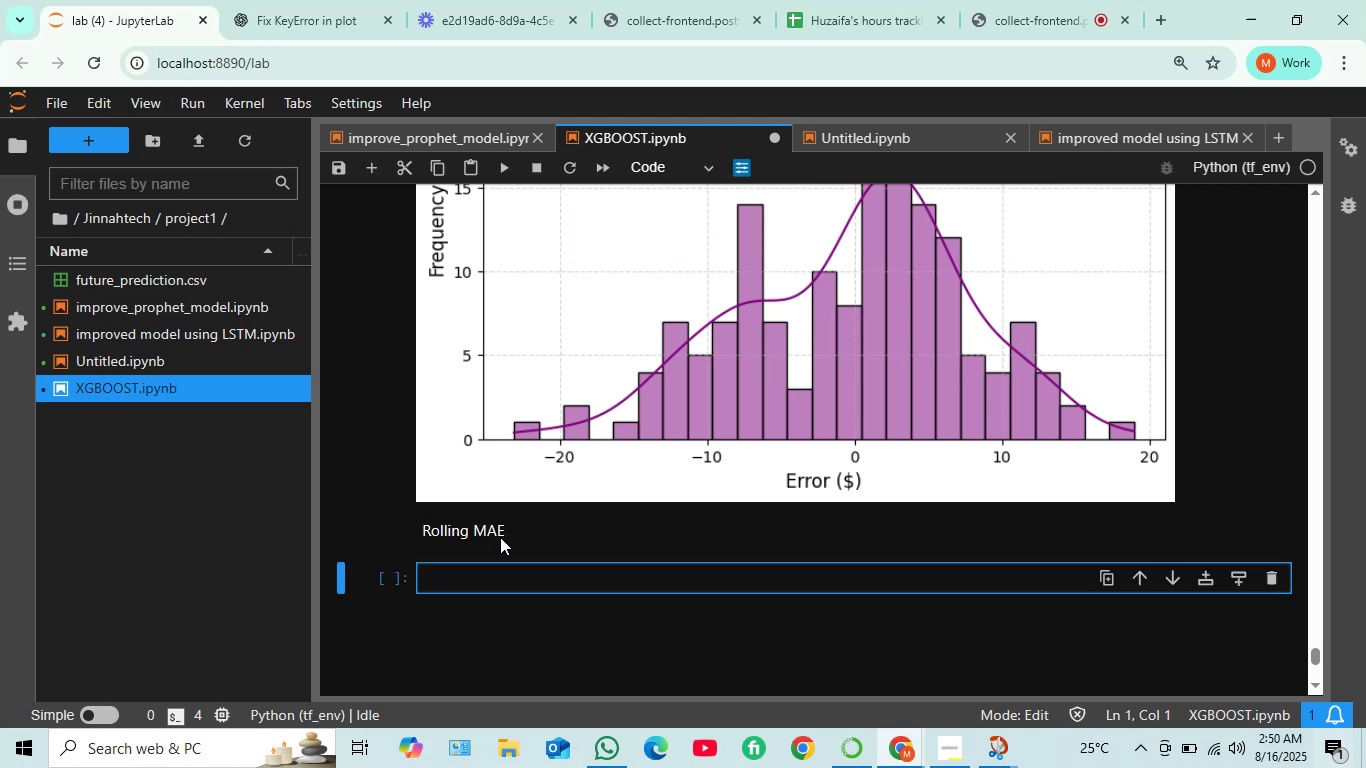 
wait(6.49)
 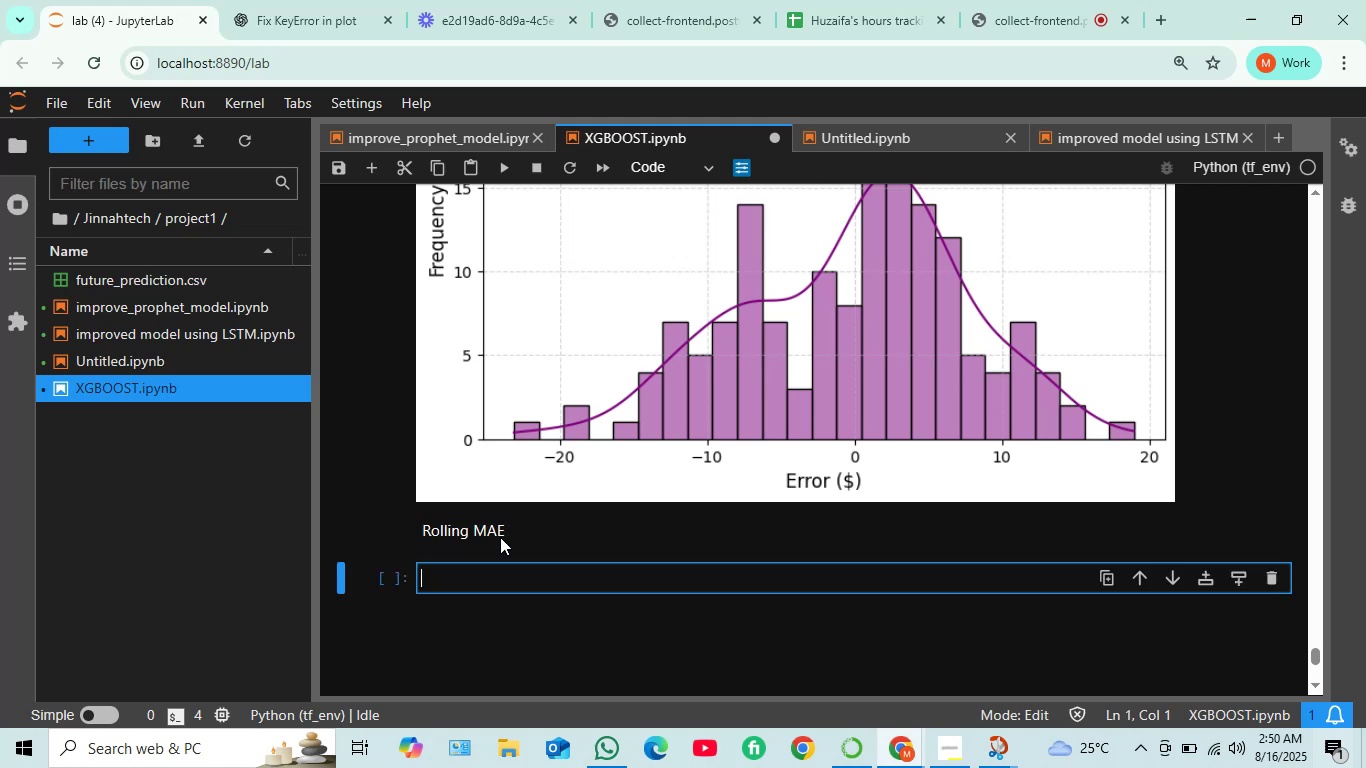 
type(rolling-)
key(Backspace)
type(_mae)
 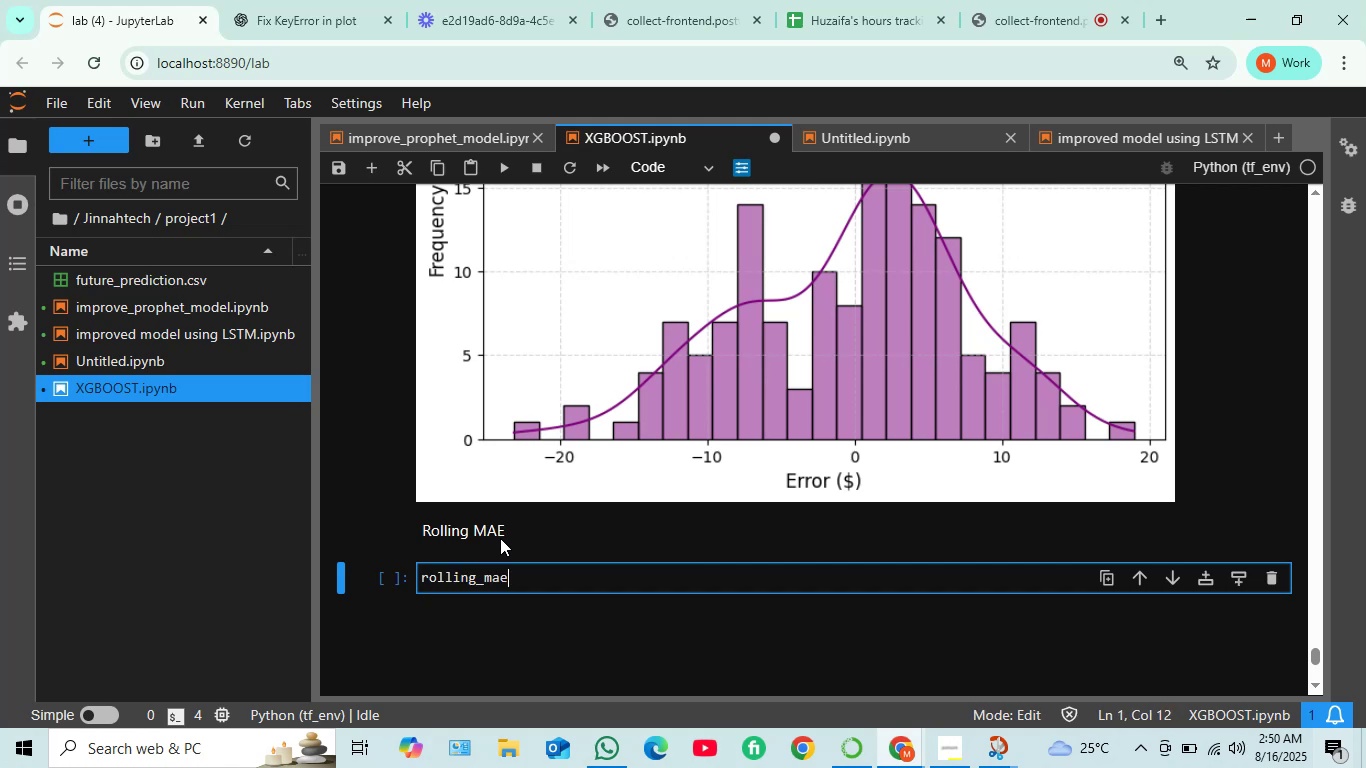 
wait(12.89)
 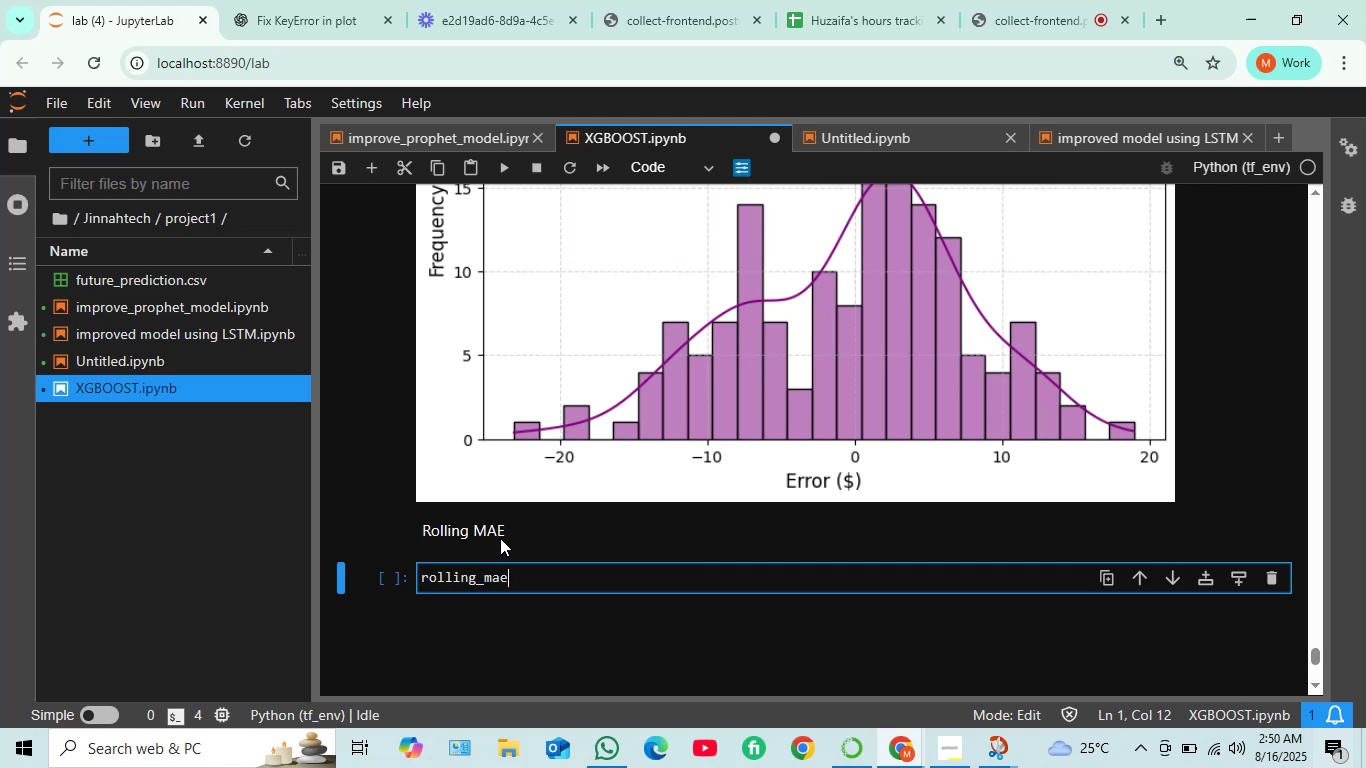 
key(Period)
 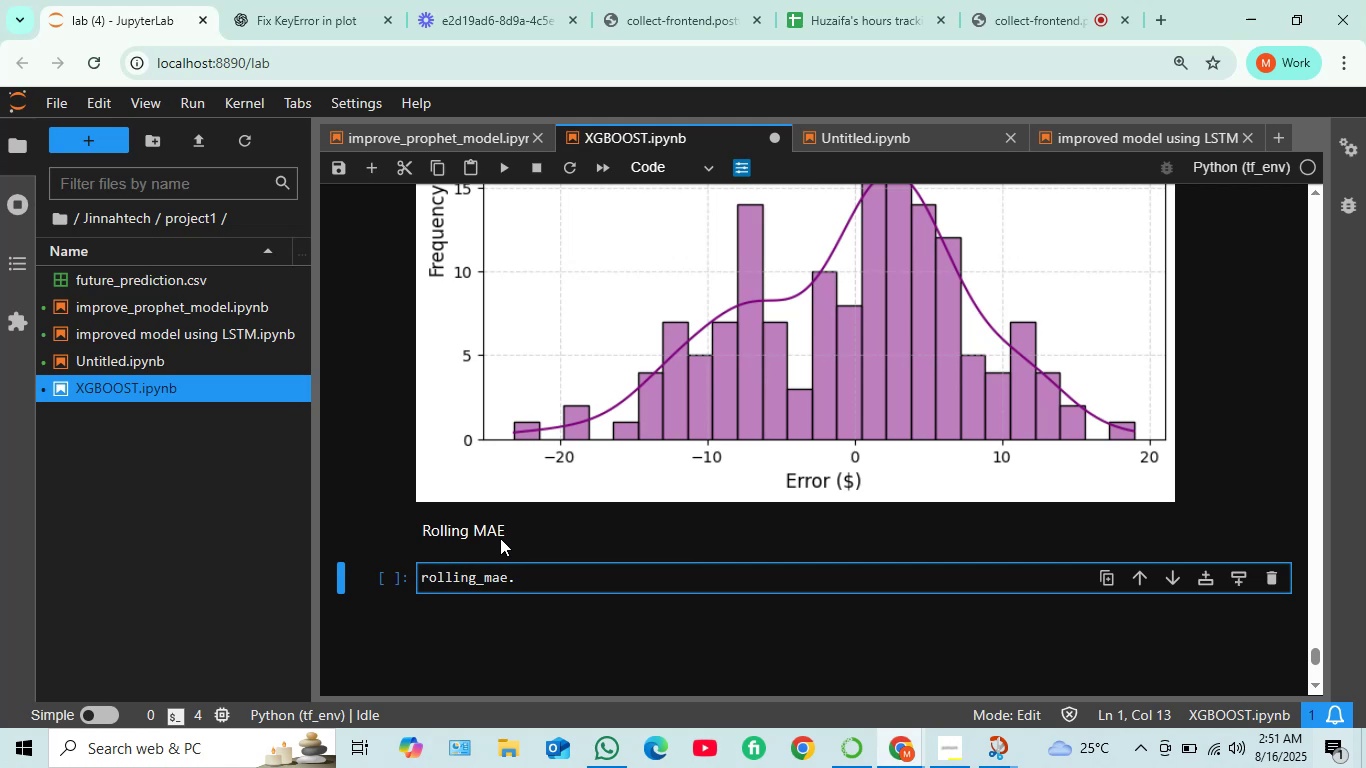 
wait(16.46)
 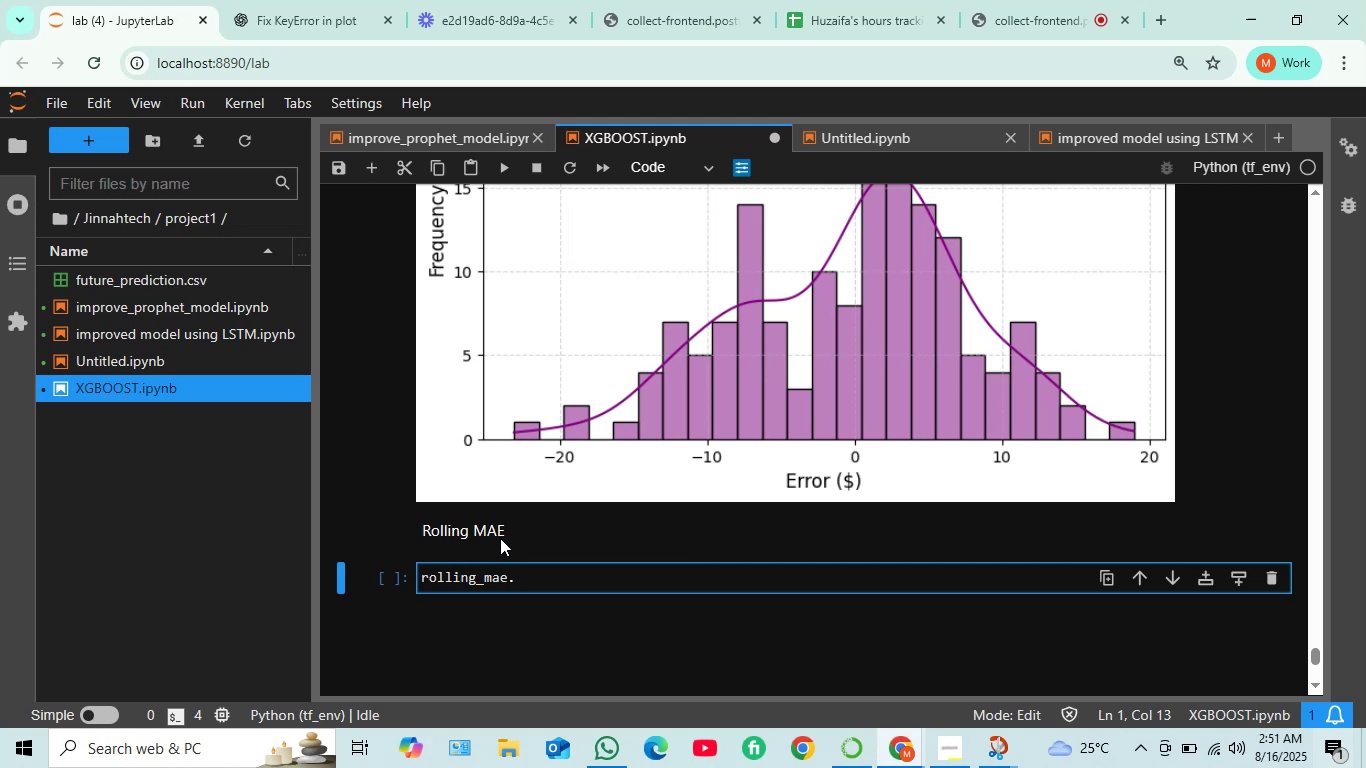 
key(Backspace)
type(= residuals.abs)
 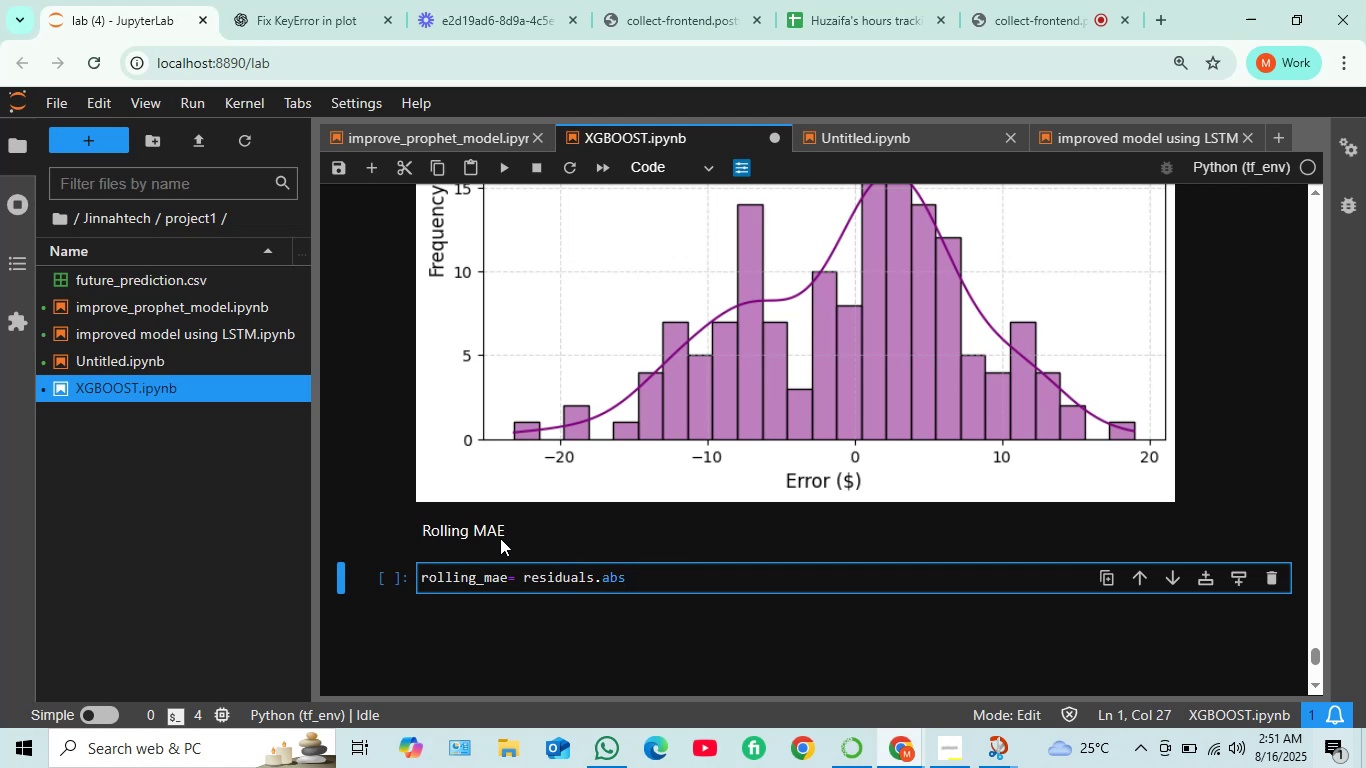 
type(().rolling()
 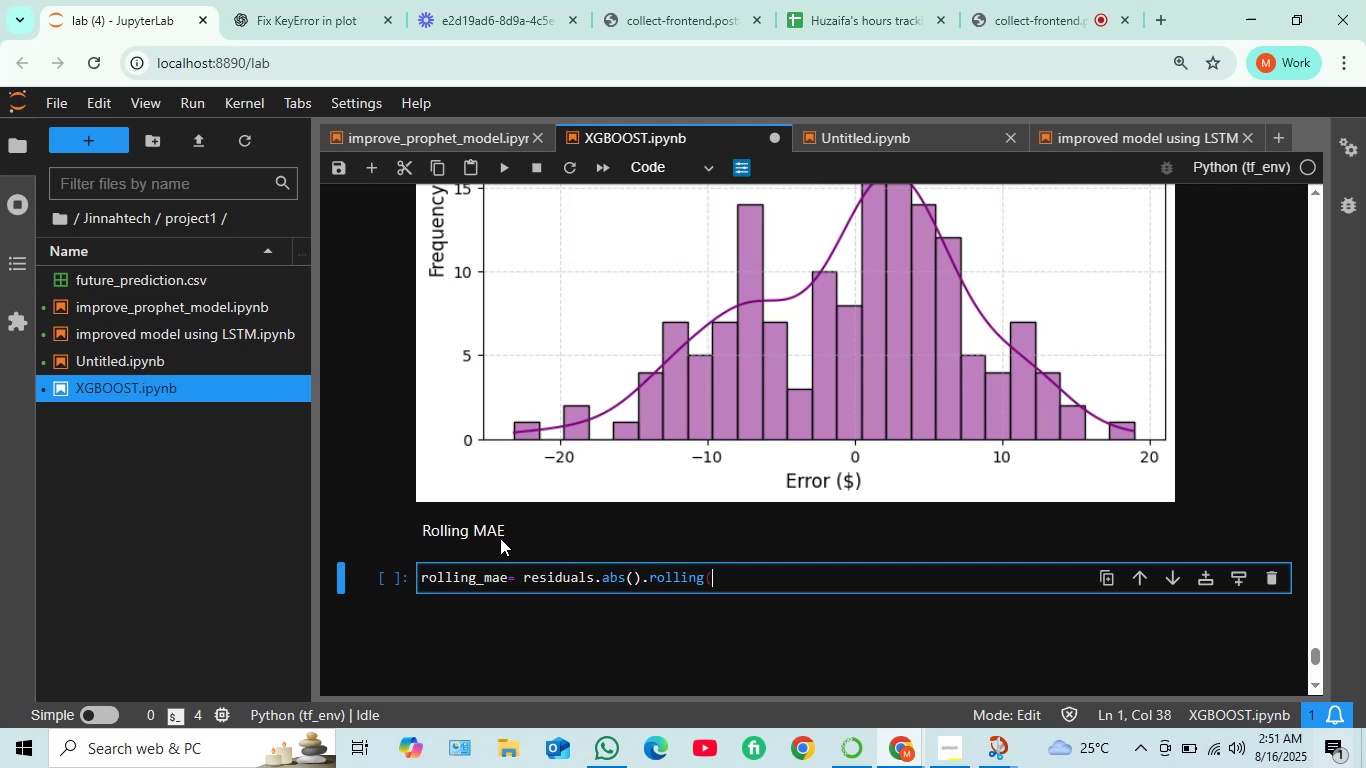 
wait(5.79)
 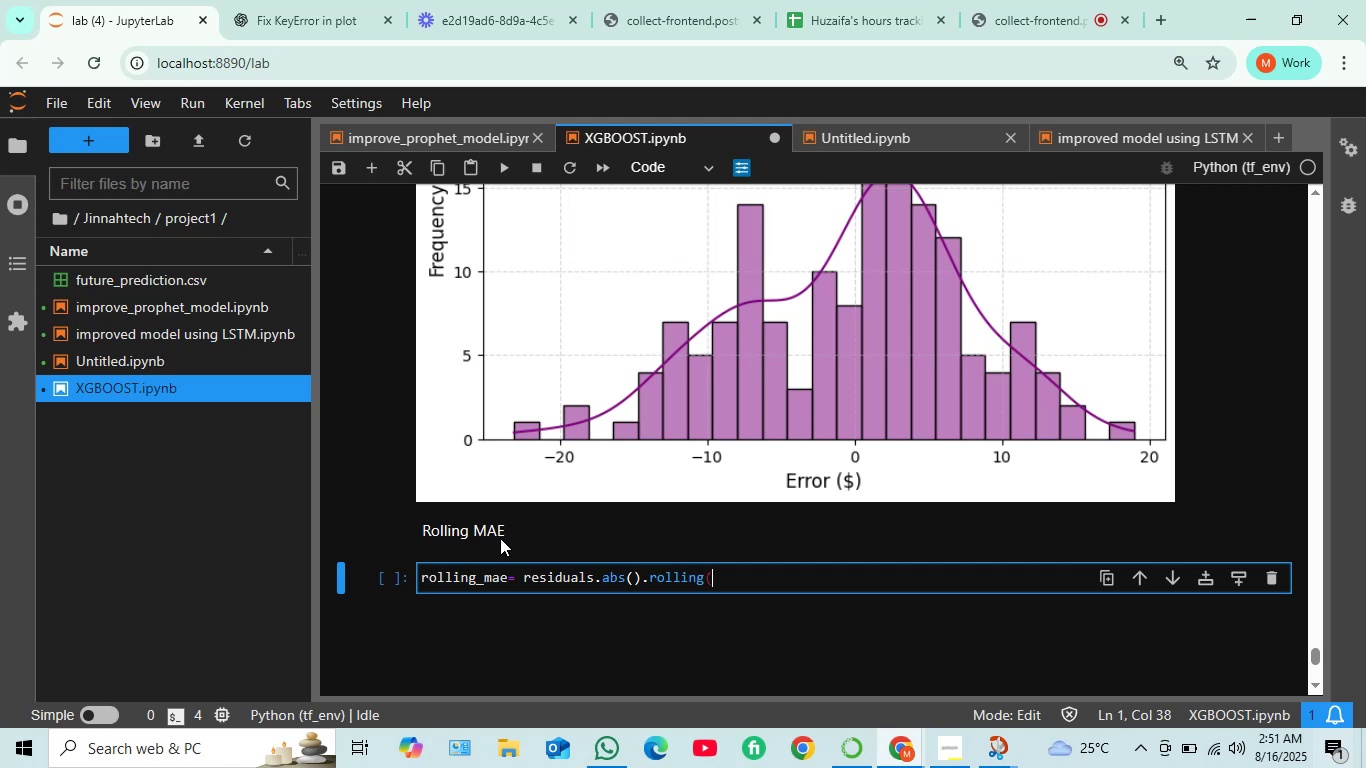 
type(window = 5).mean())
 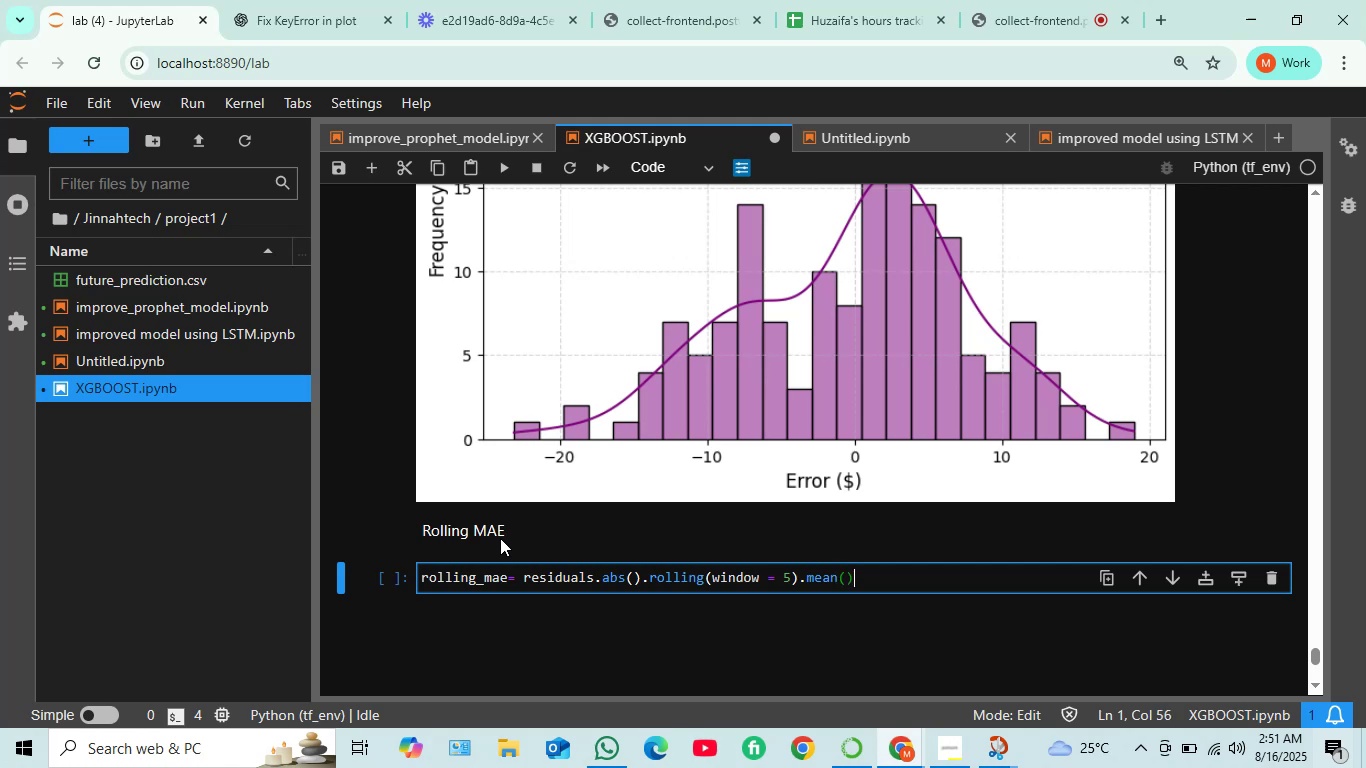 
key(Shift+Enter)
 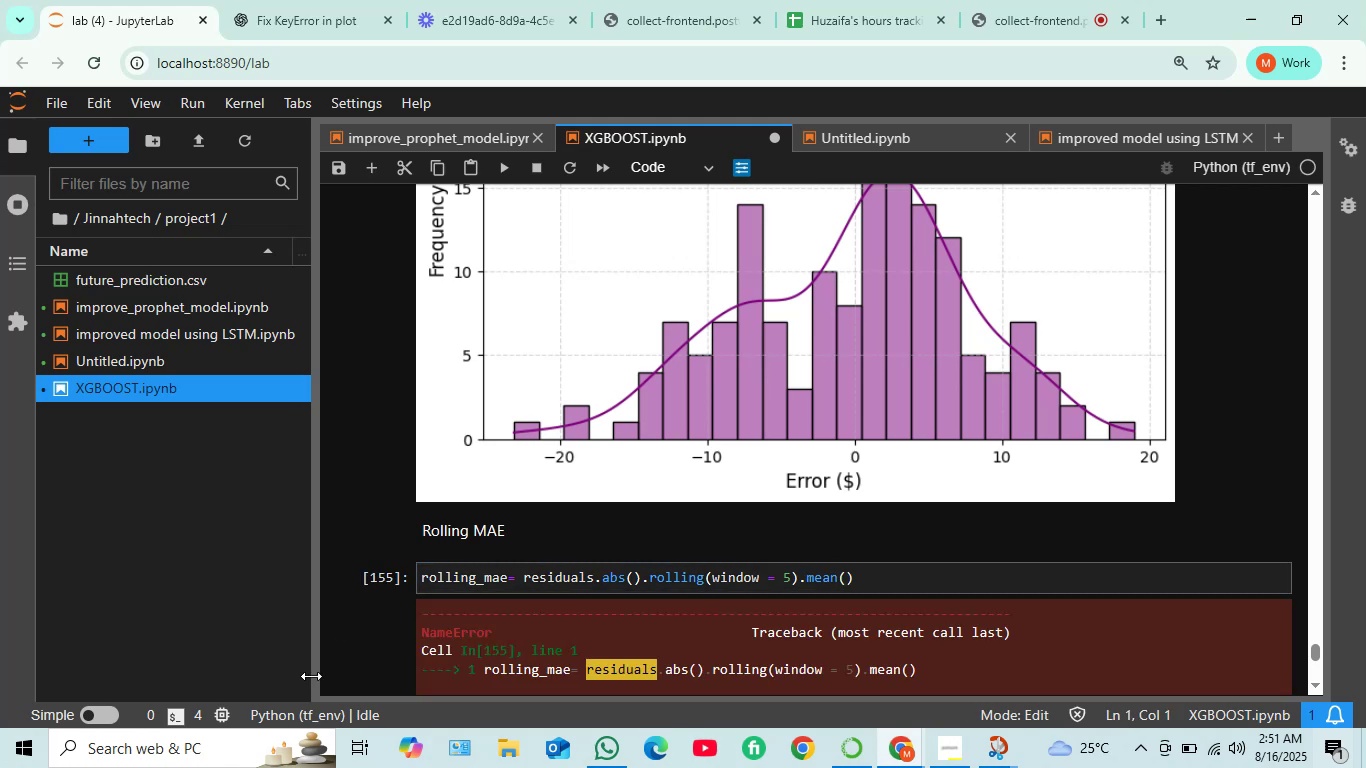 
scroll: coordinate [510, 572], scroll_direction: down, amount: 1.0
 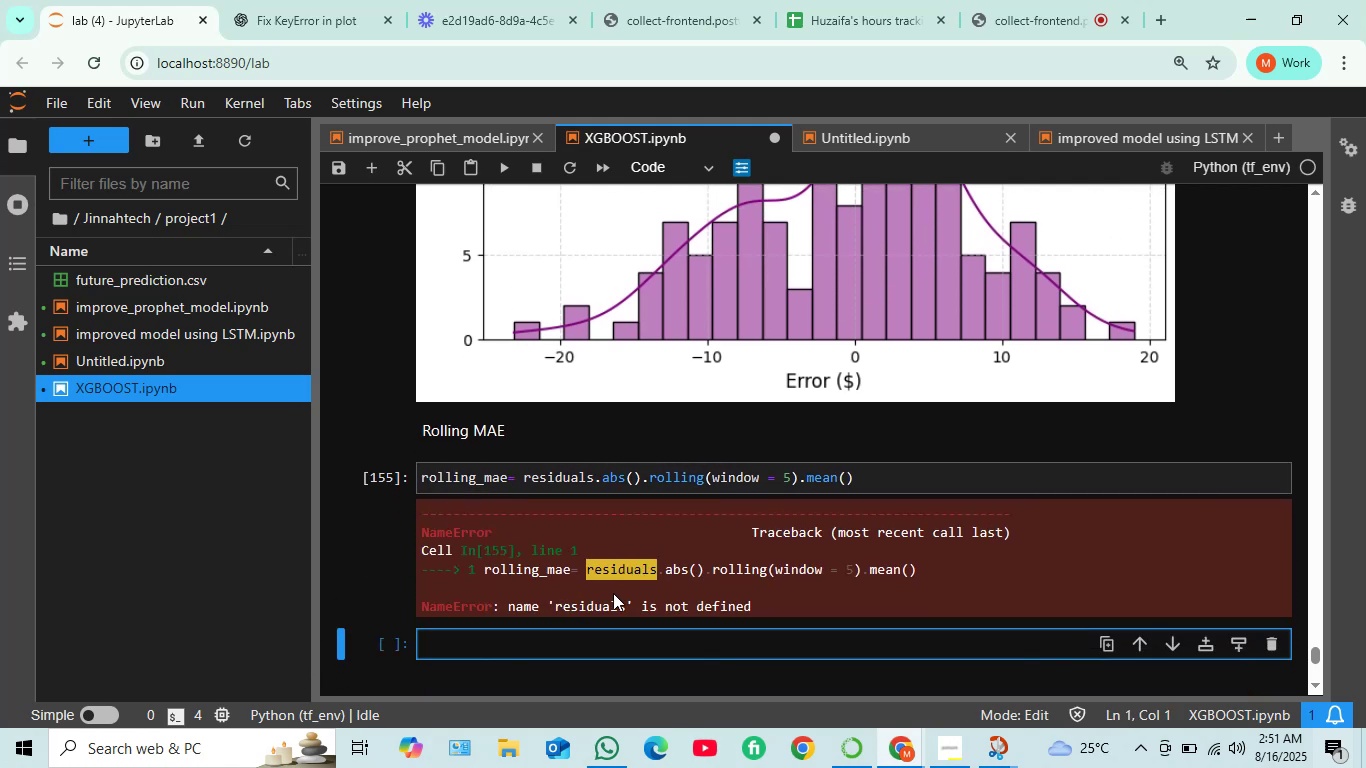 
wait(5.78)
 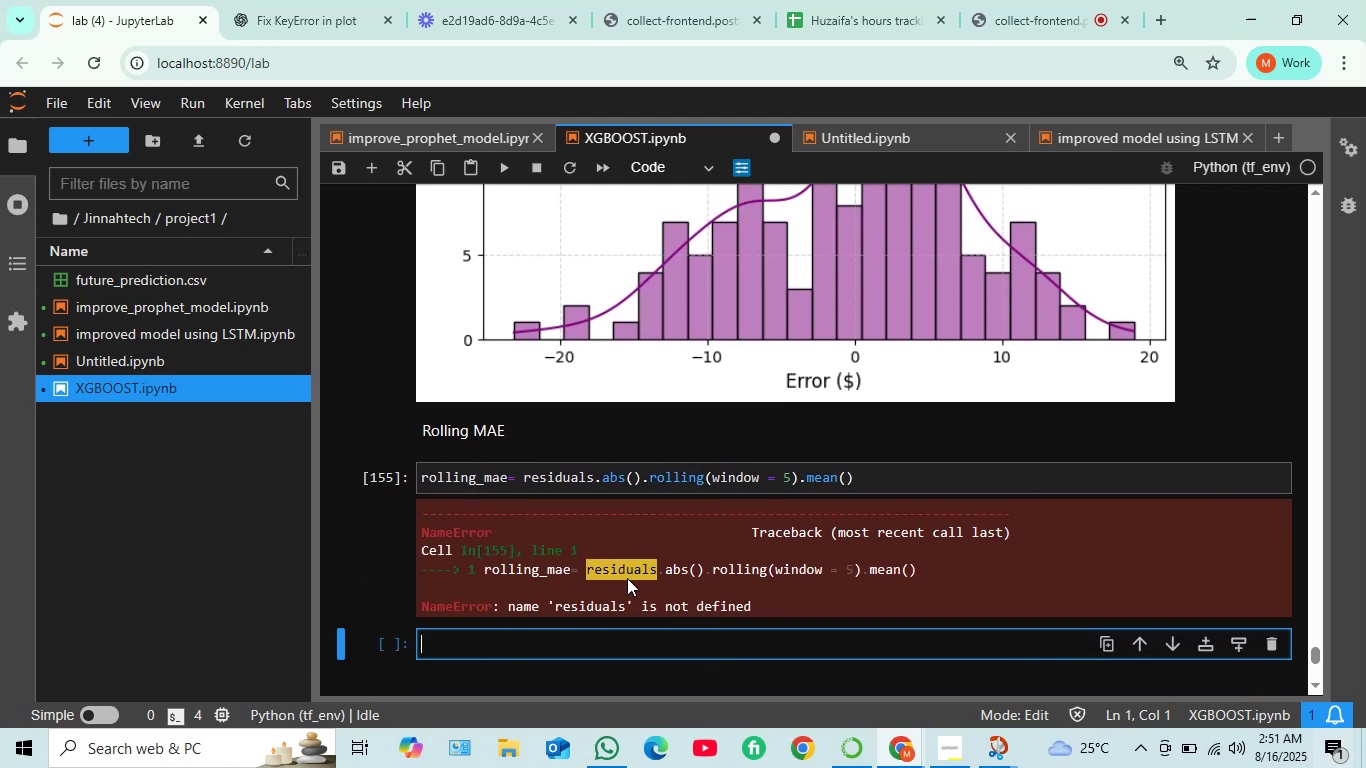 
scroll: coordinate [604, 572], scroll_direction: up, amount: 7.0
 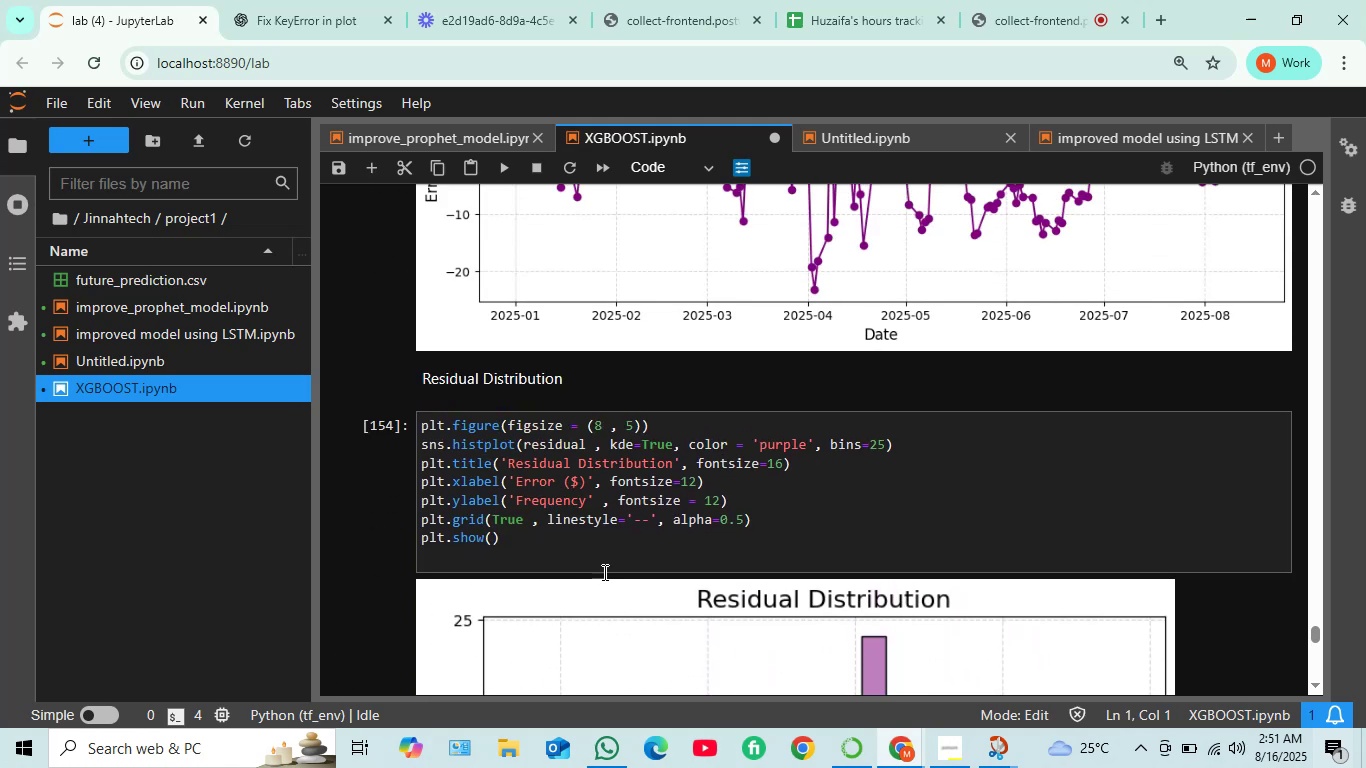 
scroll: coordinate [592, 570], scroll_direction: down, amount: 5.0
 